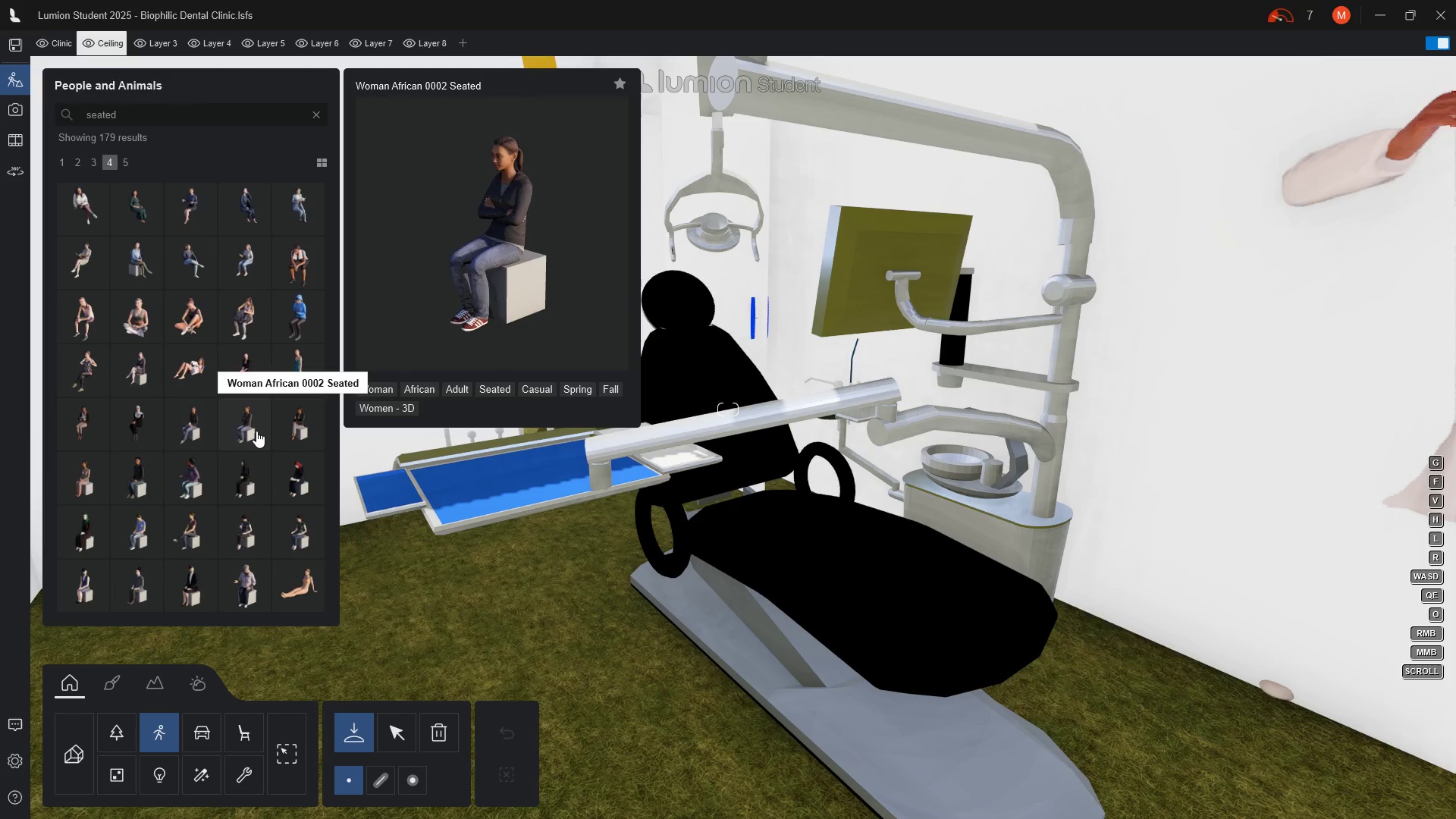 
wait(28.5)
 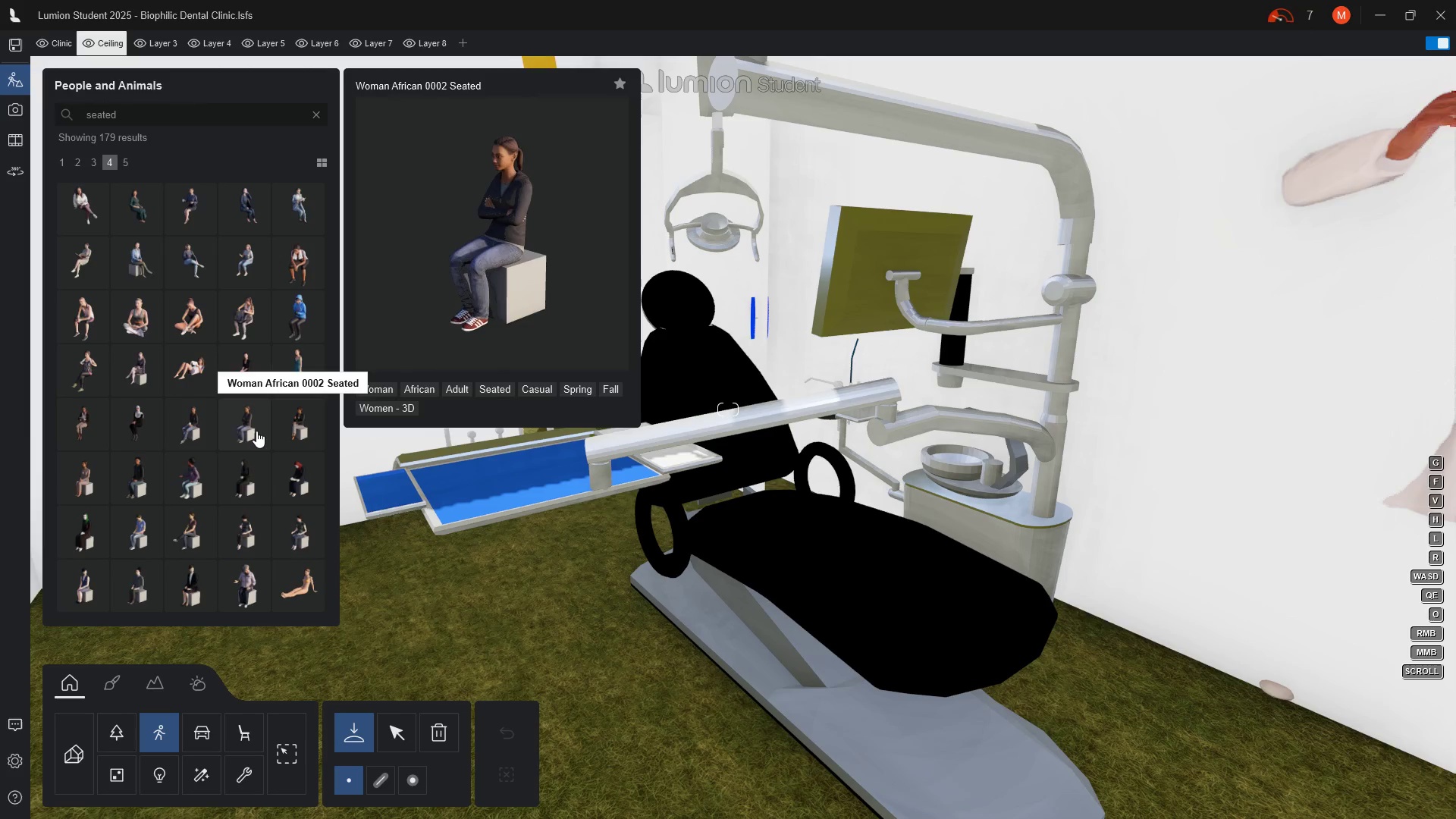 
left_click([127, 159])
 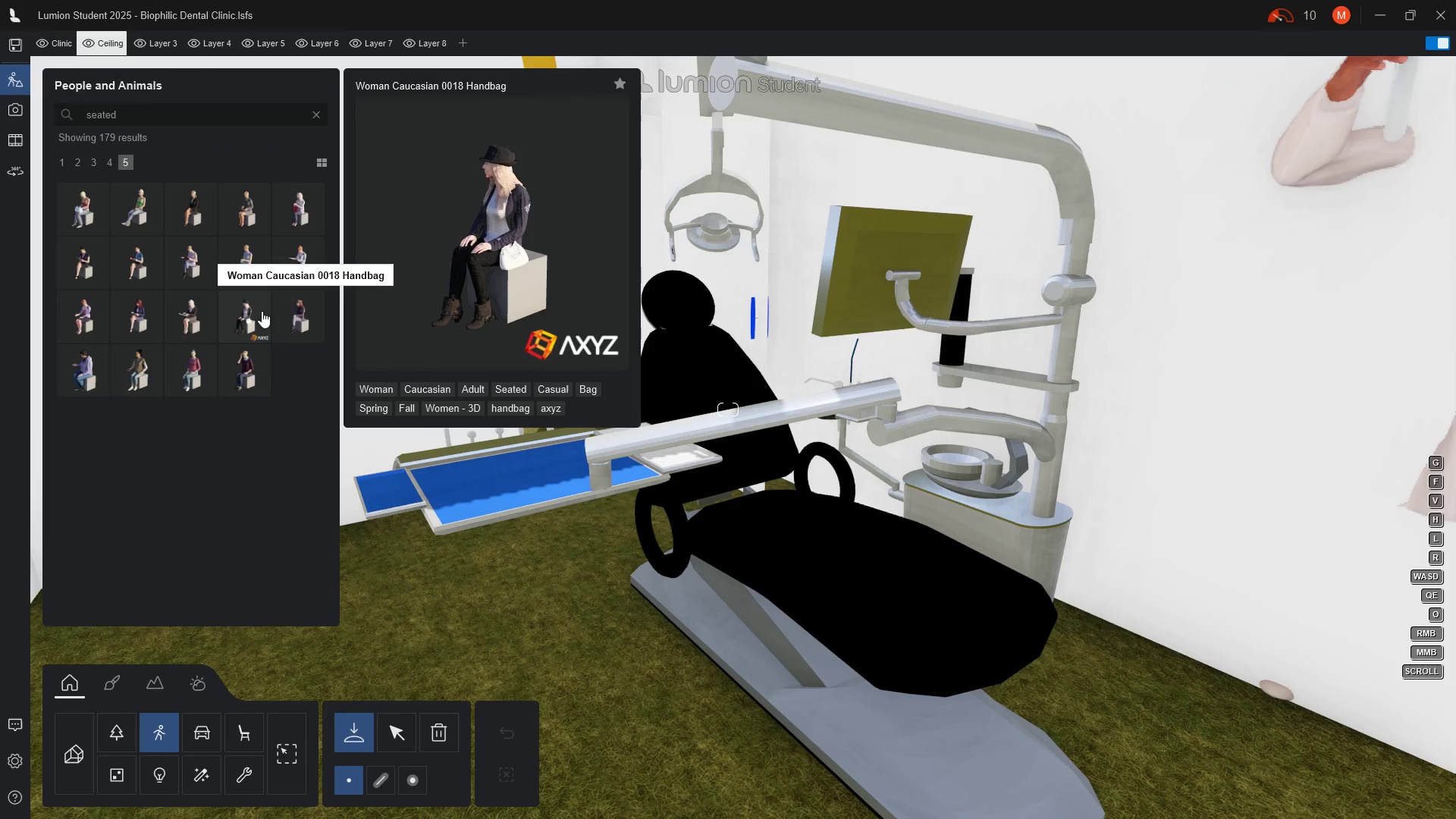 
wait(9.78)
 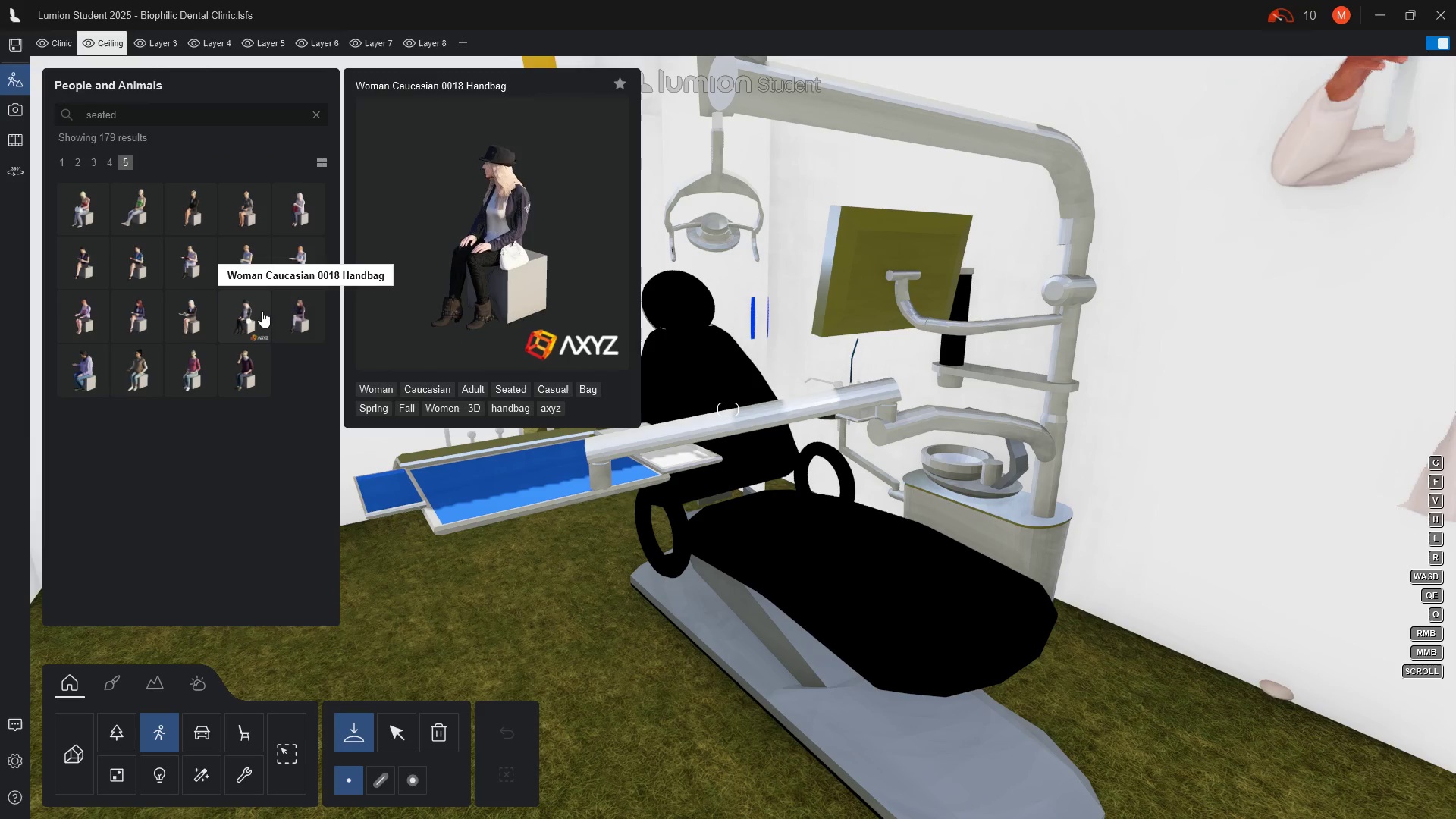 
left_click([106, 165])
 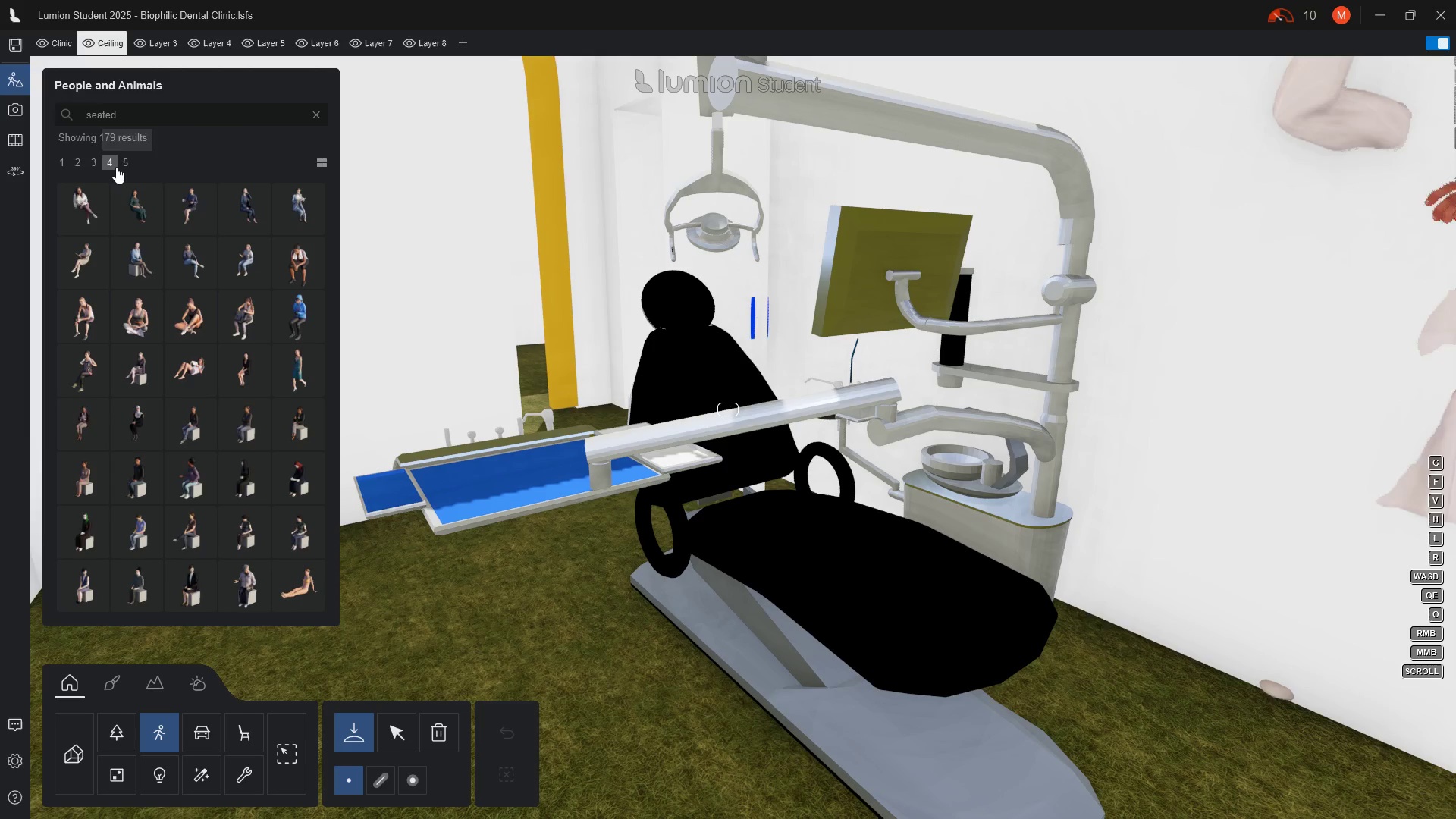 
wait(8.45)
 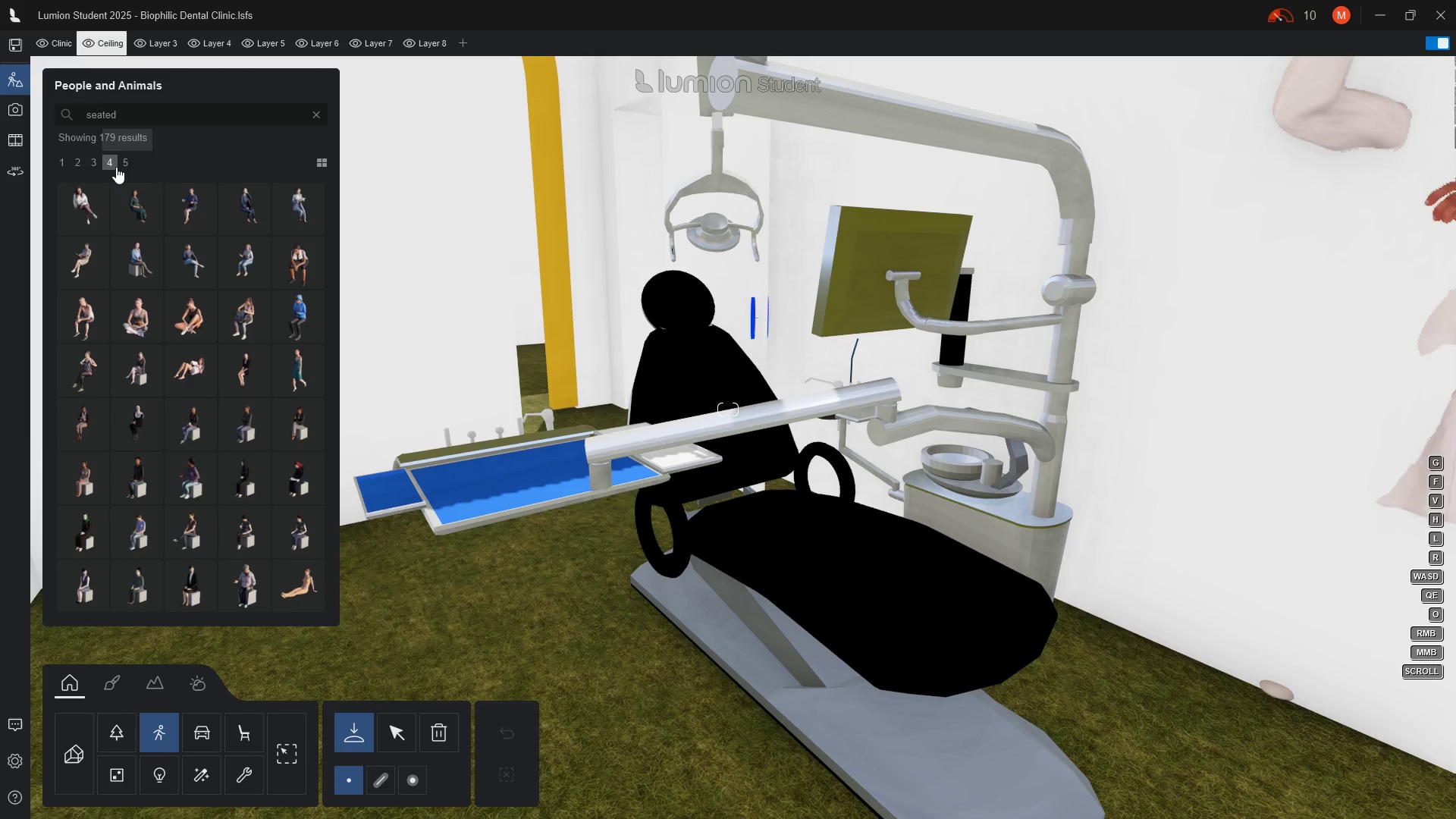 
left_click([116, 167])
 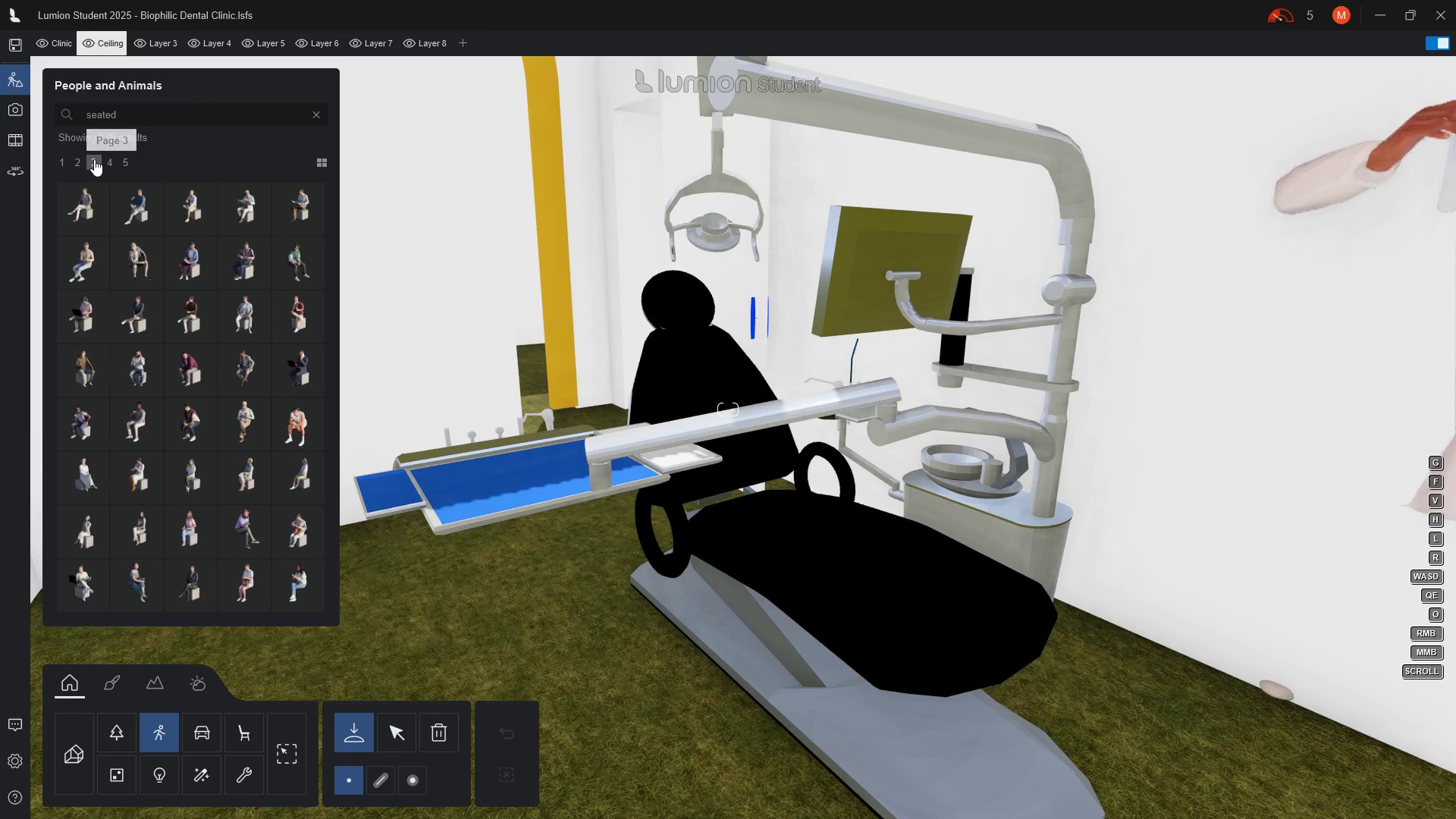 
wait(11.08)
 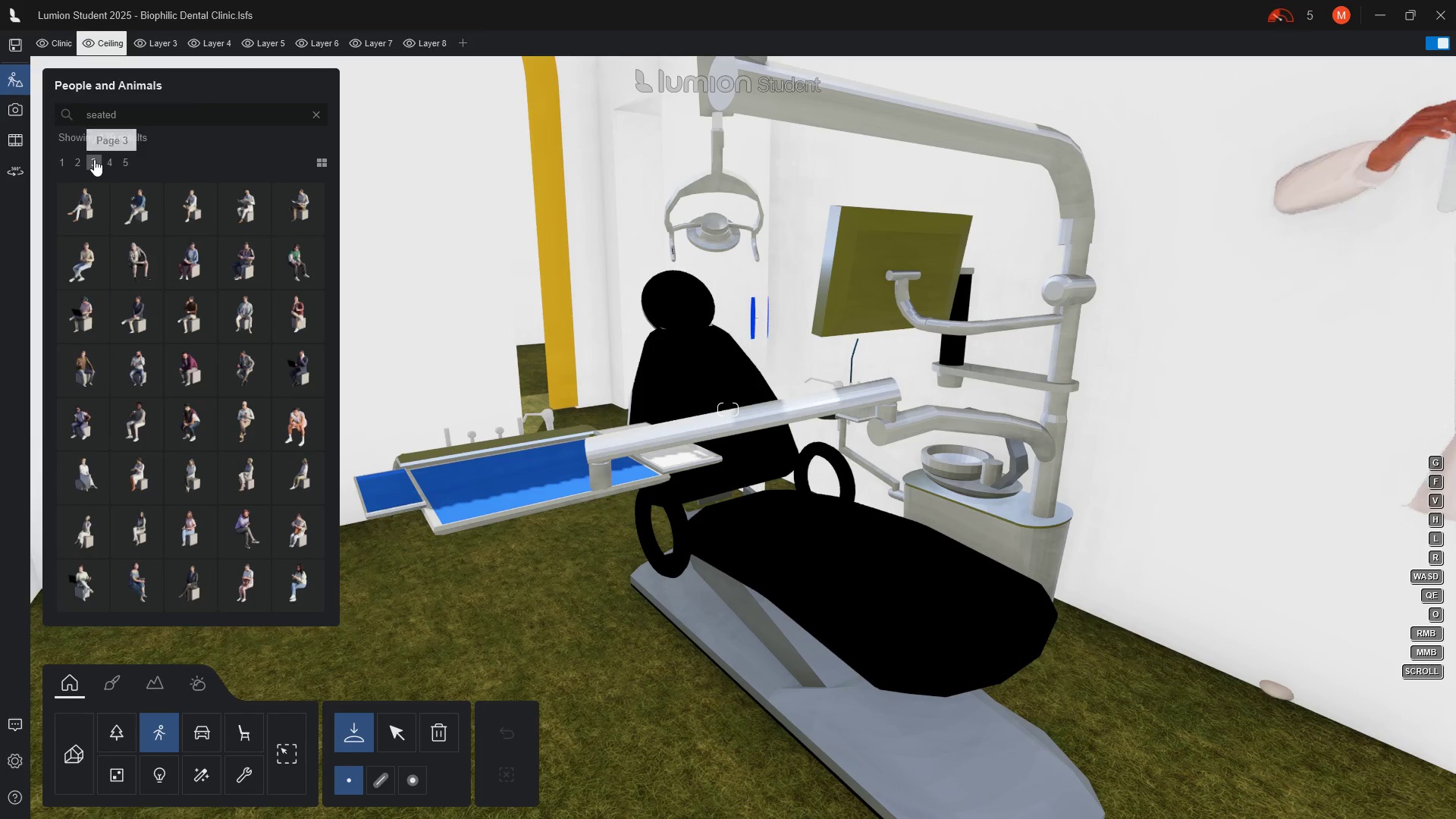 
mouse_move([124, 206])
 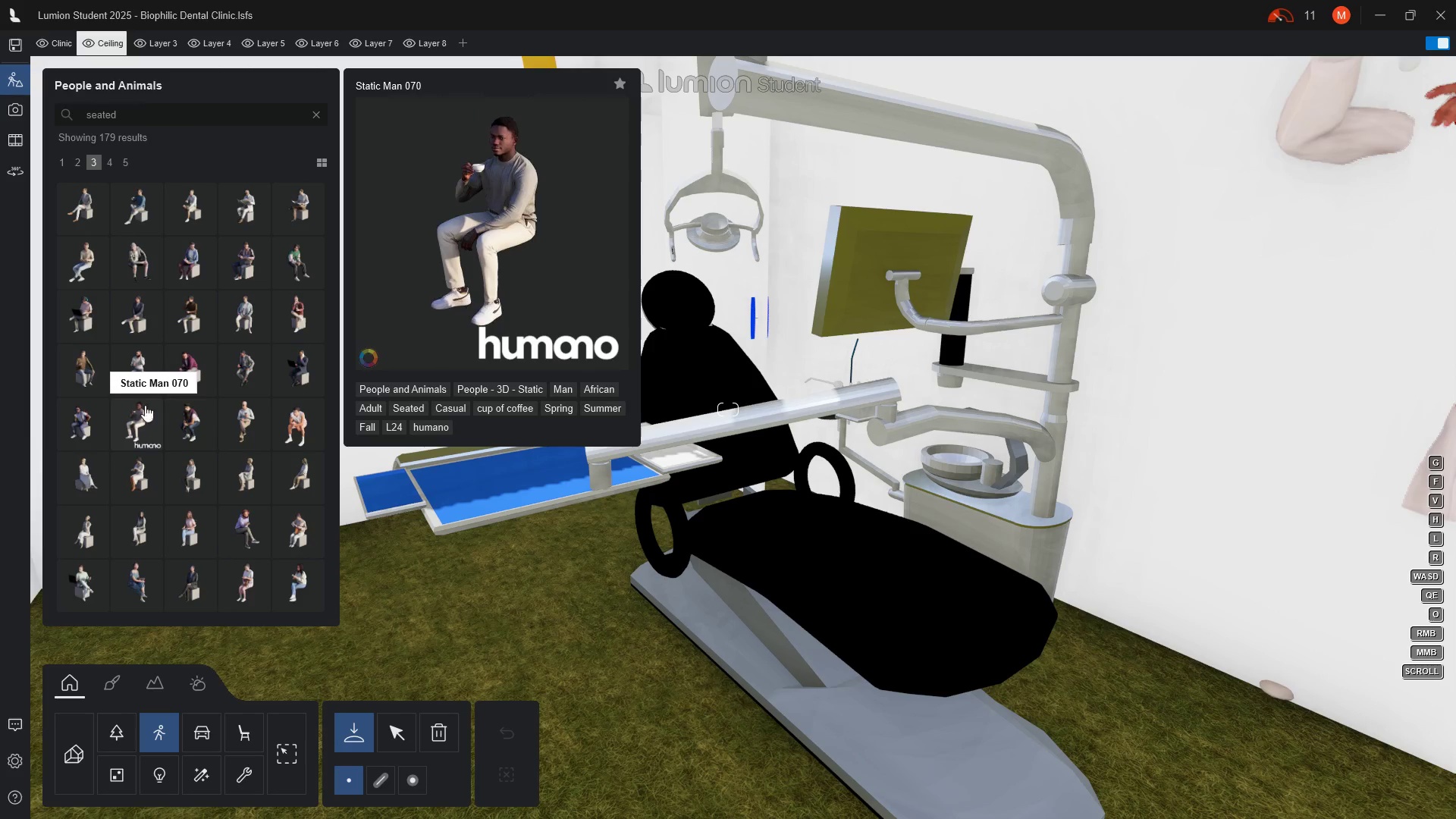 
wait(12.13)
 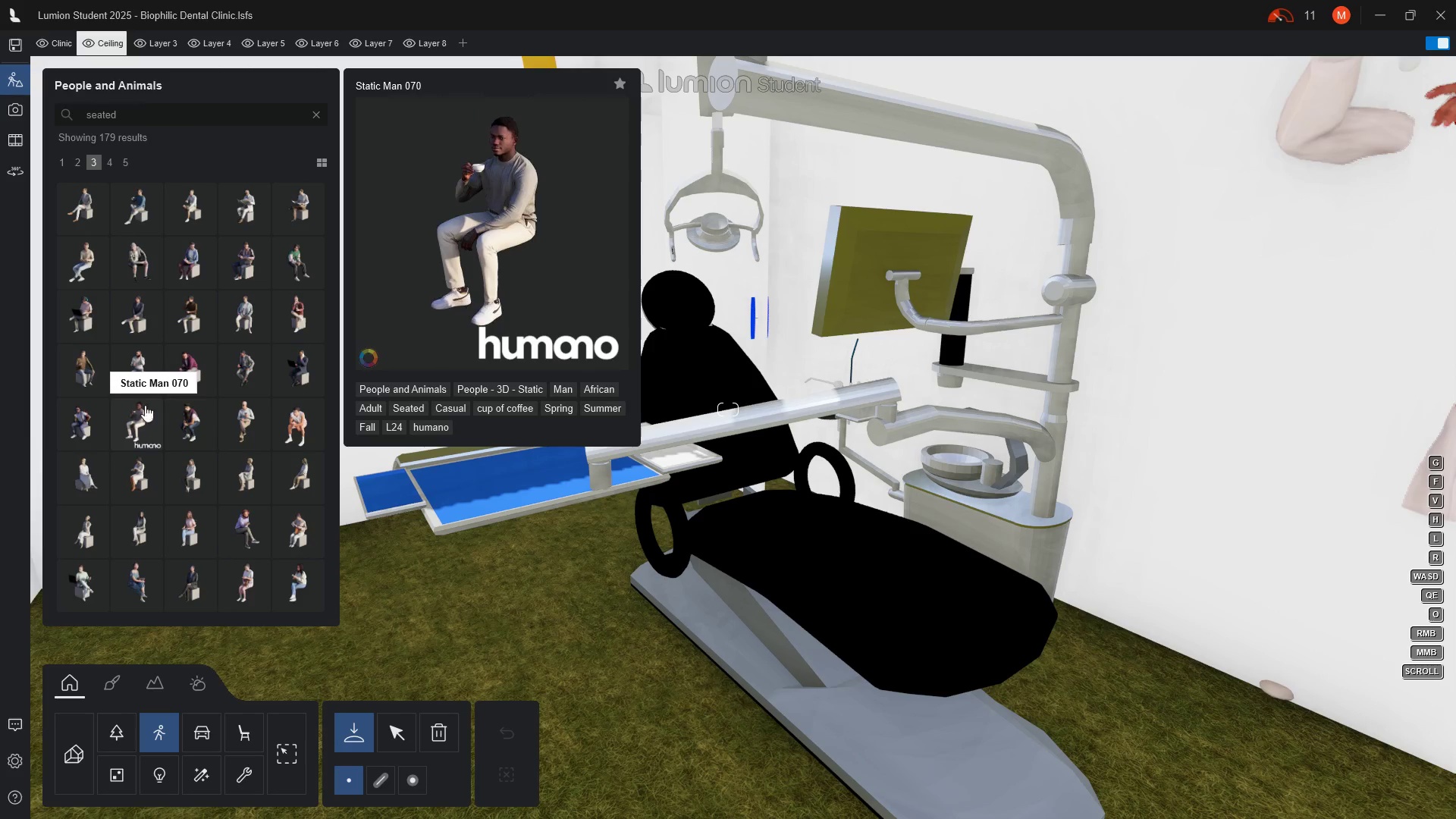 
left_click([76, 166])
 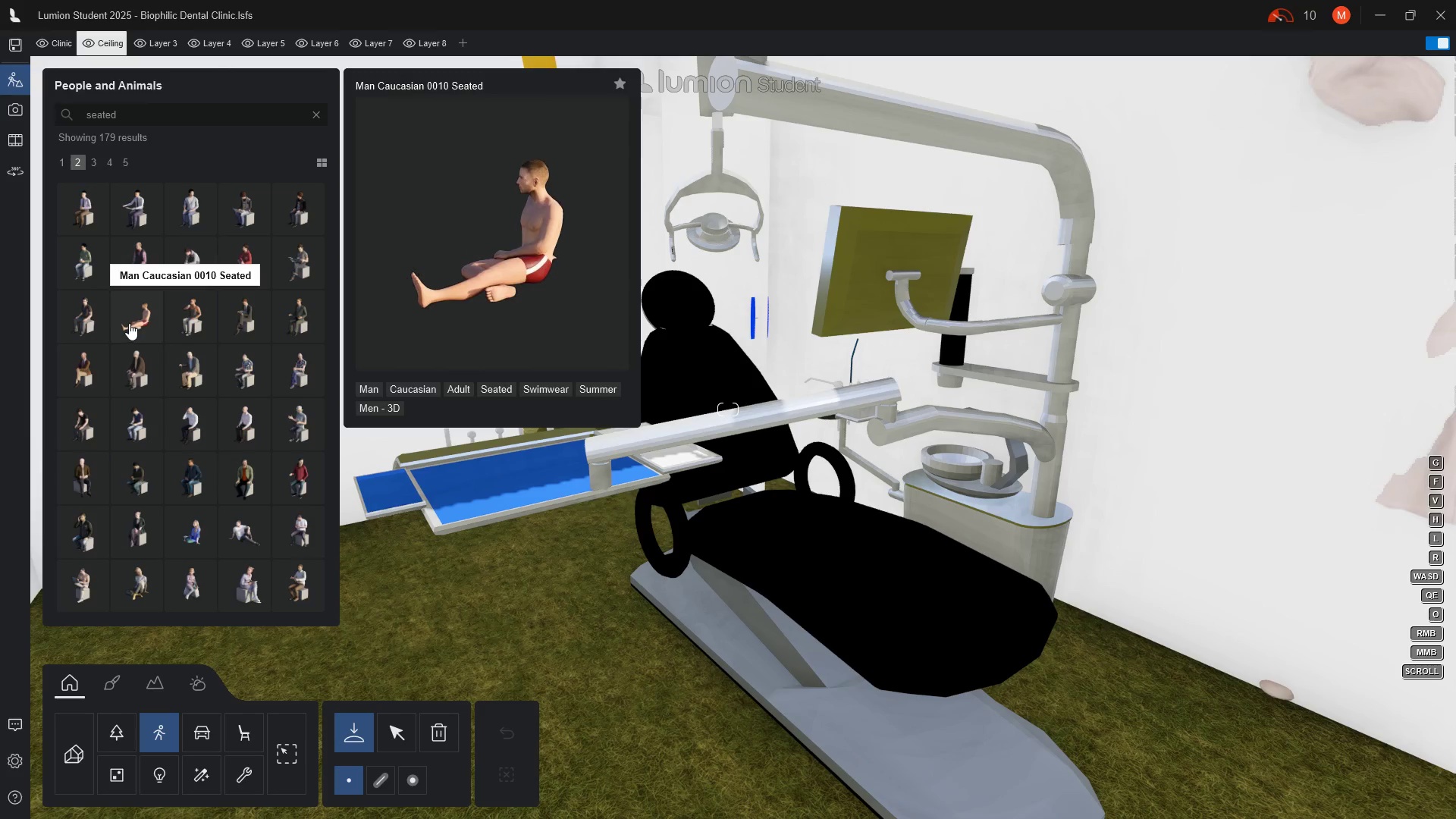 
mouse_move([240, 535])
 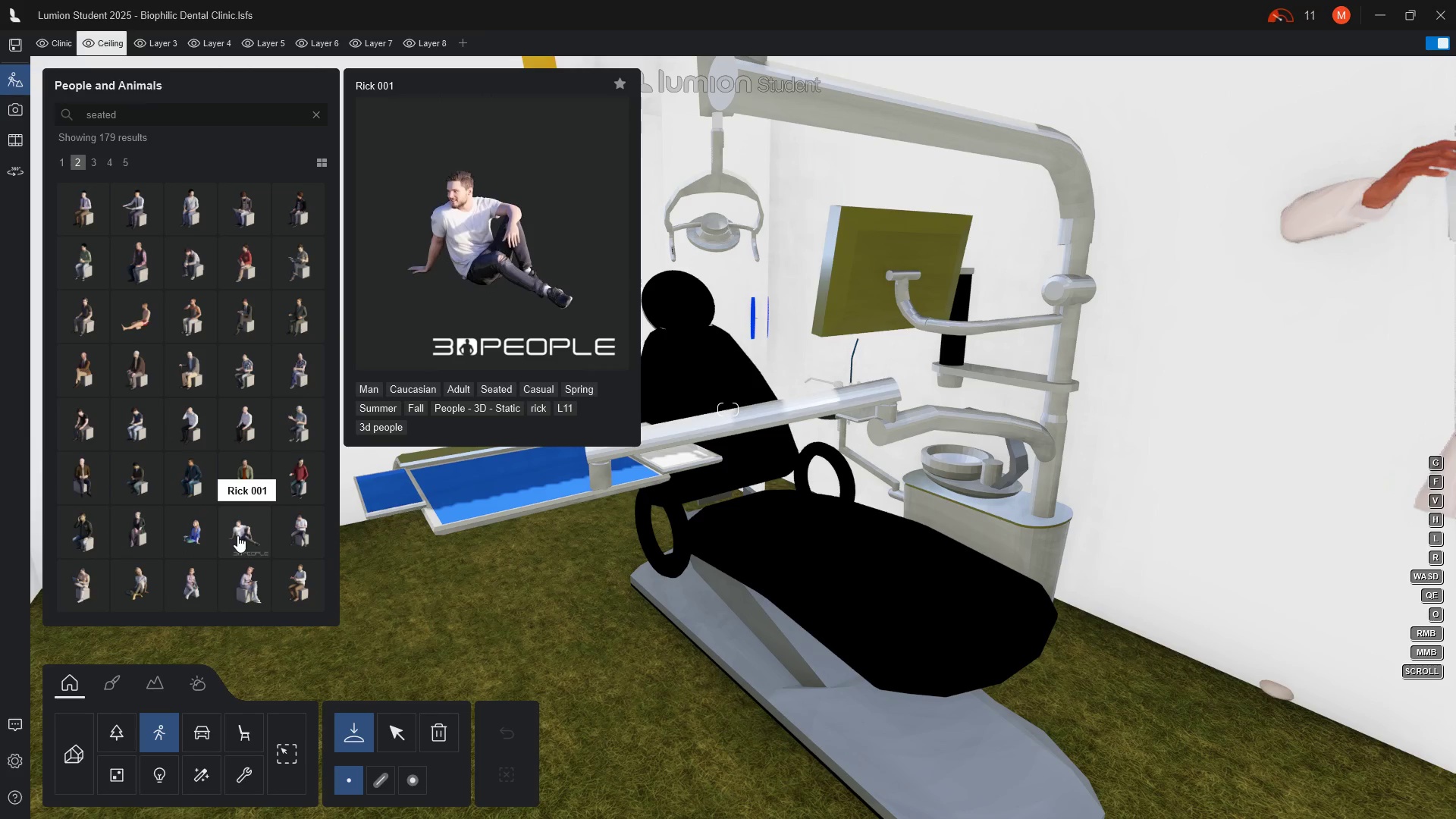 
wait(5.61)
 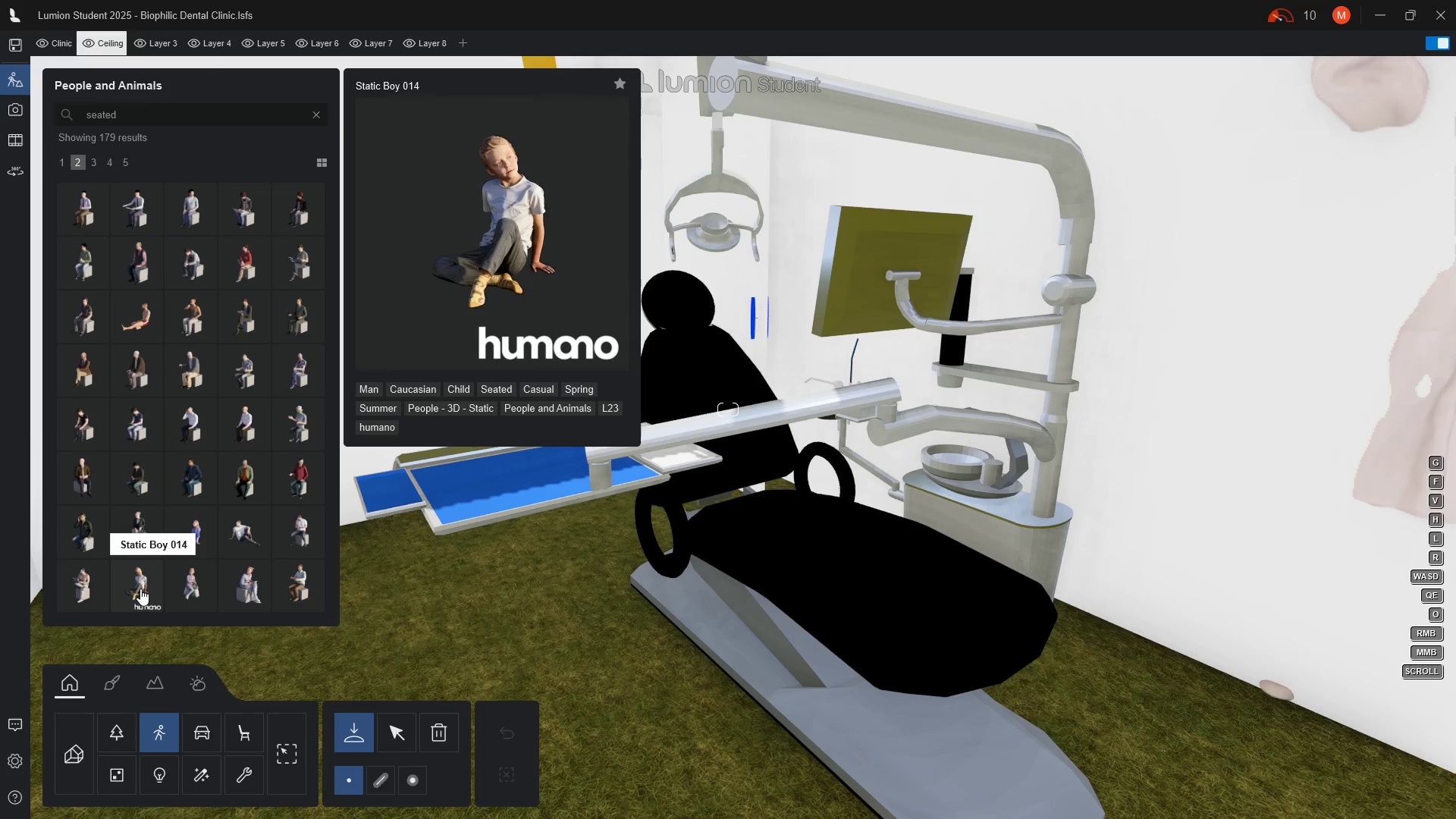 
left_click([237, 535])
 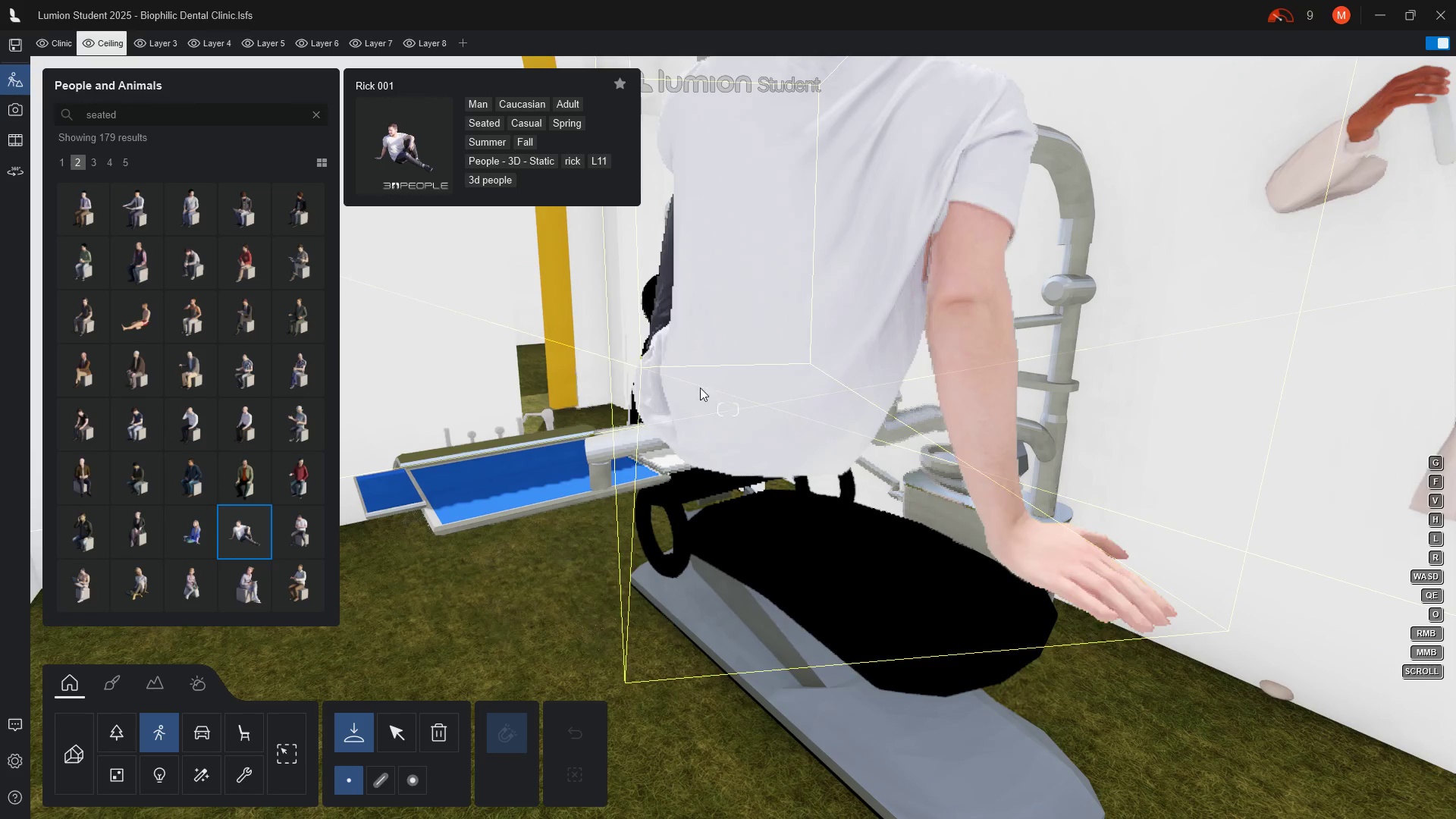 
wait(10.33)
 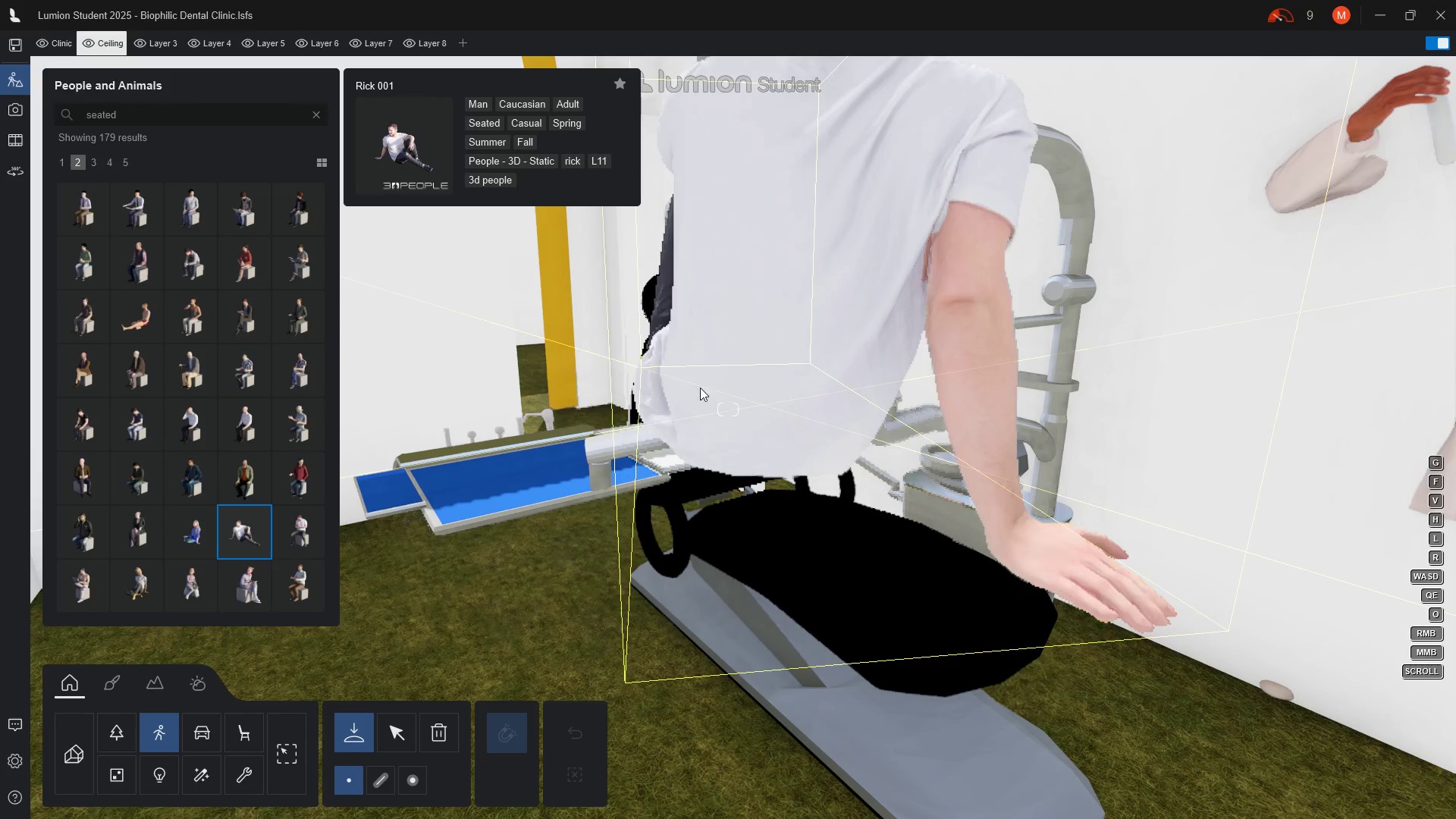 
left_click([820, 519])
 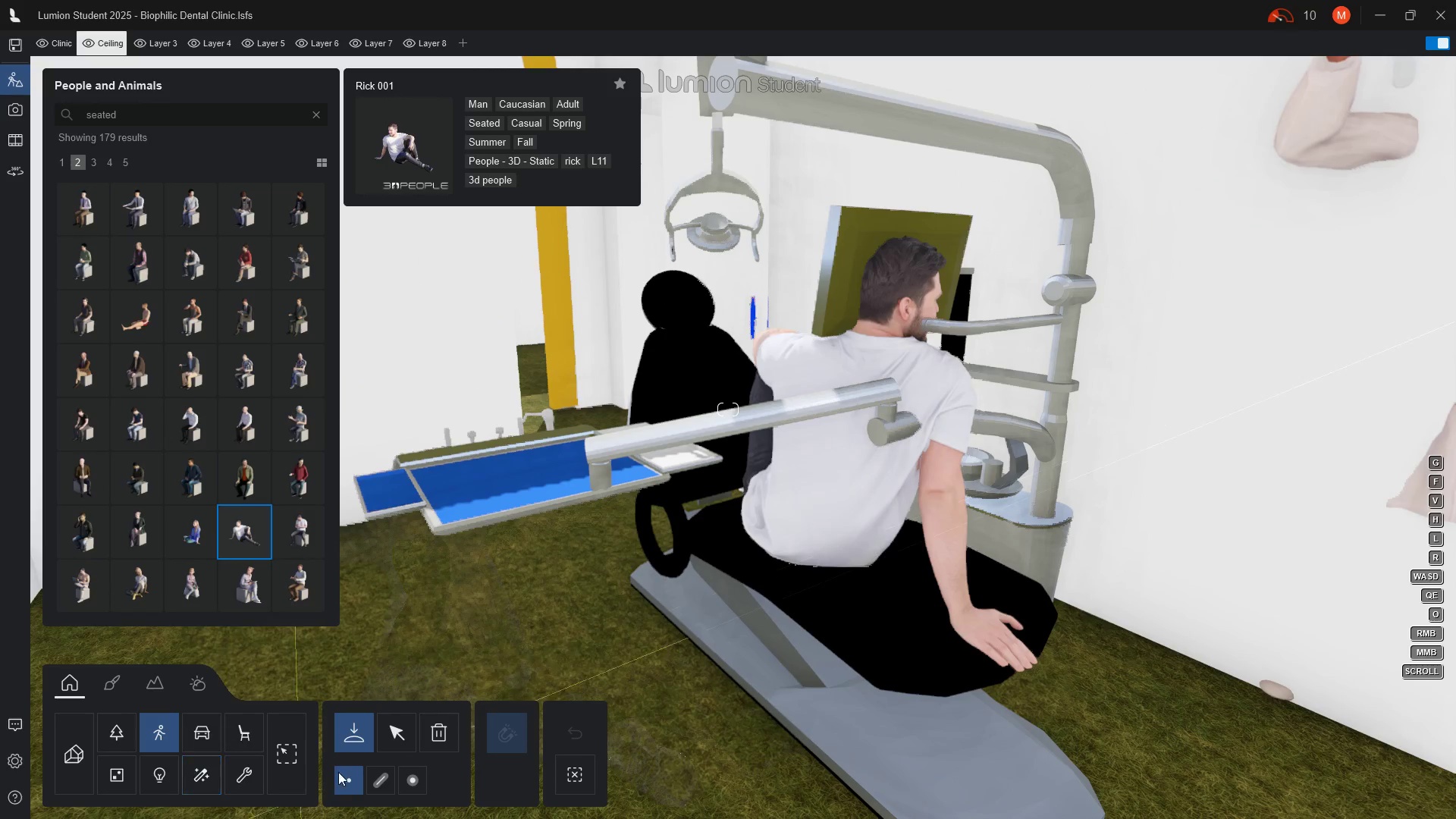 
left_click([393, 741])
 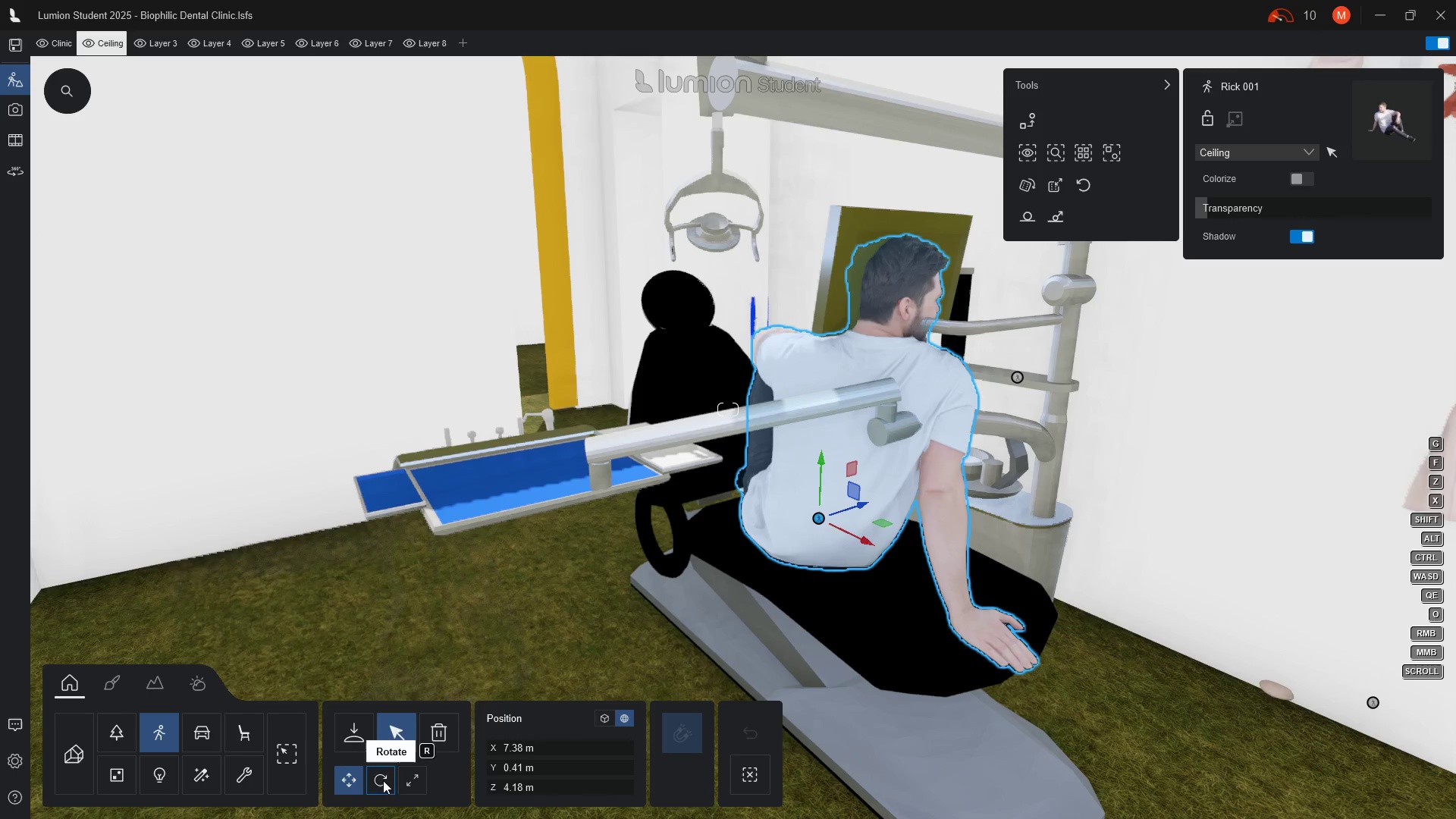 
left_click([383, 780])
 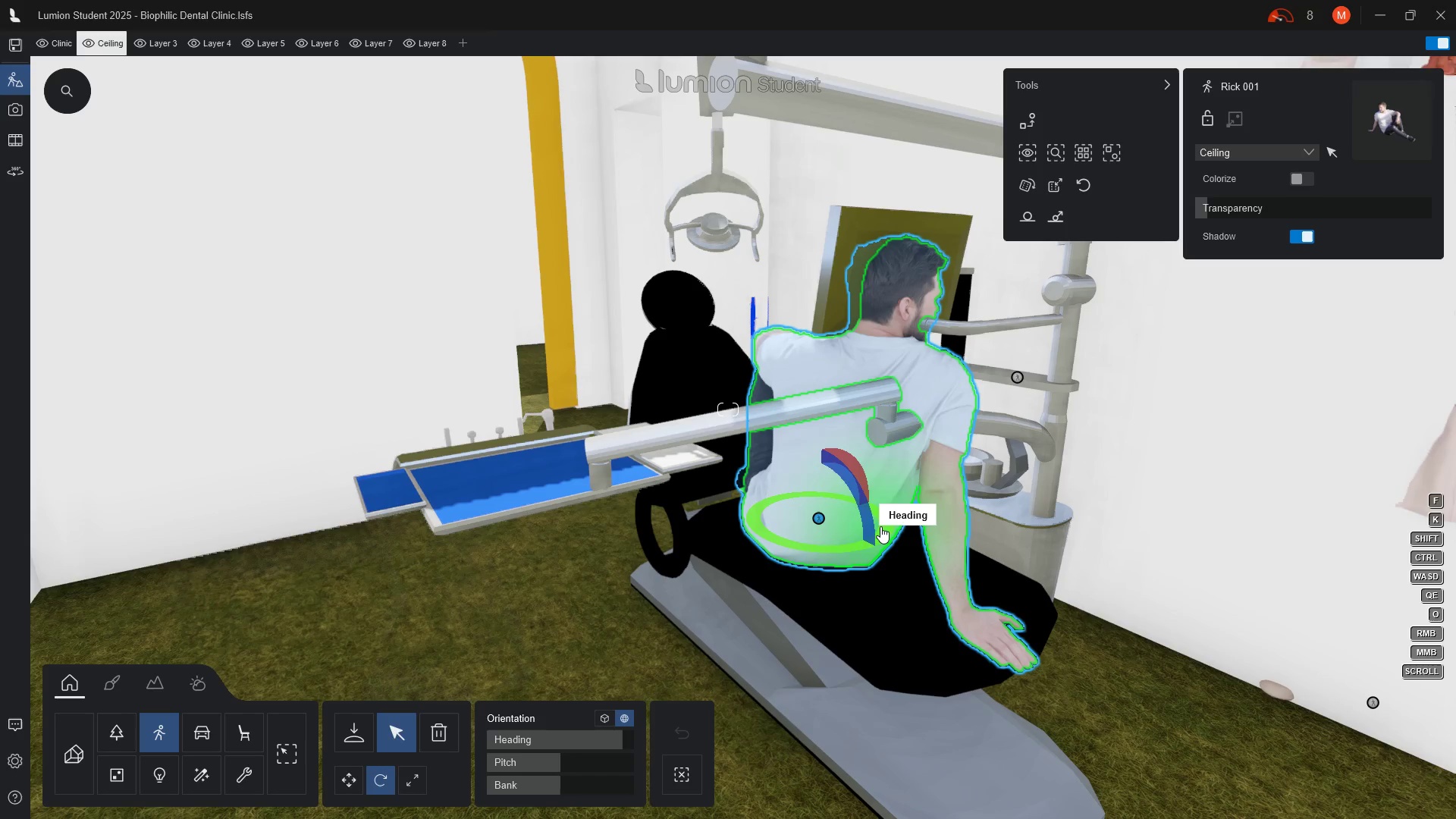 
left_click_drag(start_coordinate=[880, 526], to_coordinate=[739, 526])
 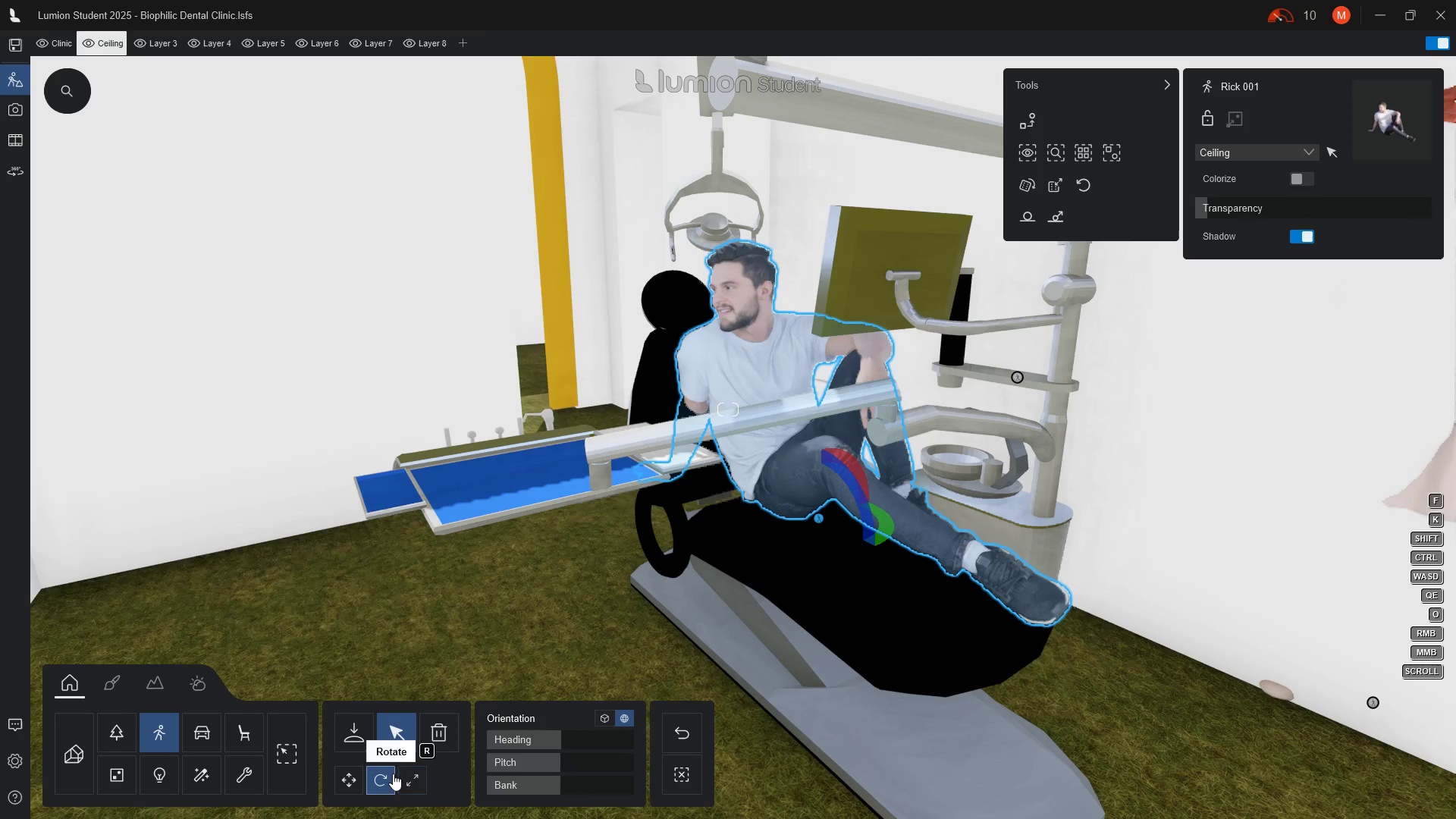 
wait(5.48)
 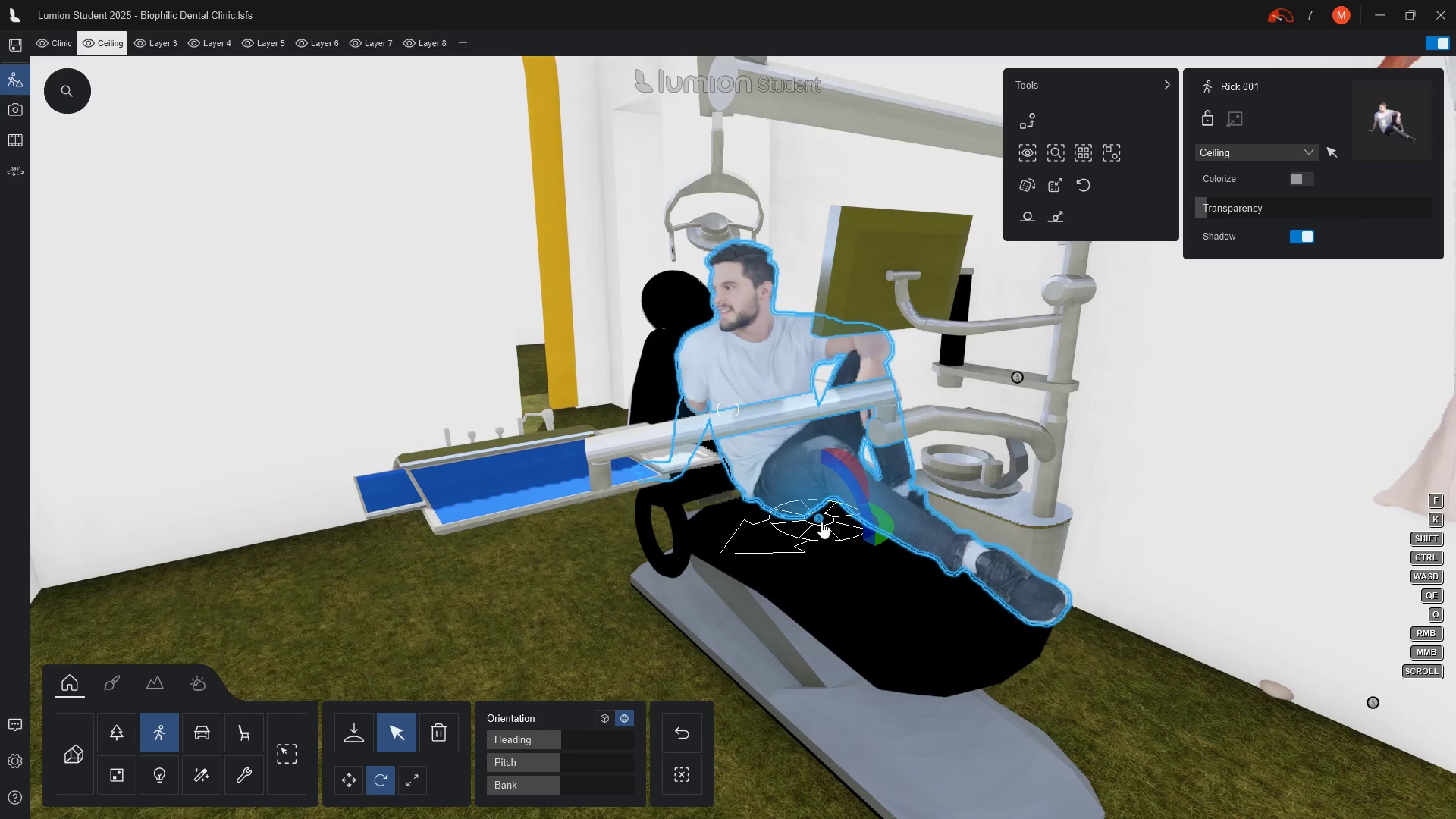 
left_click([347, 786])
 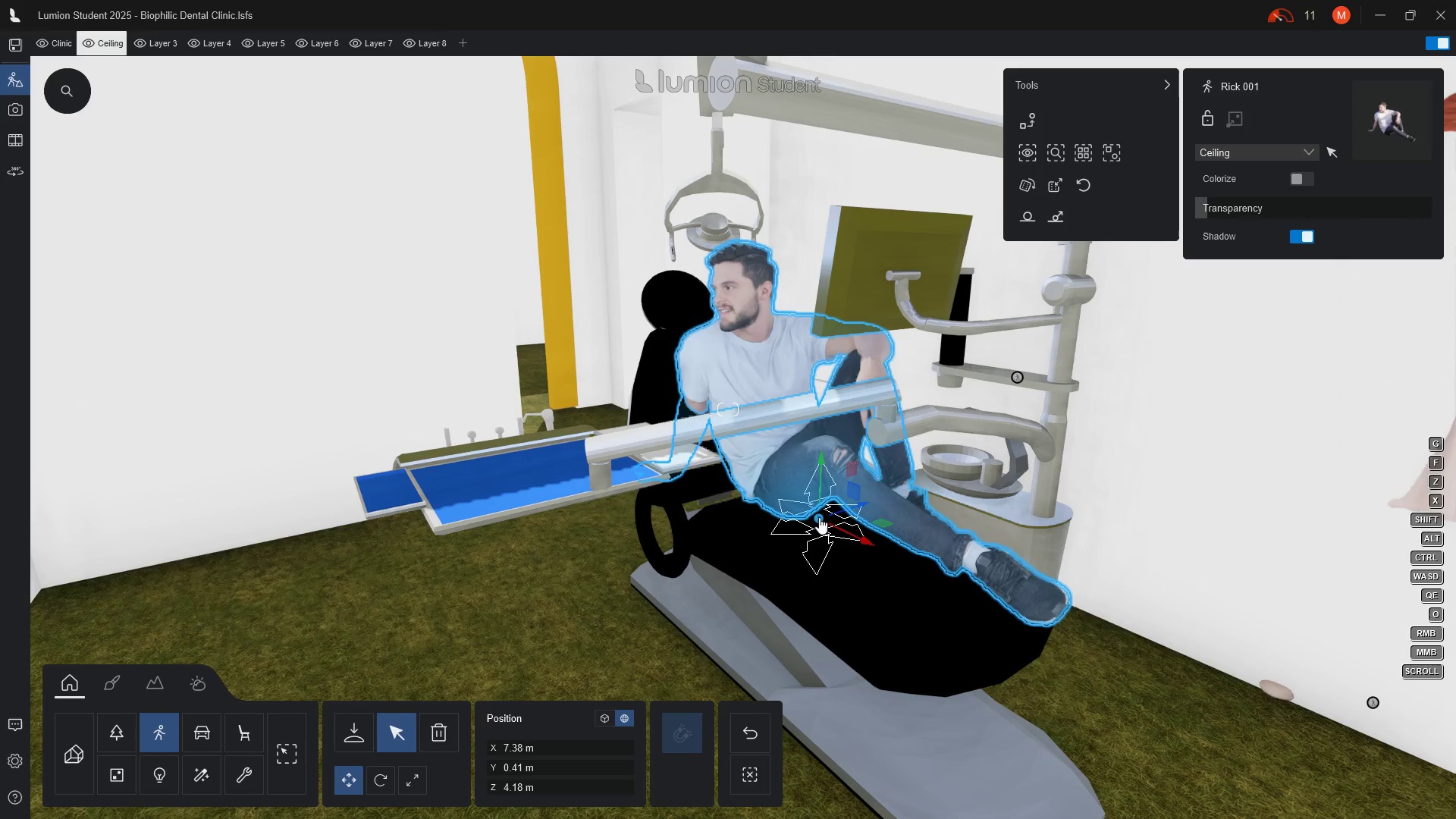 
left_click_drag(start_coordinate=[823, 519], to_coordinate=[816, 579])
 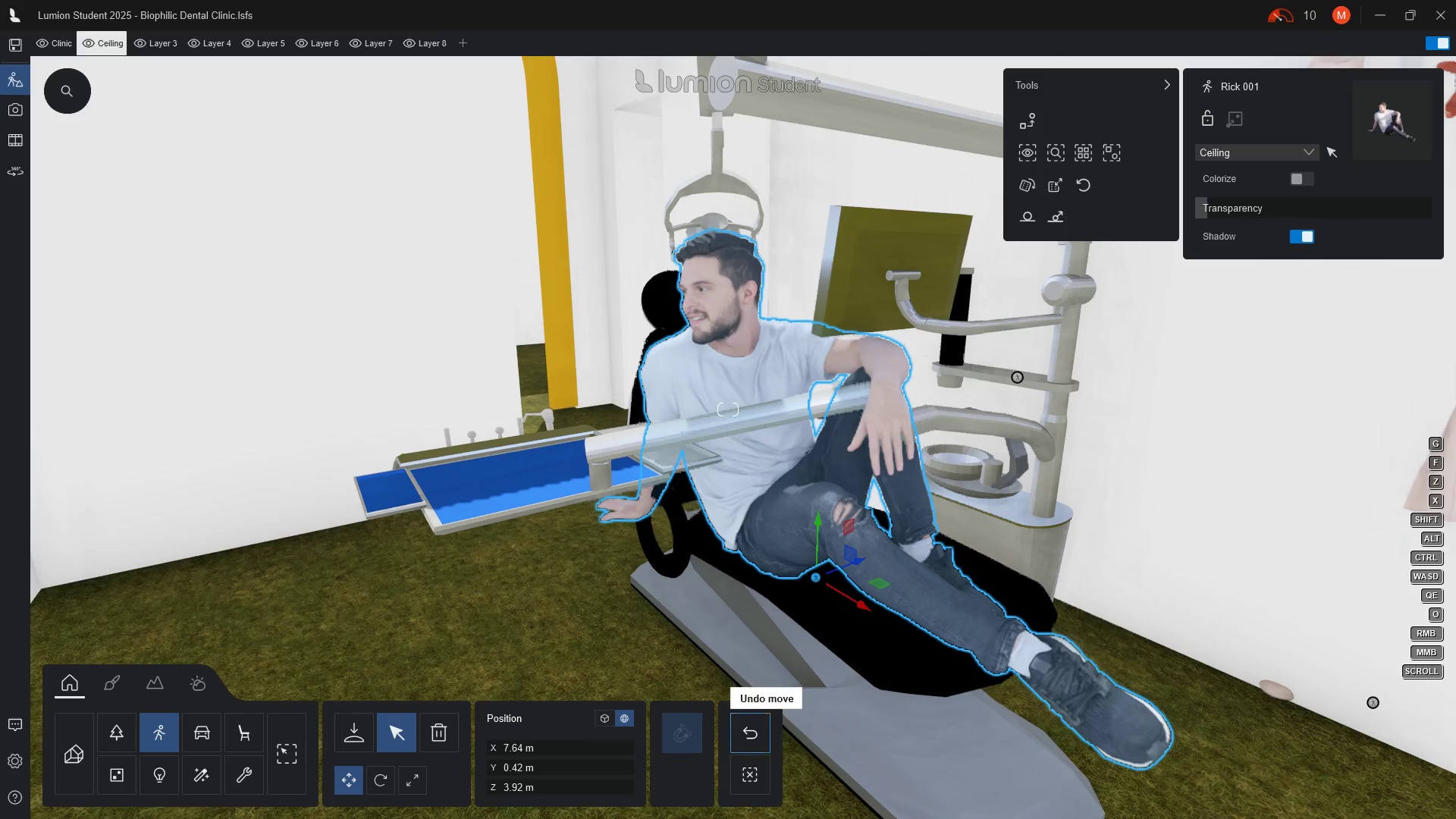 
mouse_move([695, 802])
 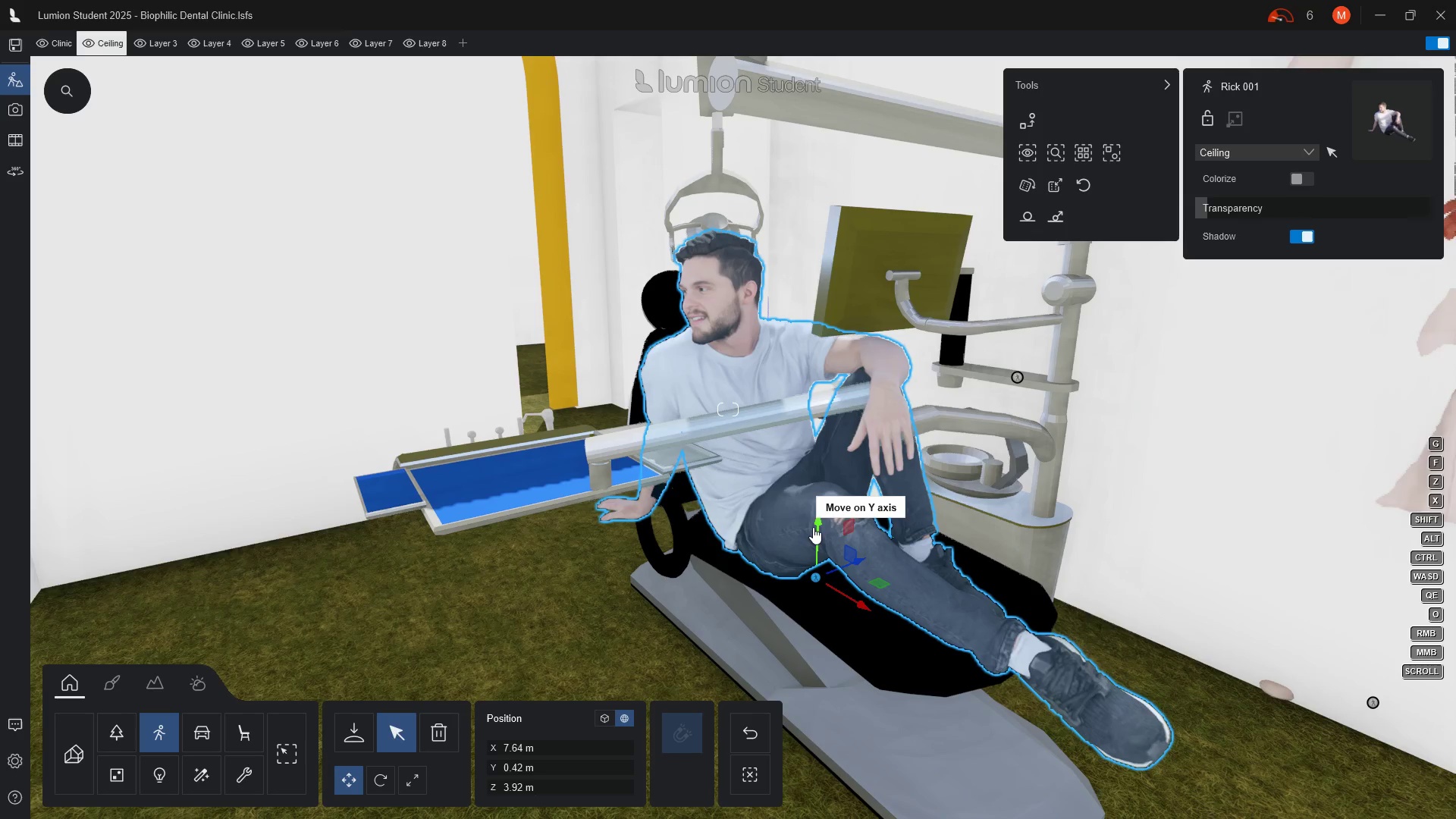 
left_click_drag(start_coordinate=[816, 517], to_coordinate=[821, 524])
 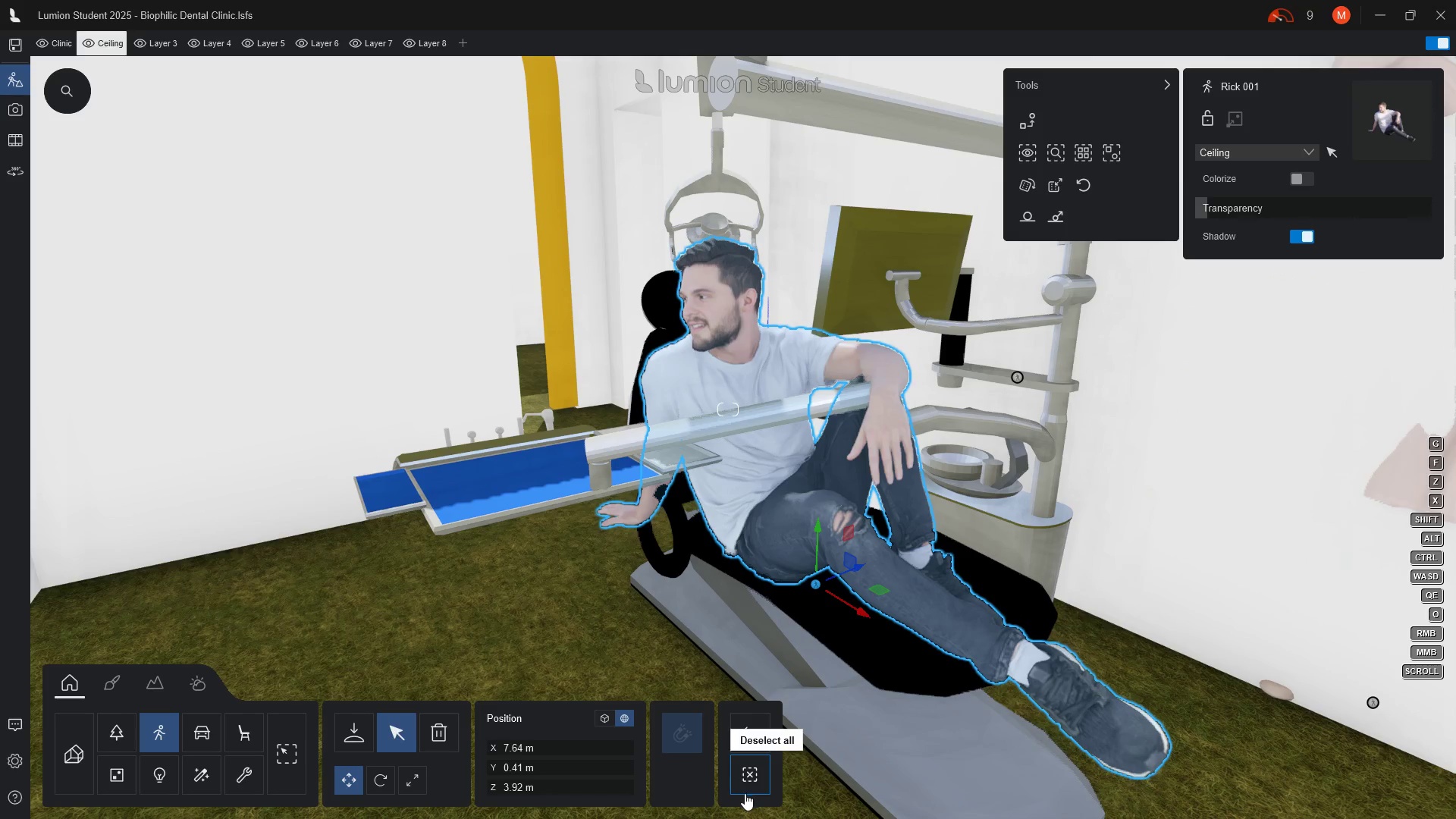 
key(A)
 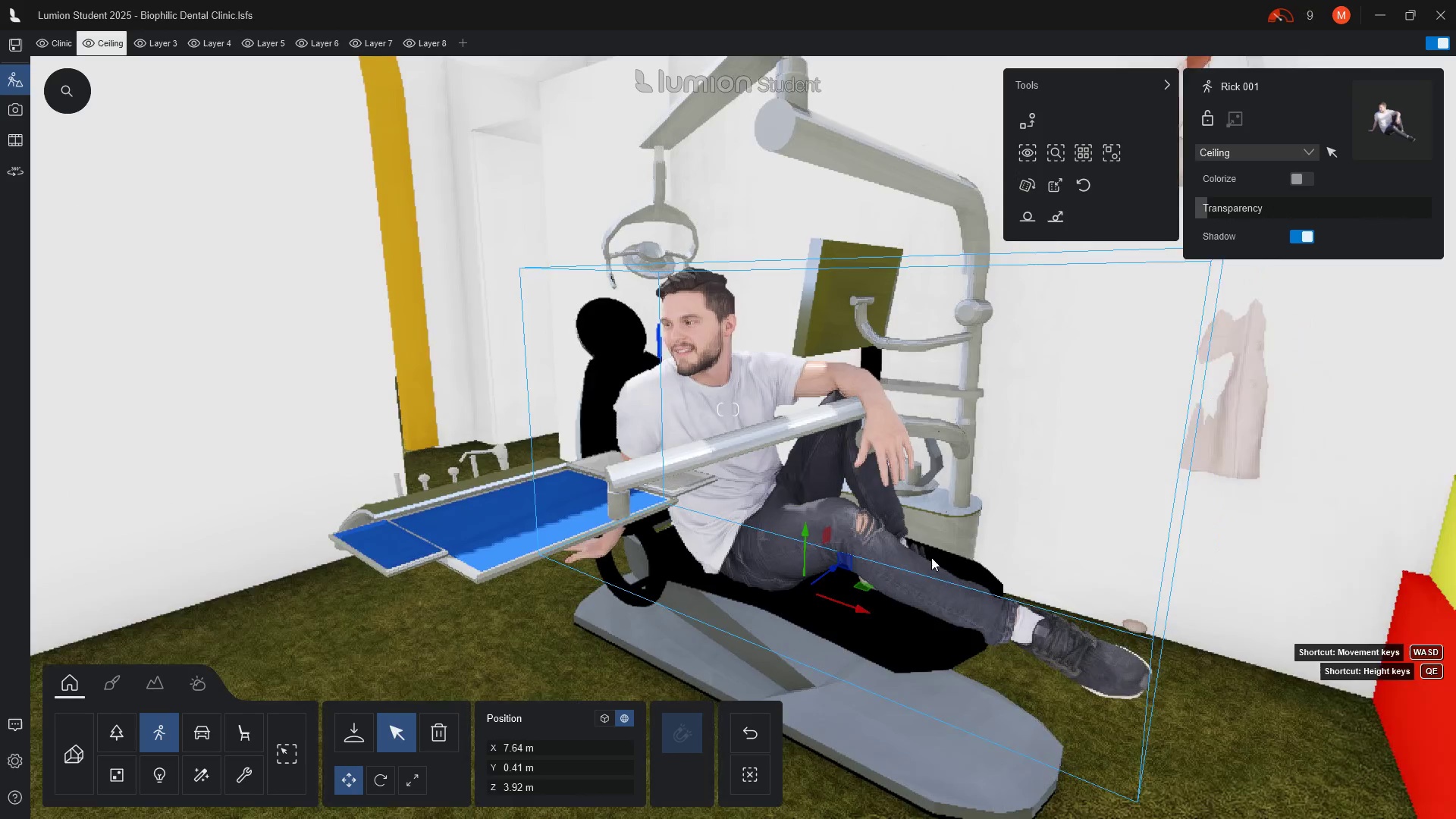 
key(A)
 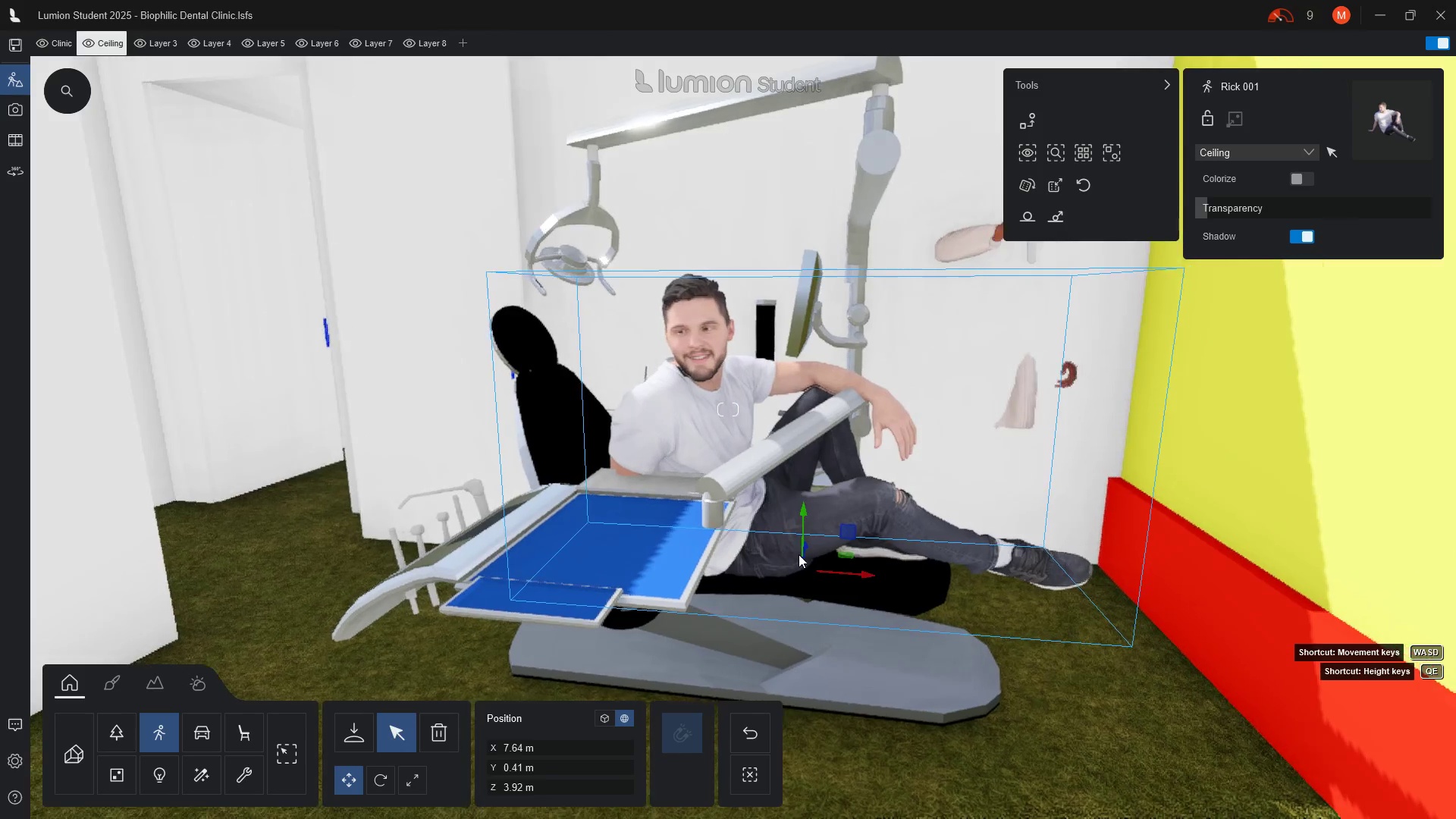 
key(A)
 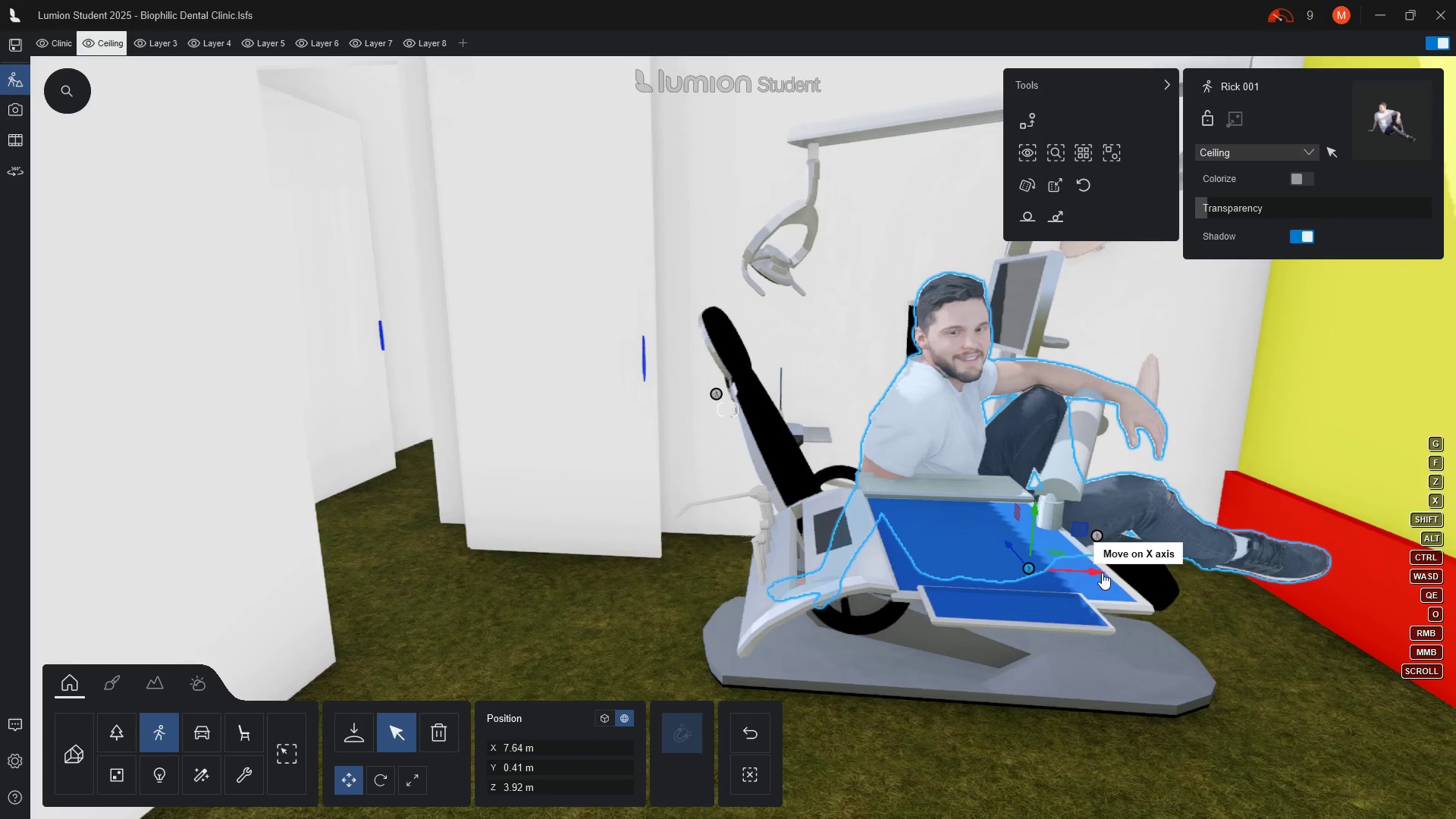 
left_click_drag(start_coordinate=[1096, 570], to_coordinate=[1029, 588])
 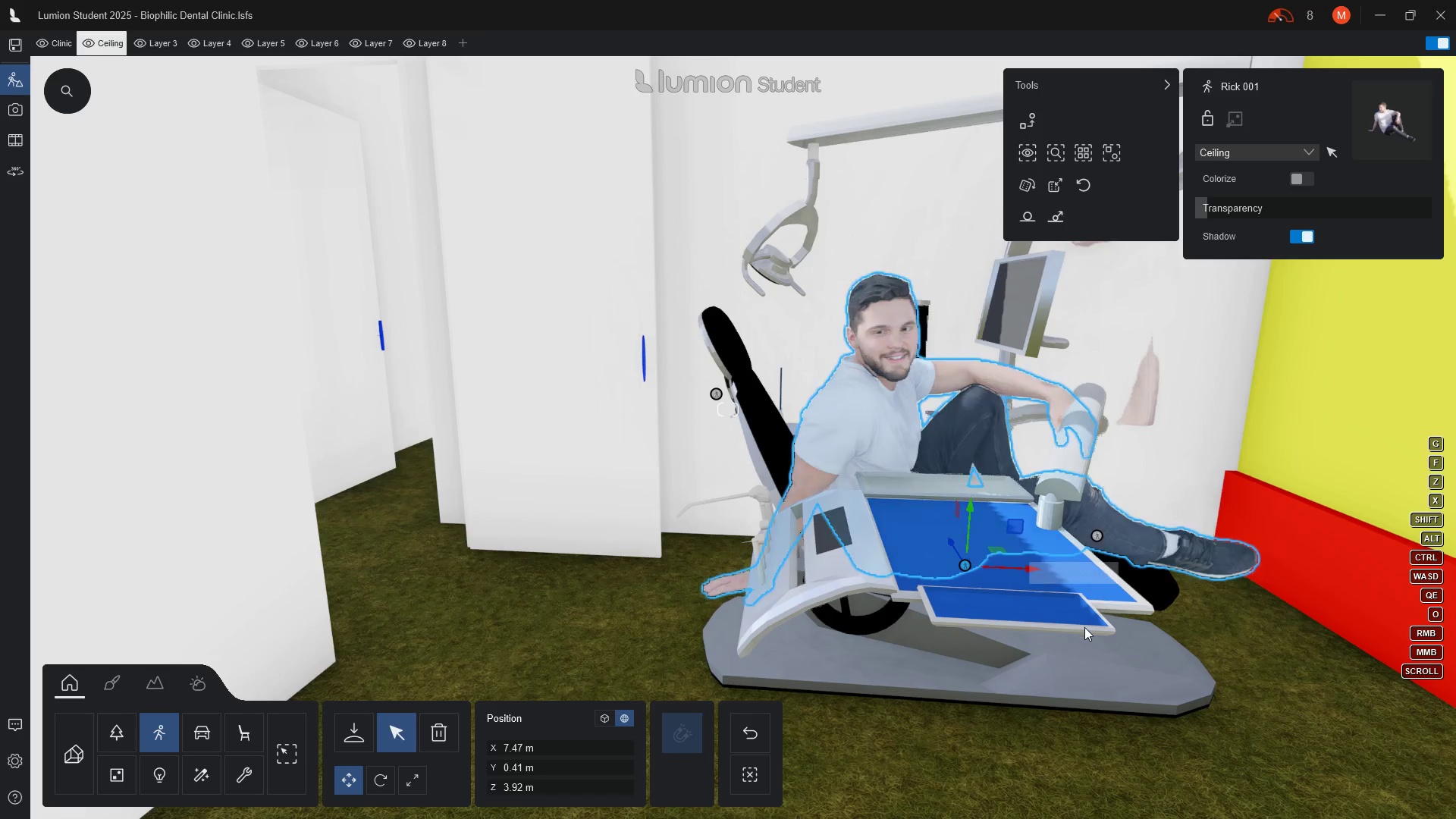 
key(A)
 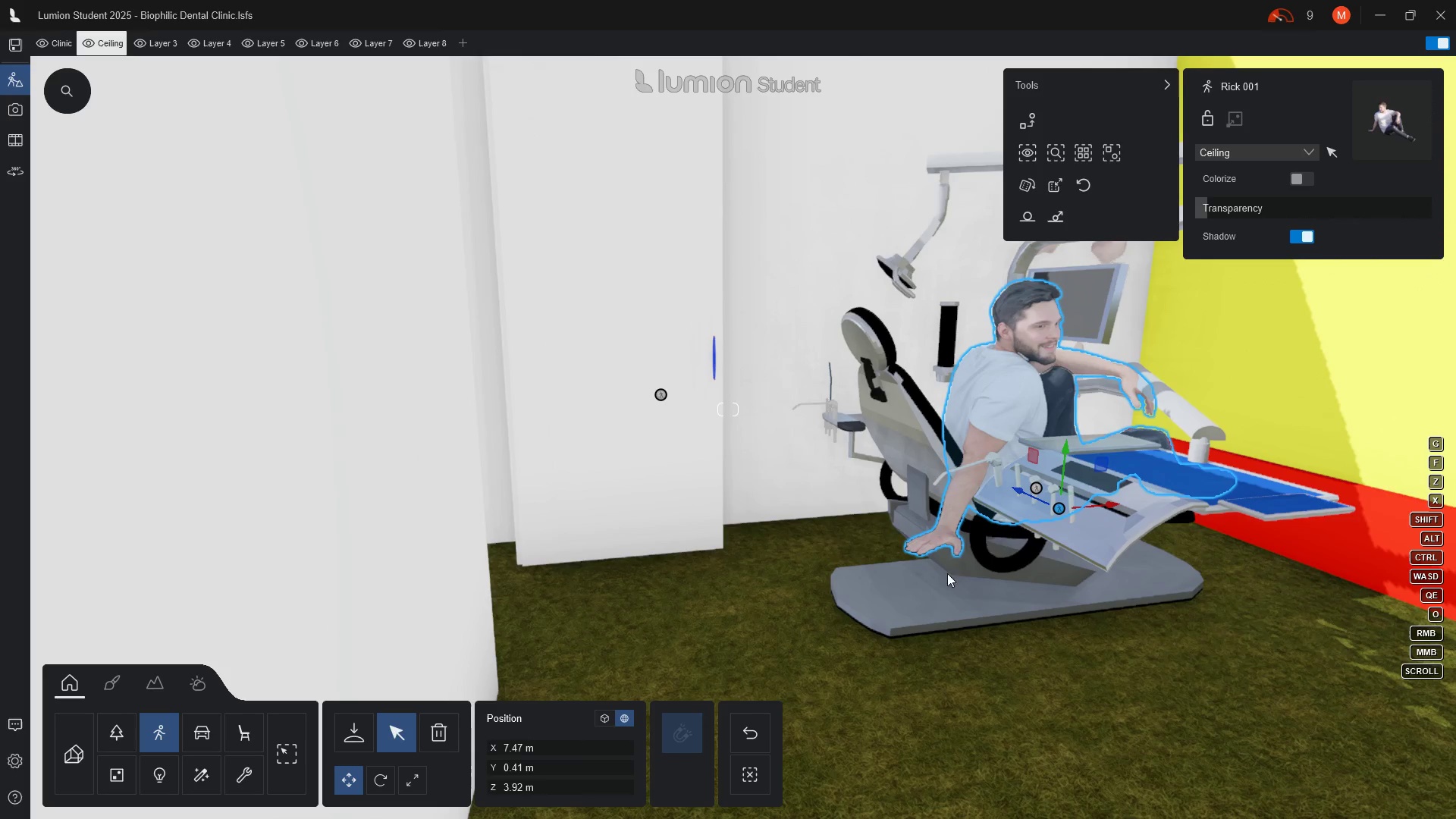 
wait(5.94)
 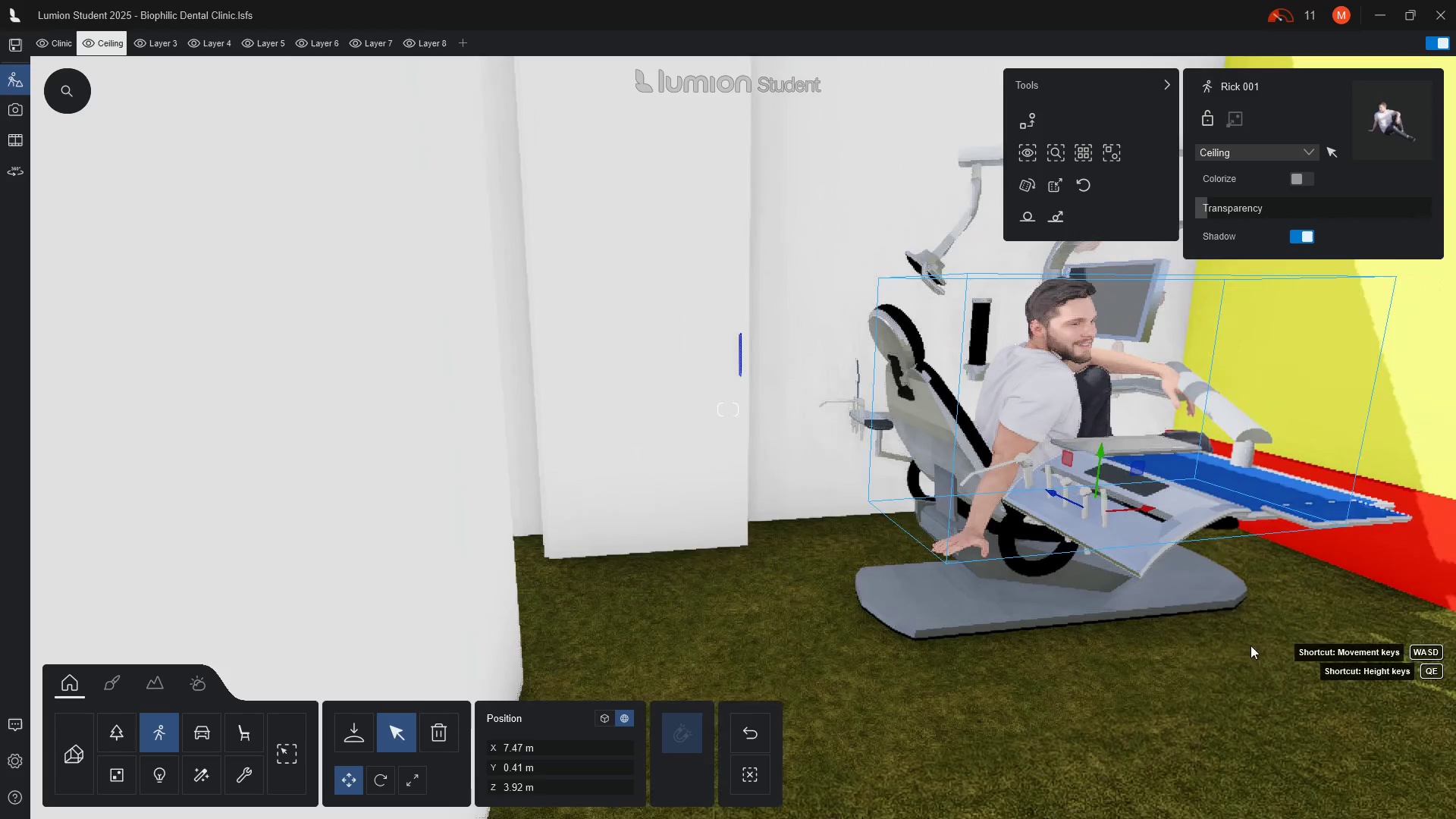 
left_click([435, 732])
 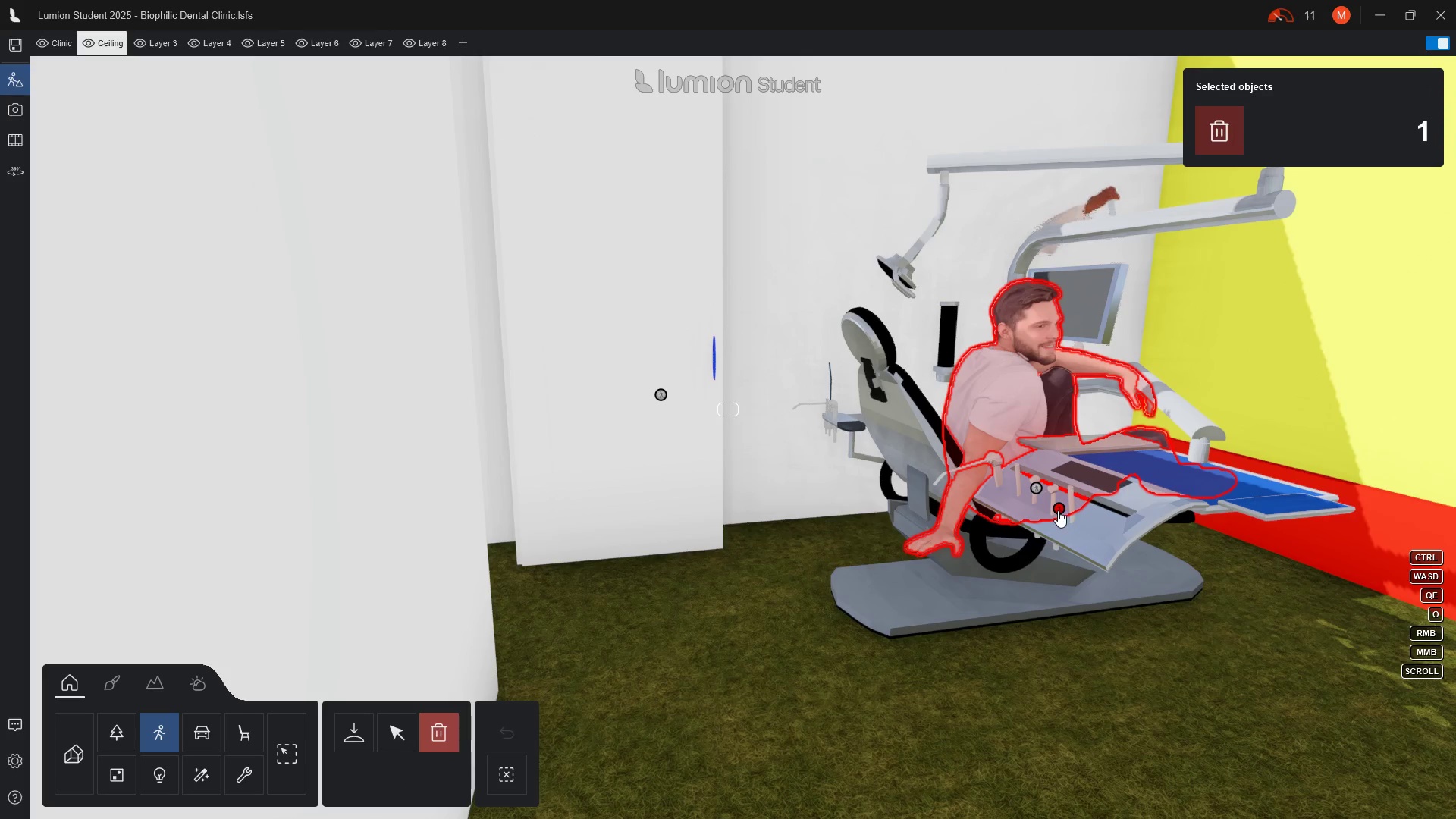 
left_click([1058, 510])
 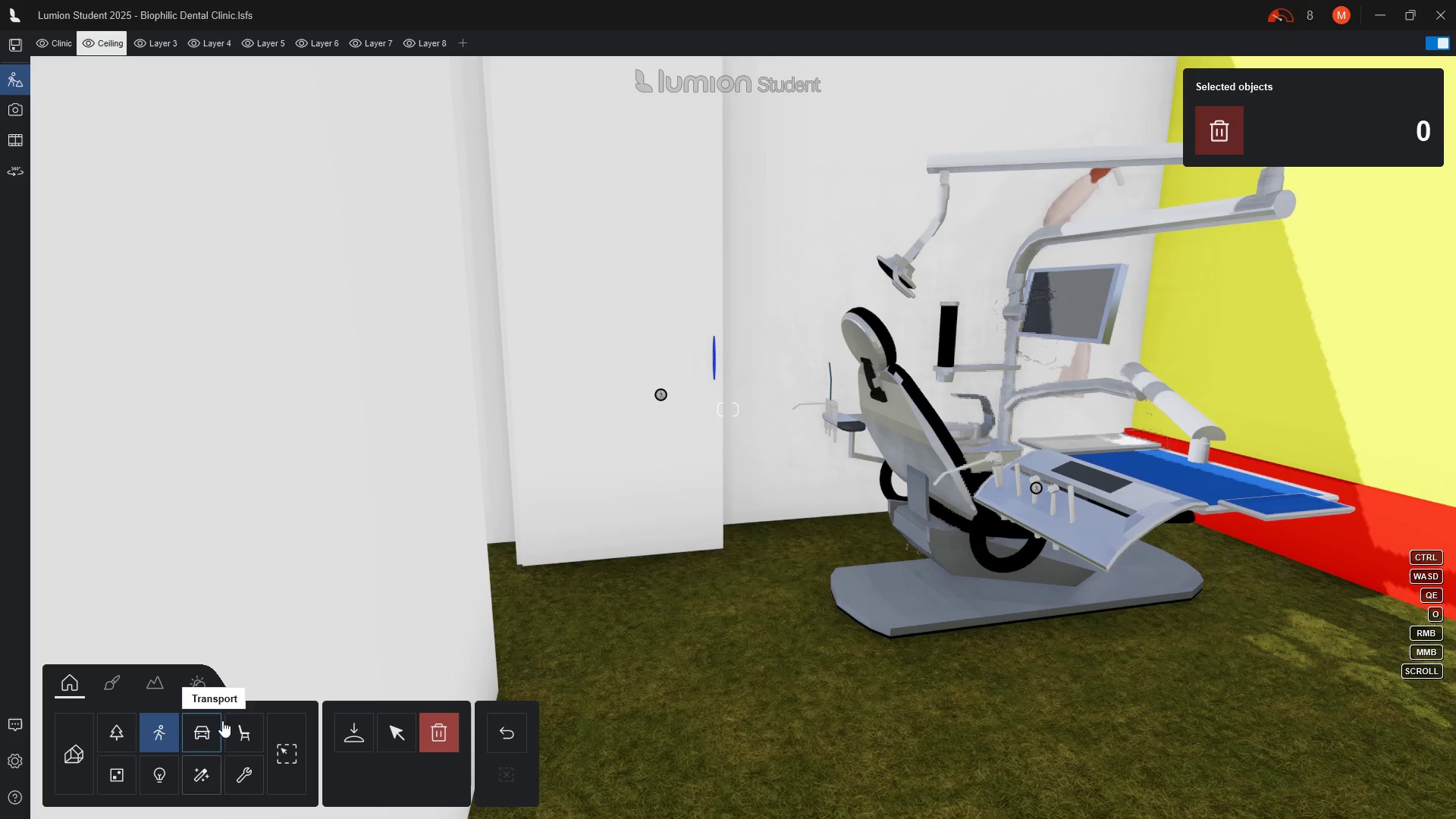 
left_click_drag(start_coordinate=[155, 732], to_coordinate=[162, 733])
 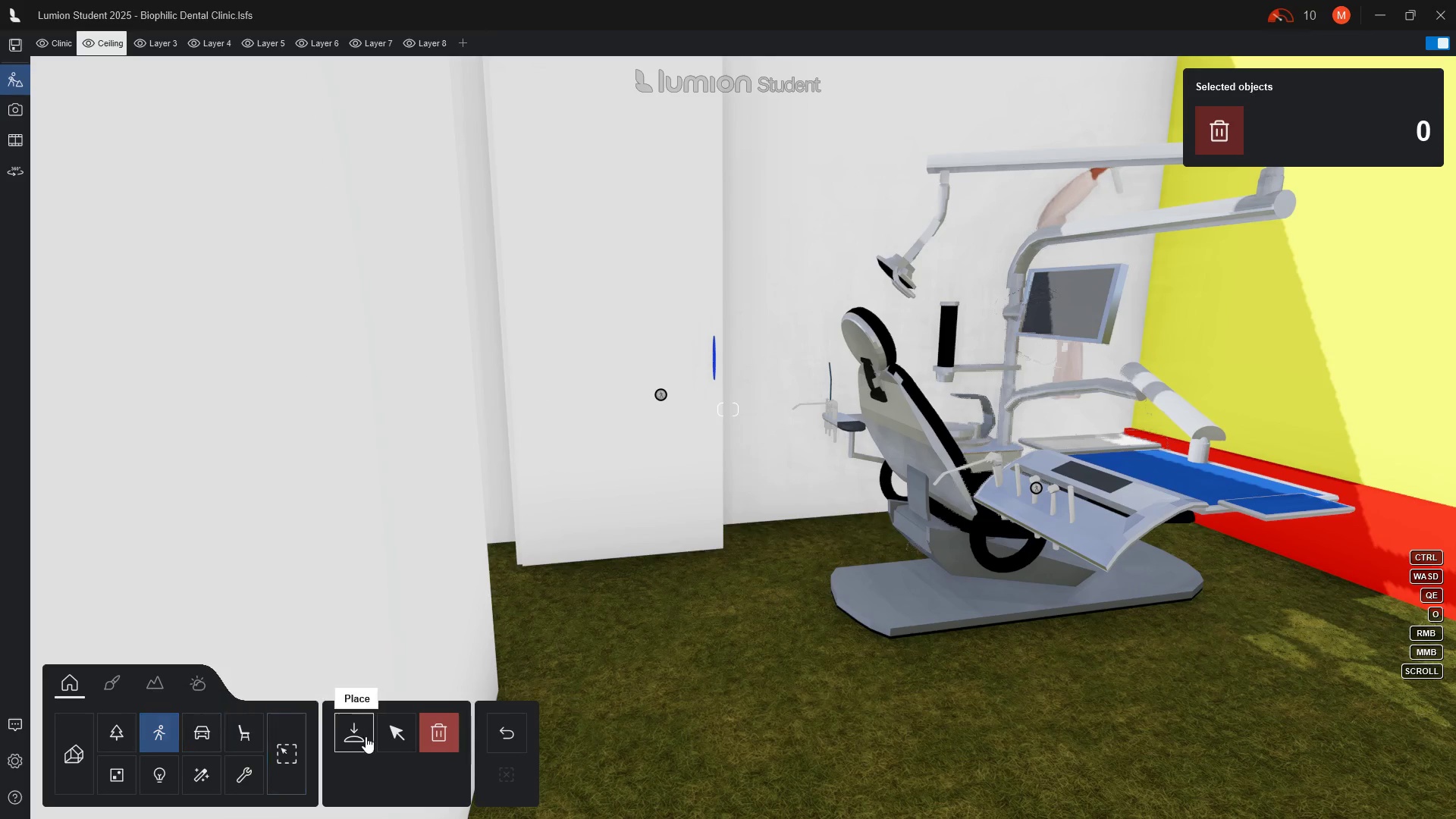 
left_click([366, 736])
 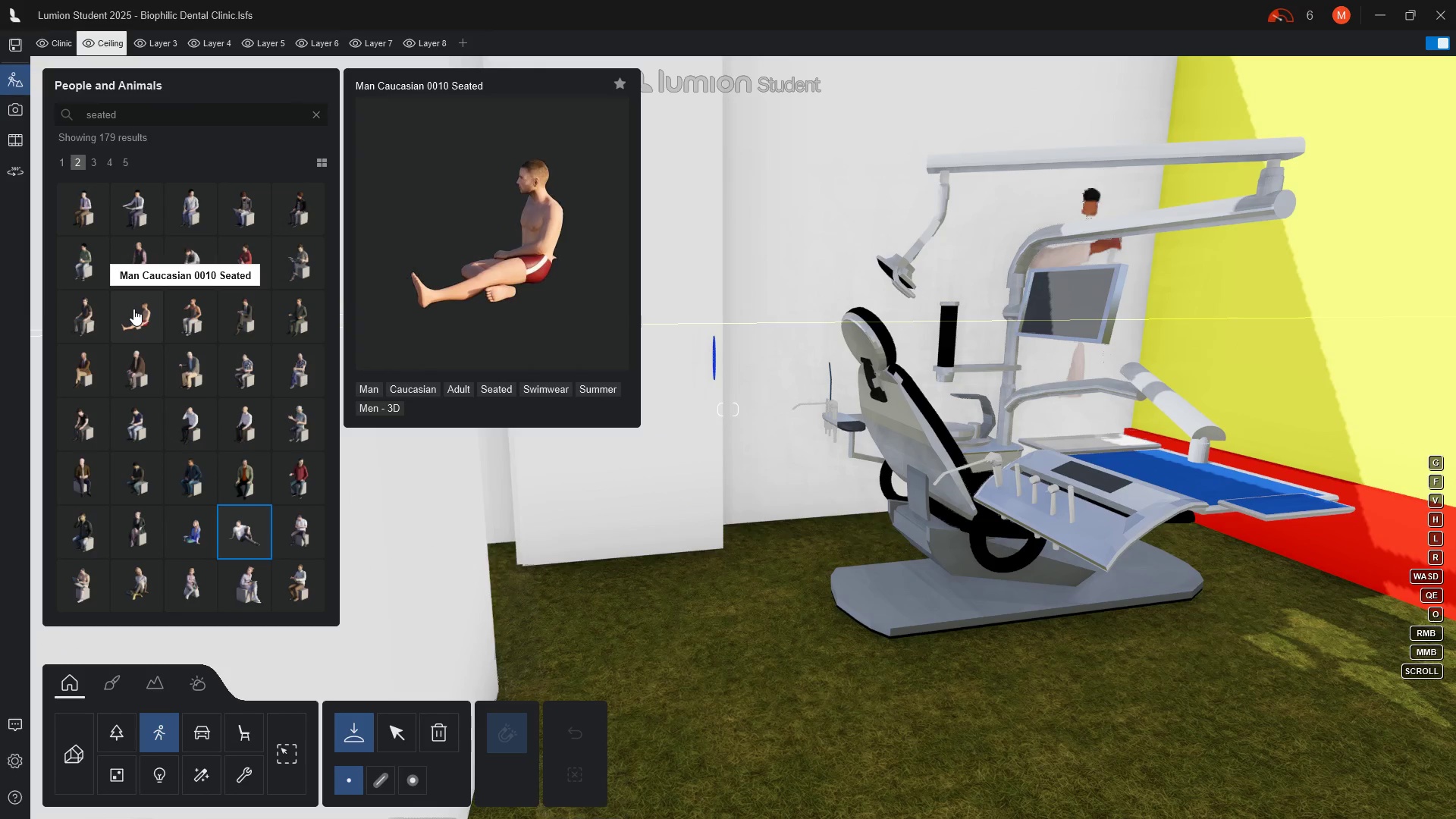 
wait(7.95)
 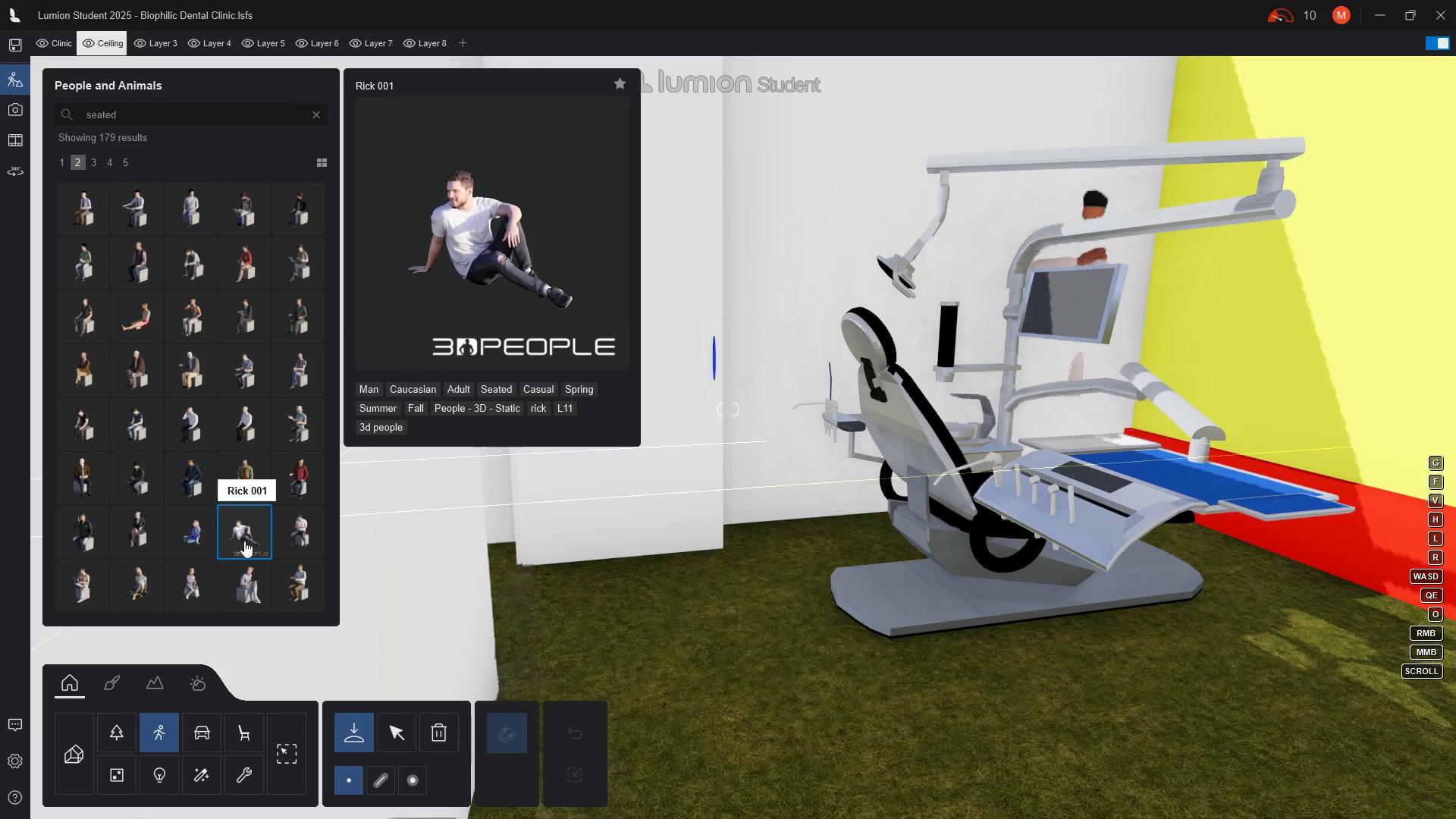 
left_click([62, 162])
 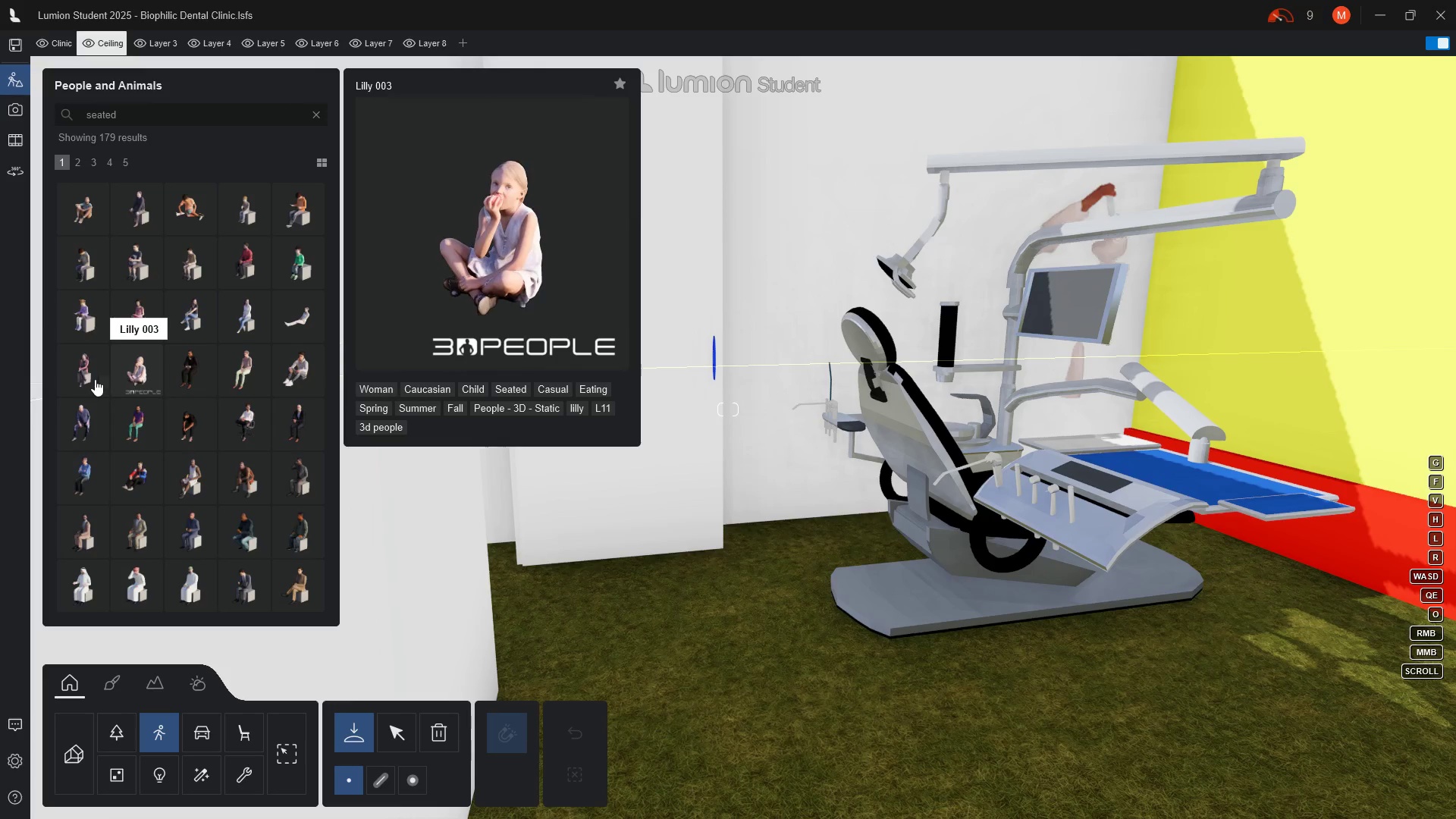 
wait(17.36)
 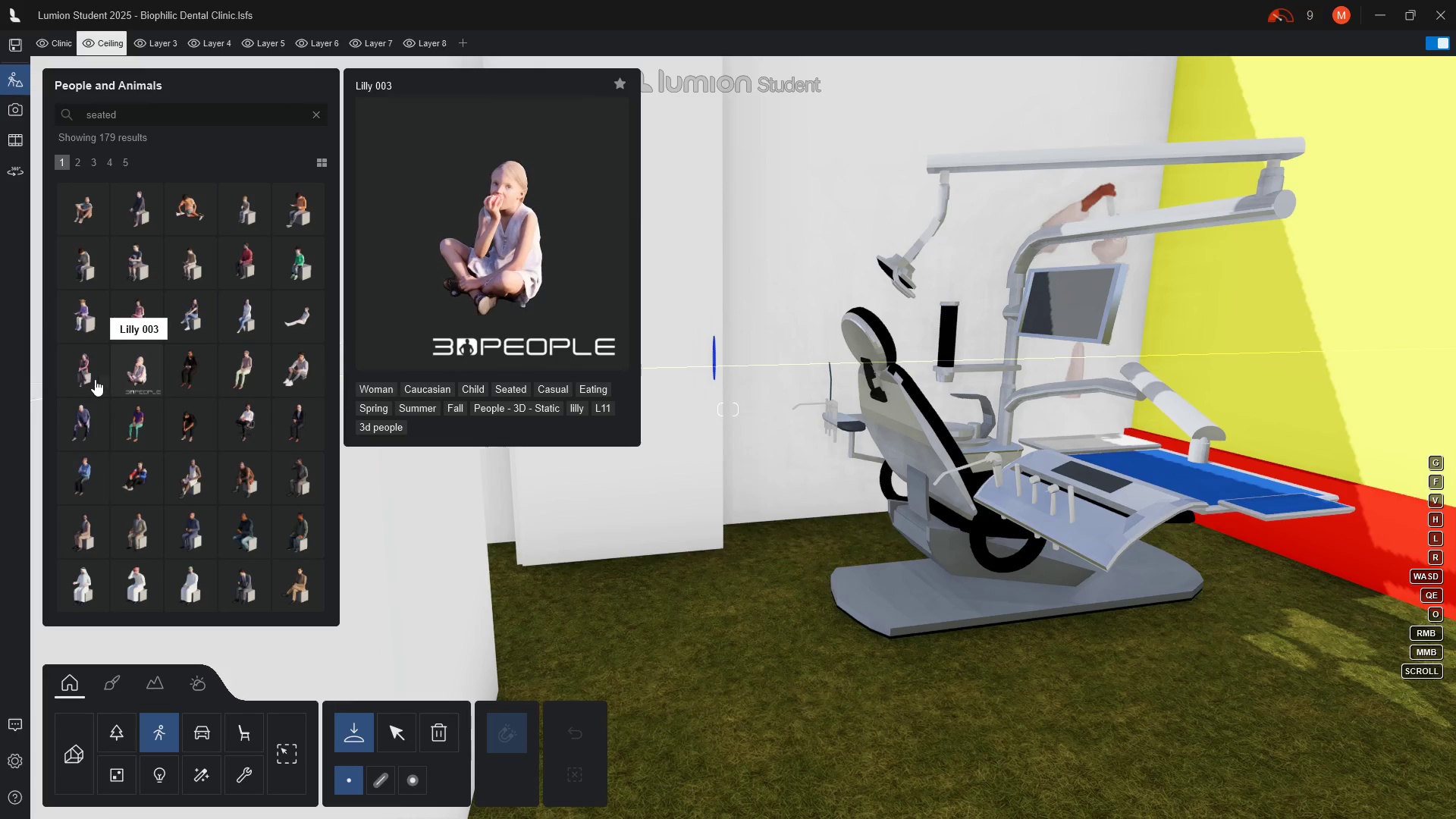 
mouse_move([206, 205])
 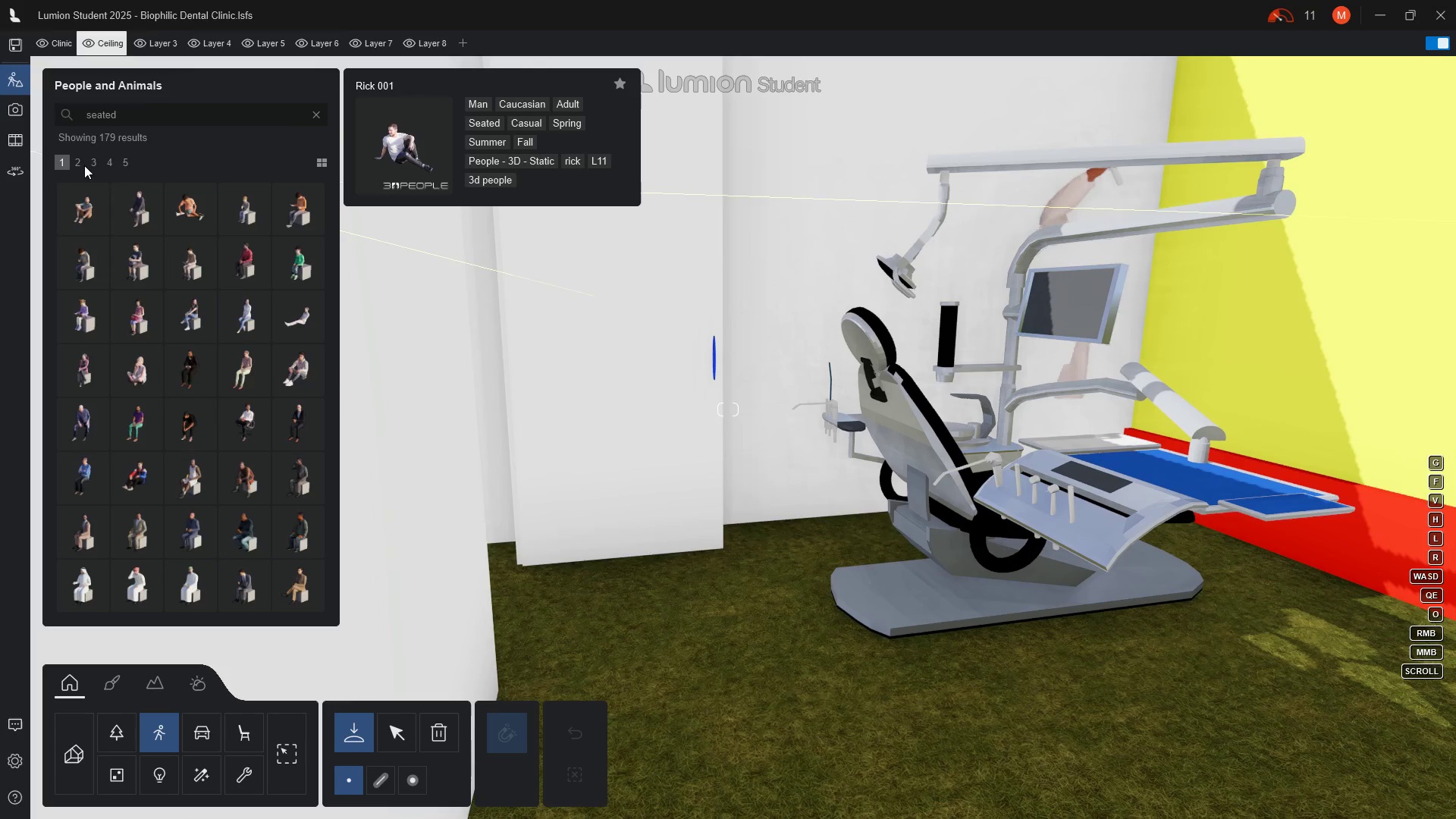 
left_click([90, 167])
 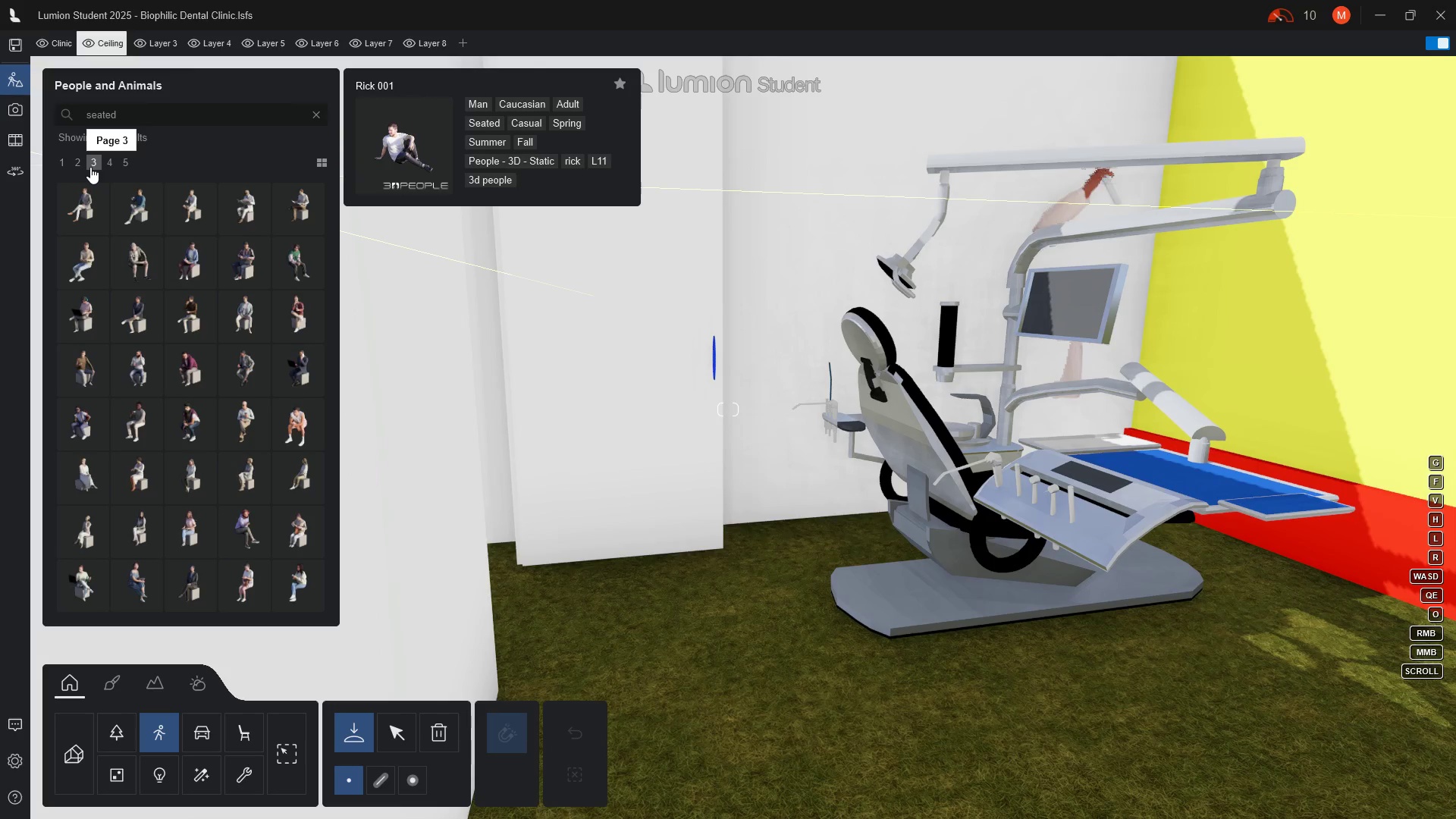 
left_click([93, 161])
 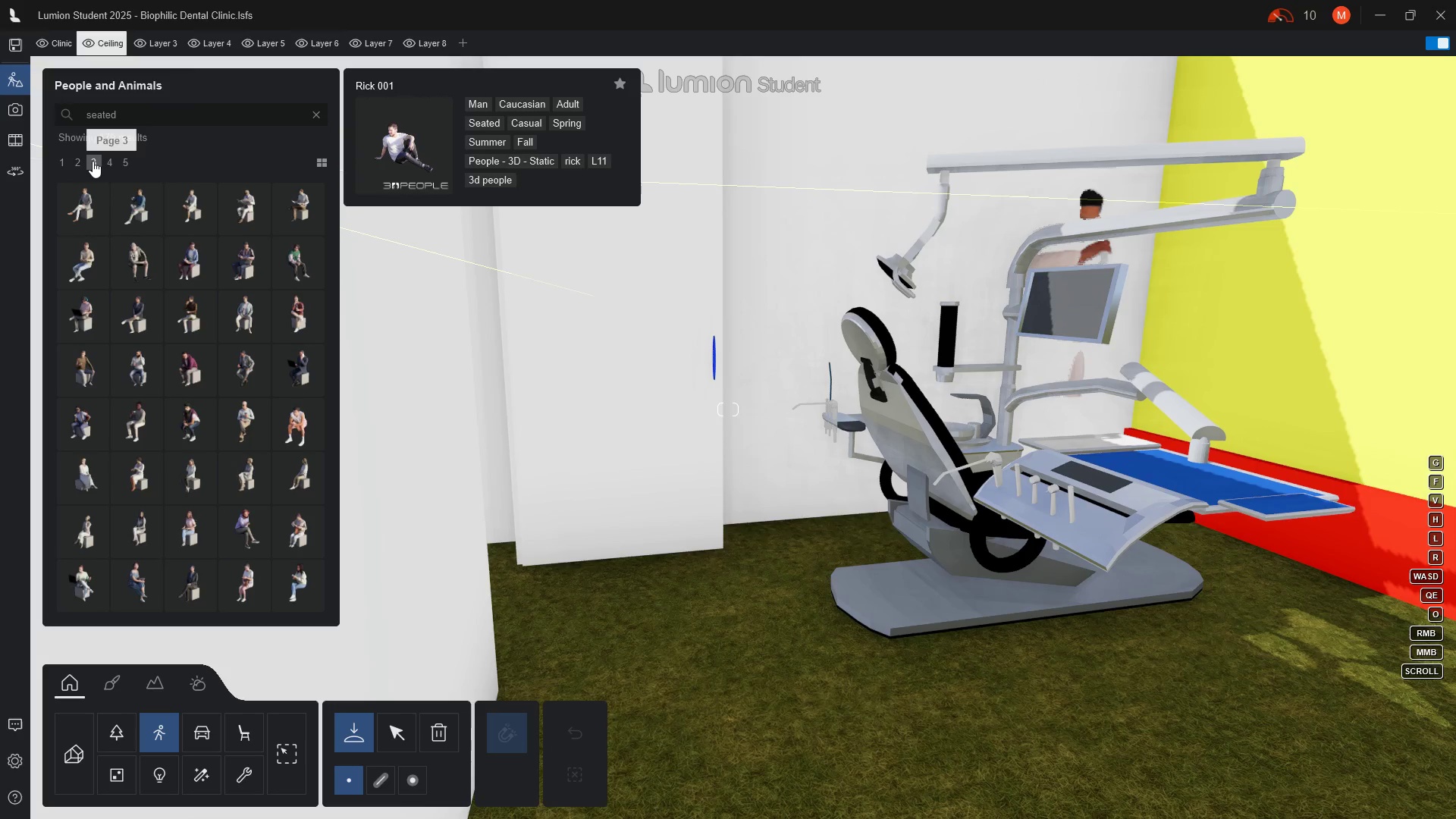 
mouse_move([108, 175])
 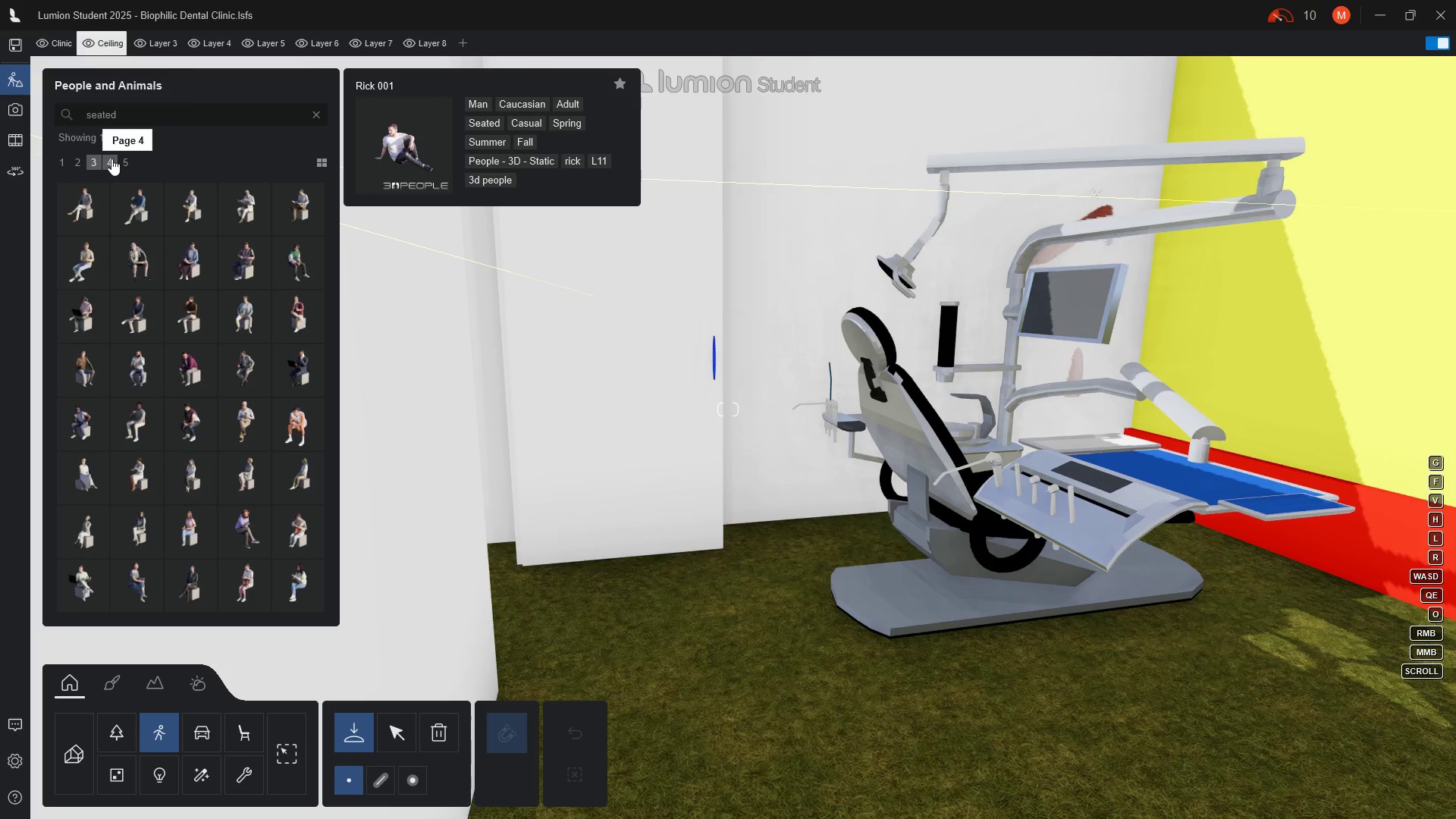 
left_click([111, 158])
 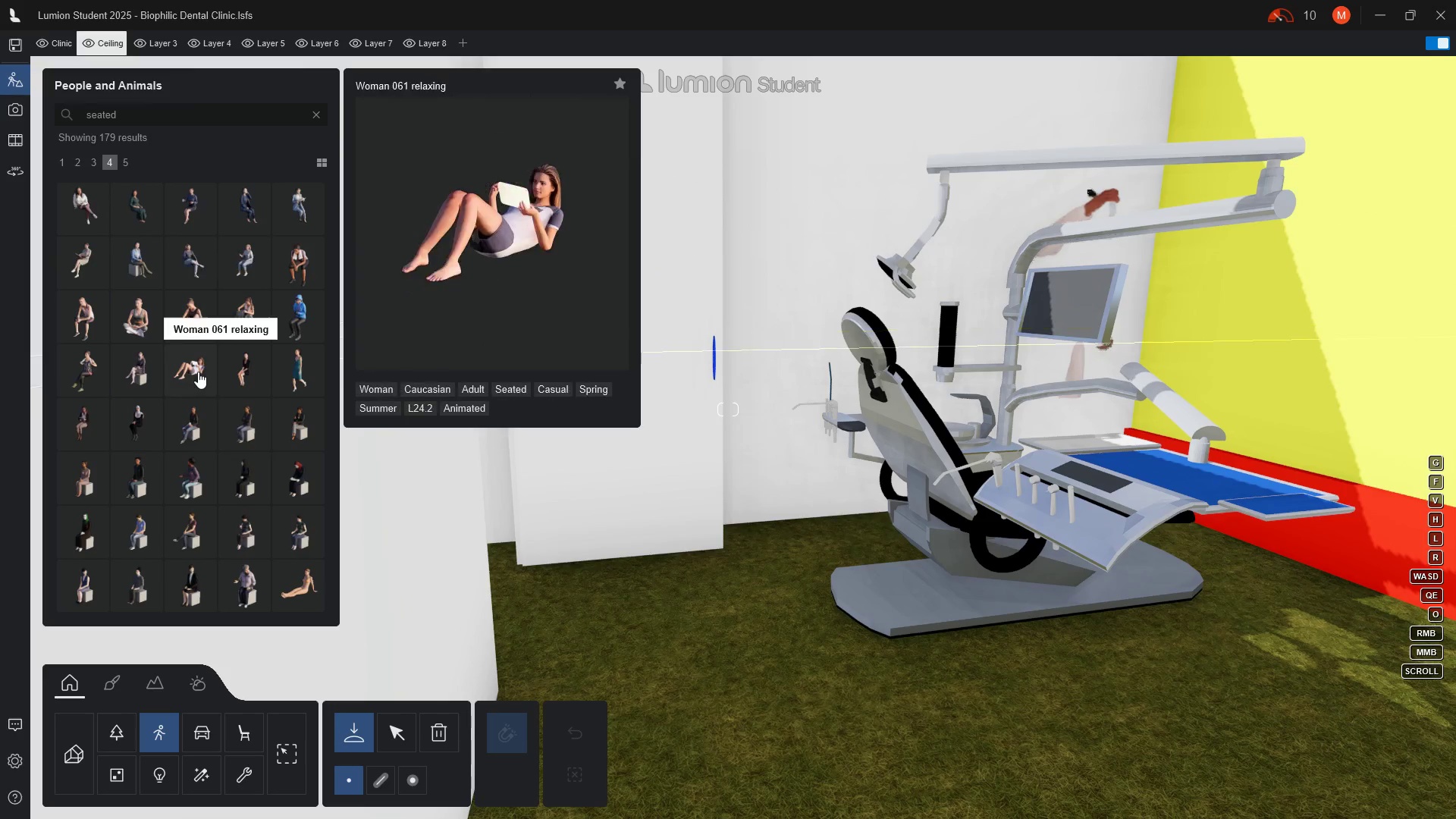 
left_click([193, 370])
 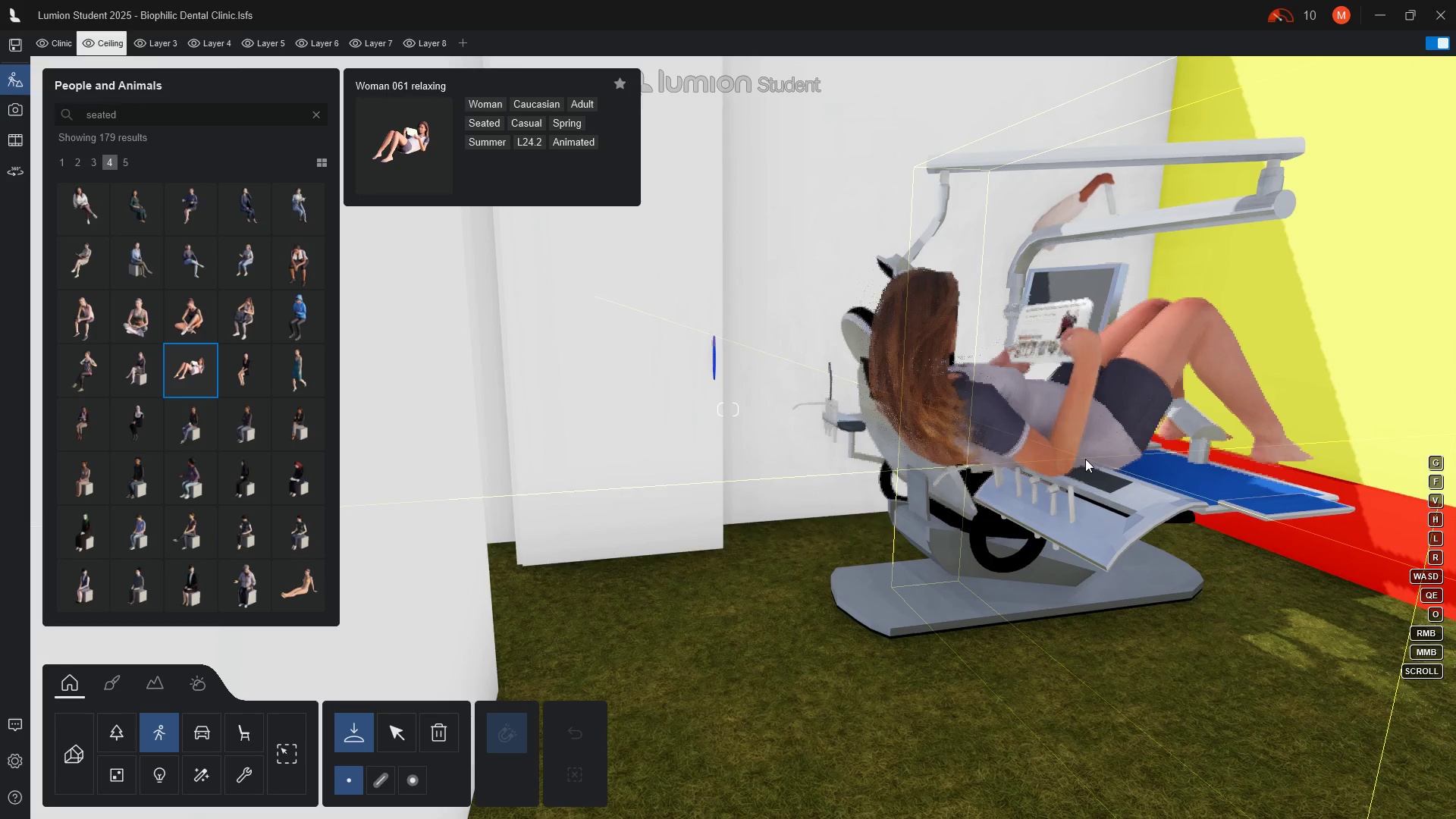 
wait(6.69)
 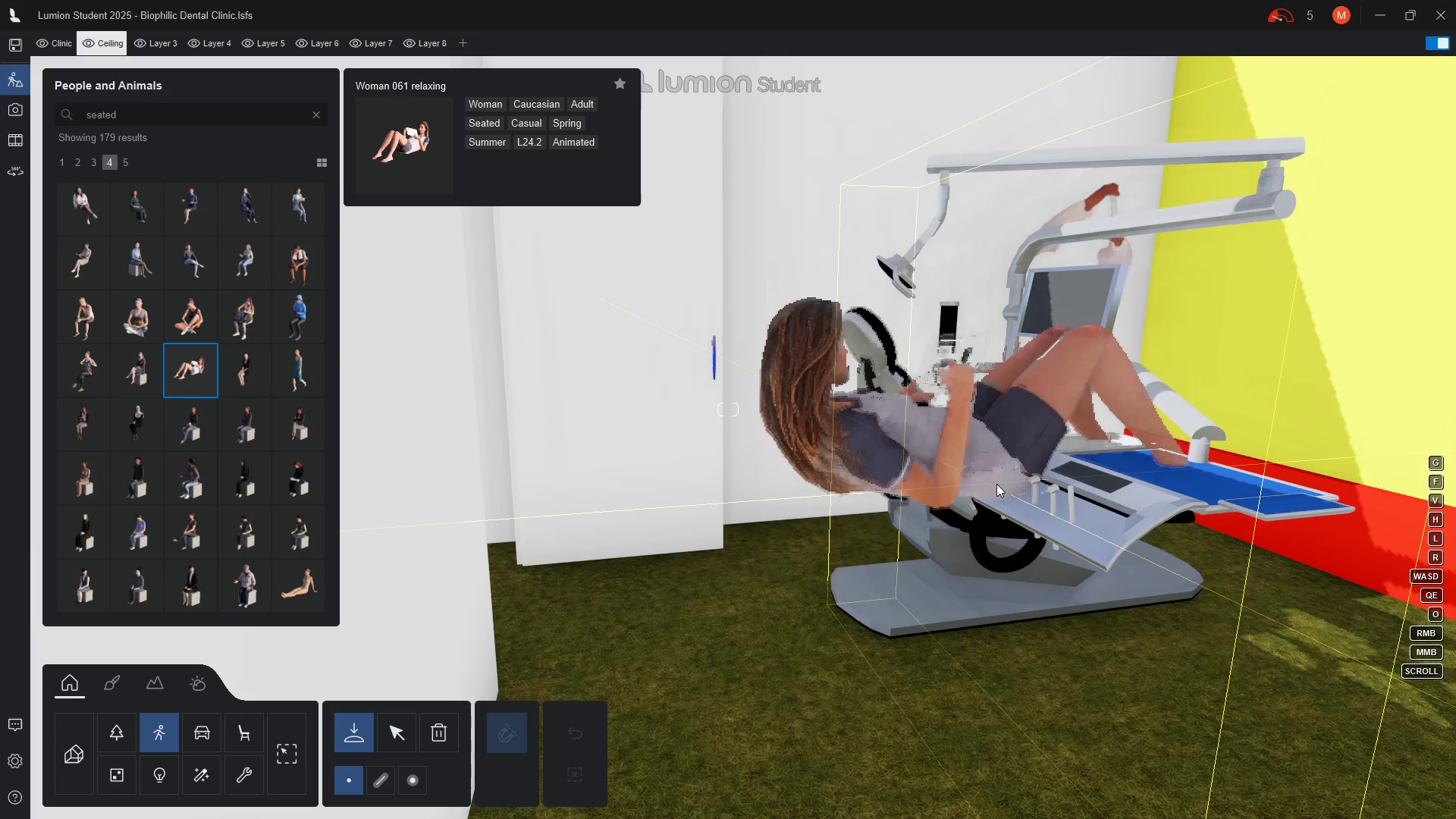 
scroll: coordinate [1225, 431], scroll_direction: up, amount: 2.0
 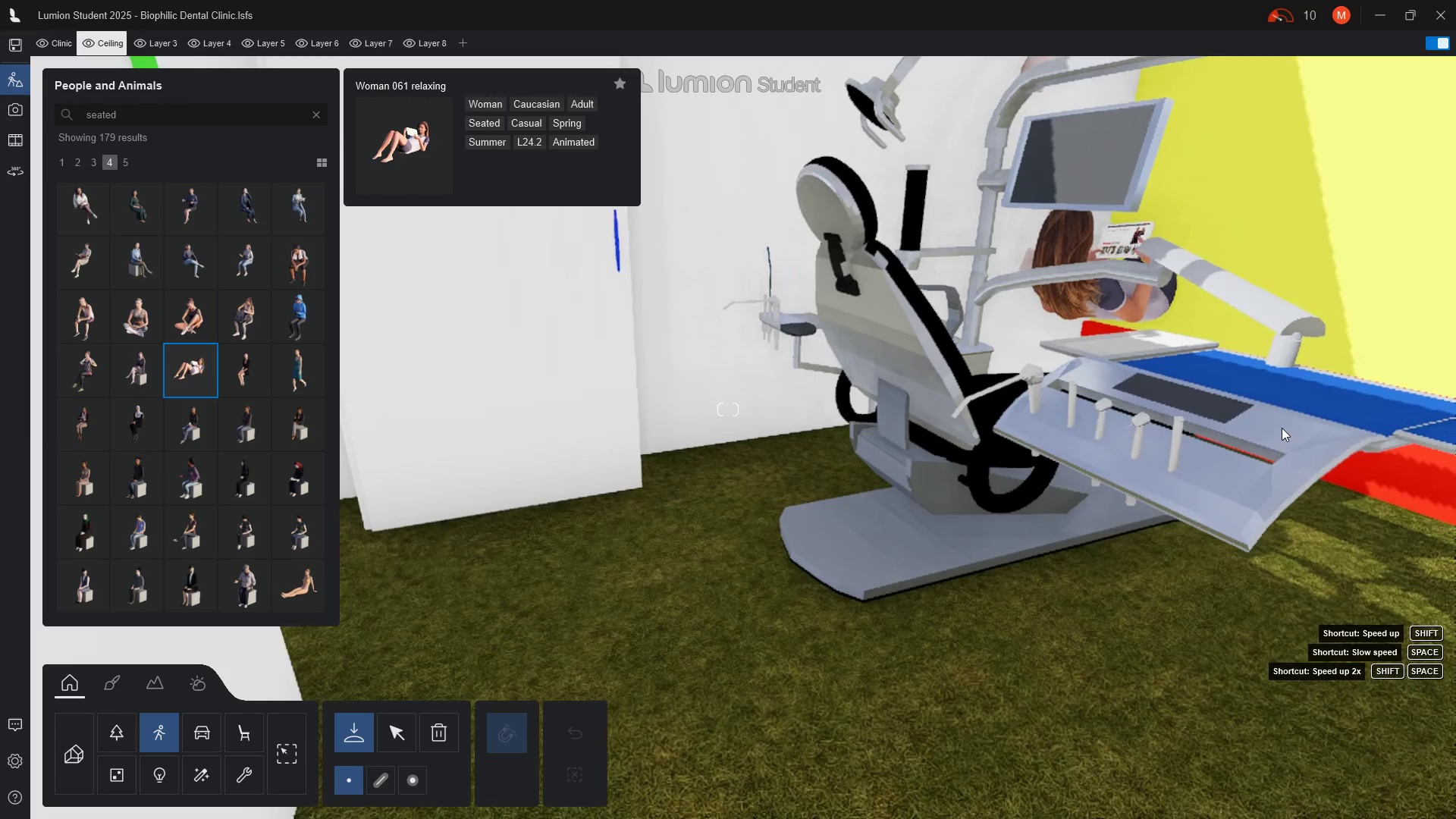 
key(Q)
 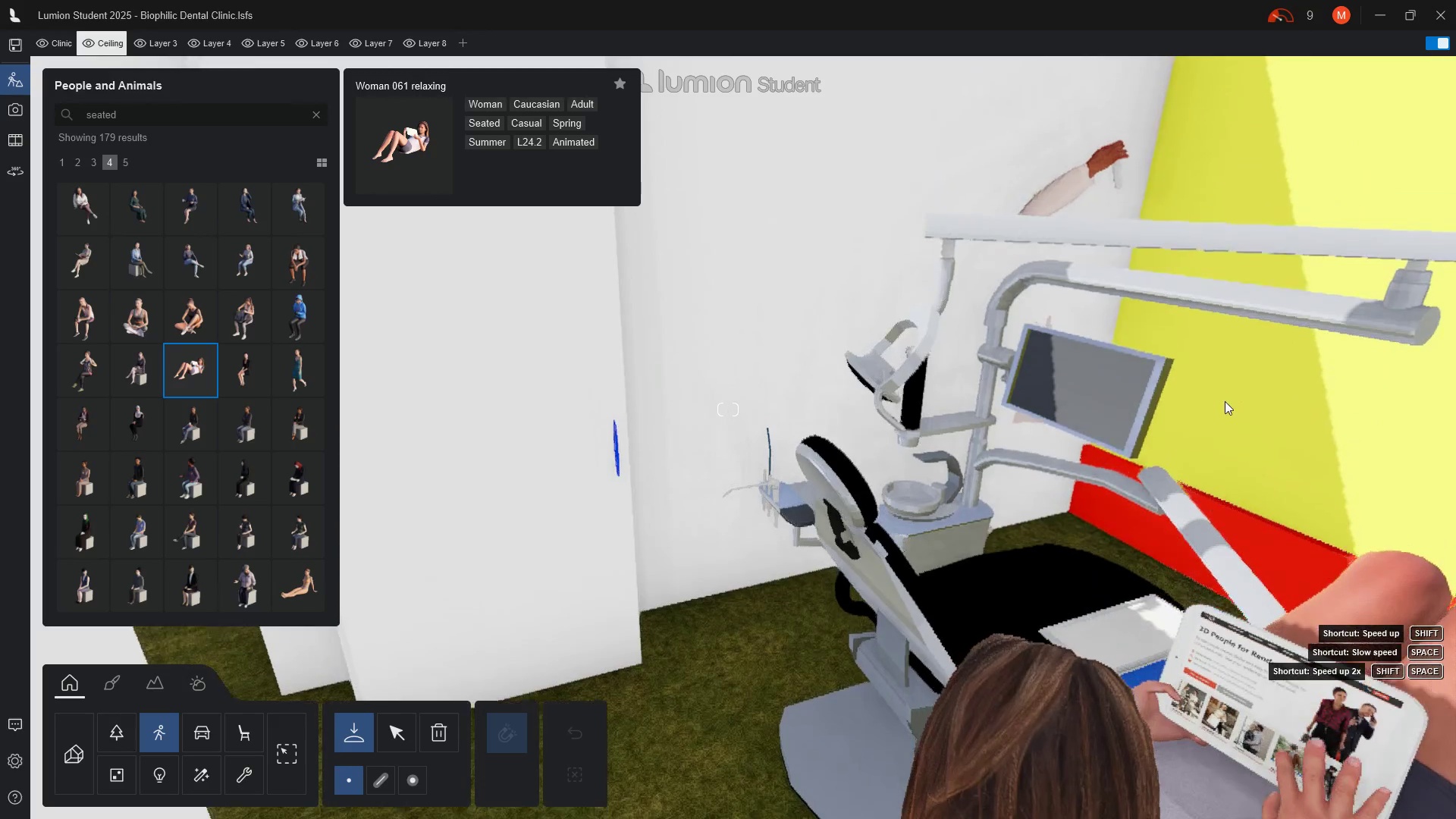 
scroll: coordinate [1225, 412], scroll_direction: up, amount: 1.0
 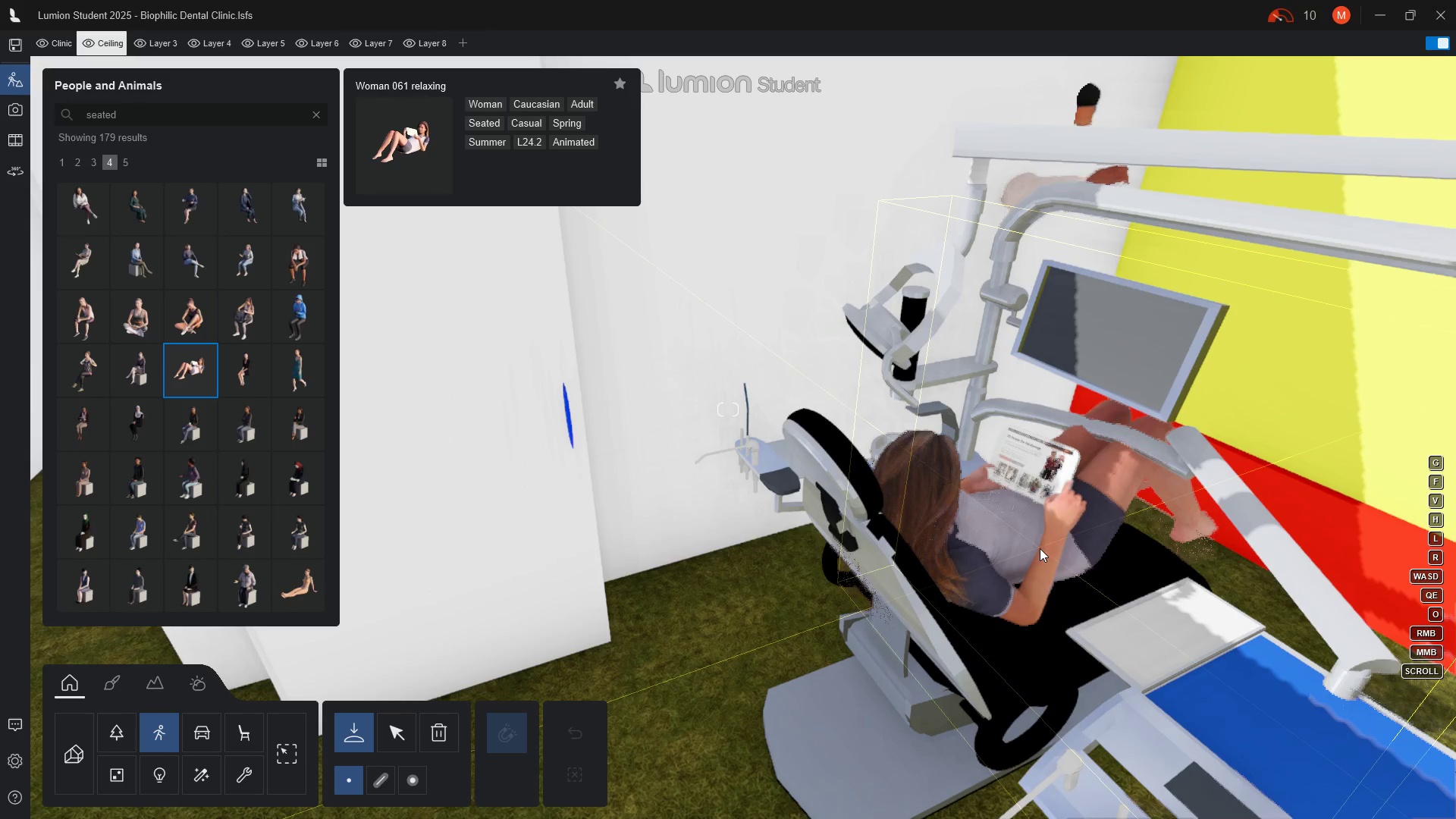 
wait(9.52)
 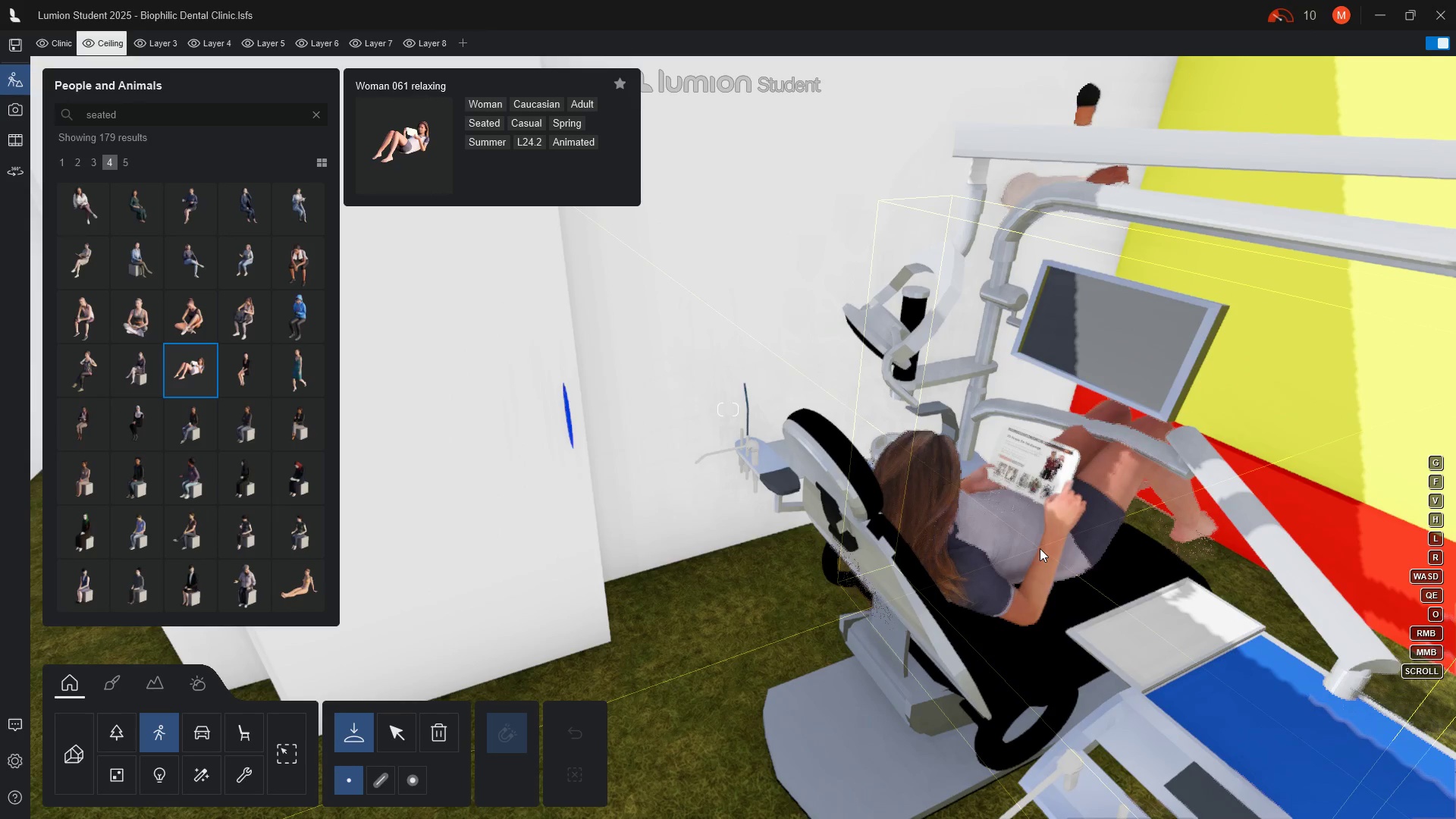 
left_click([1053, 575])
 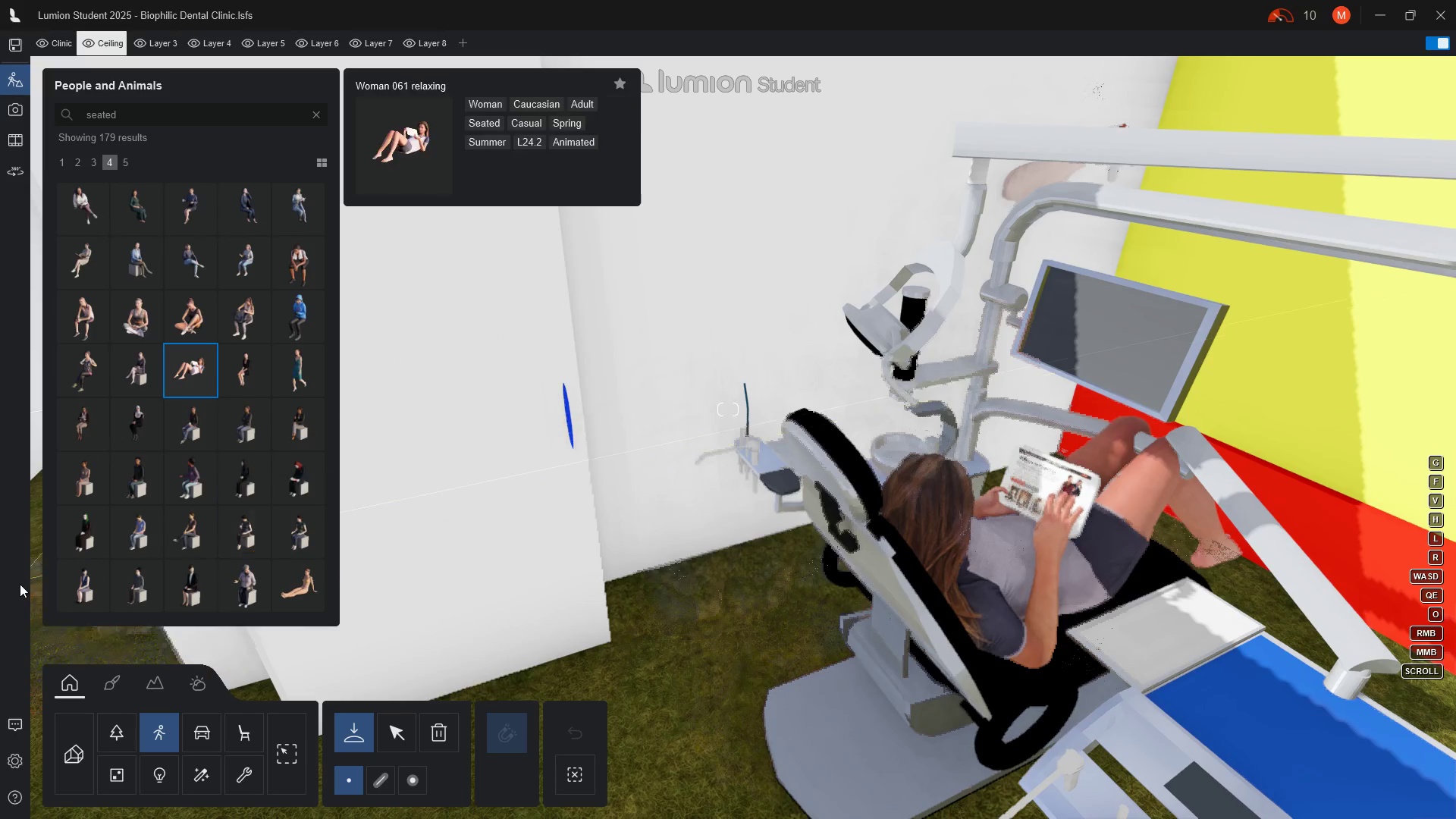 
key(Escape)
 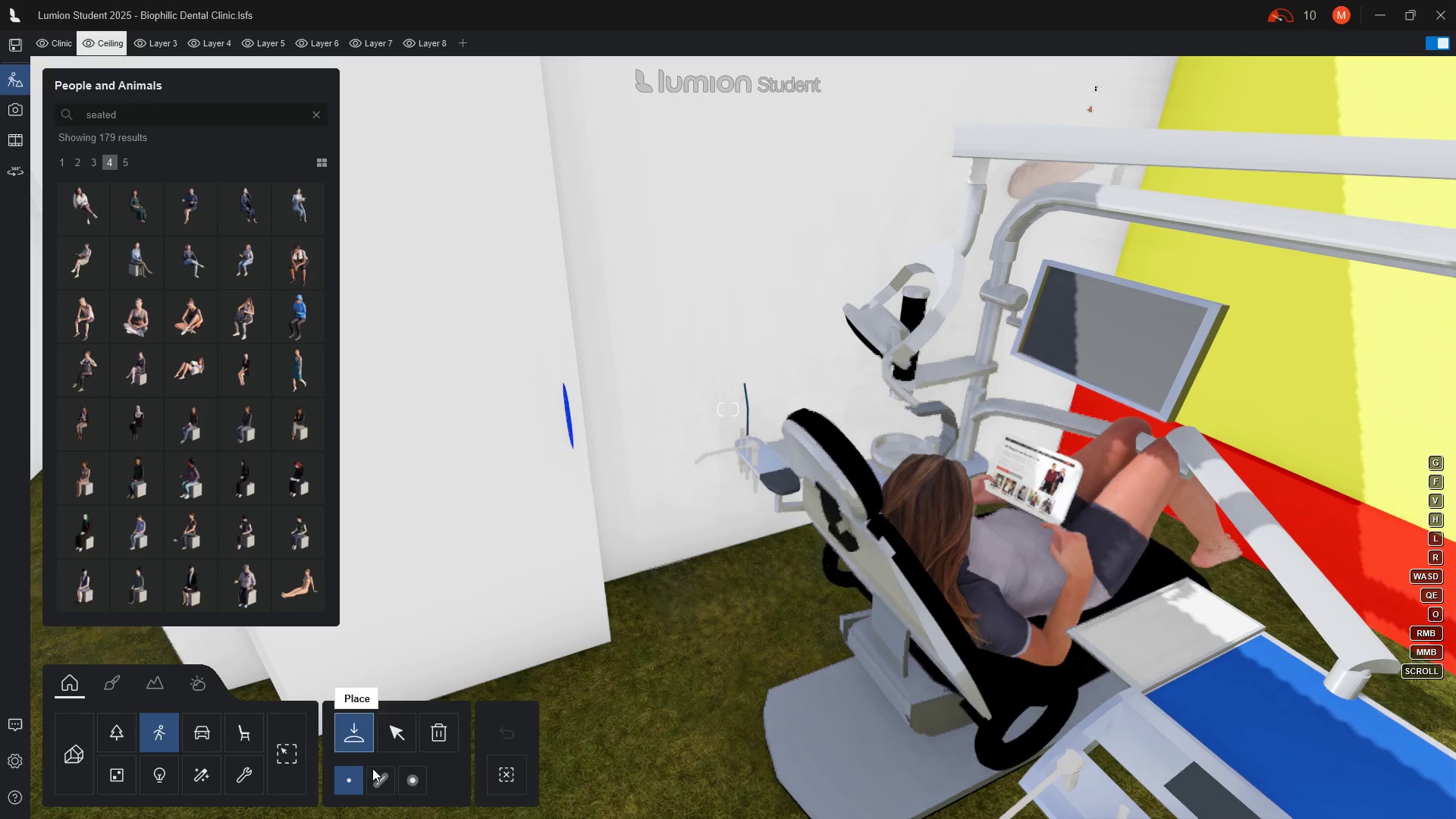 
left_click([400, 734])
 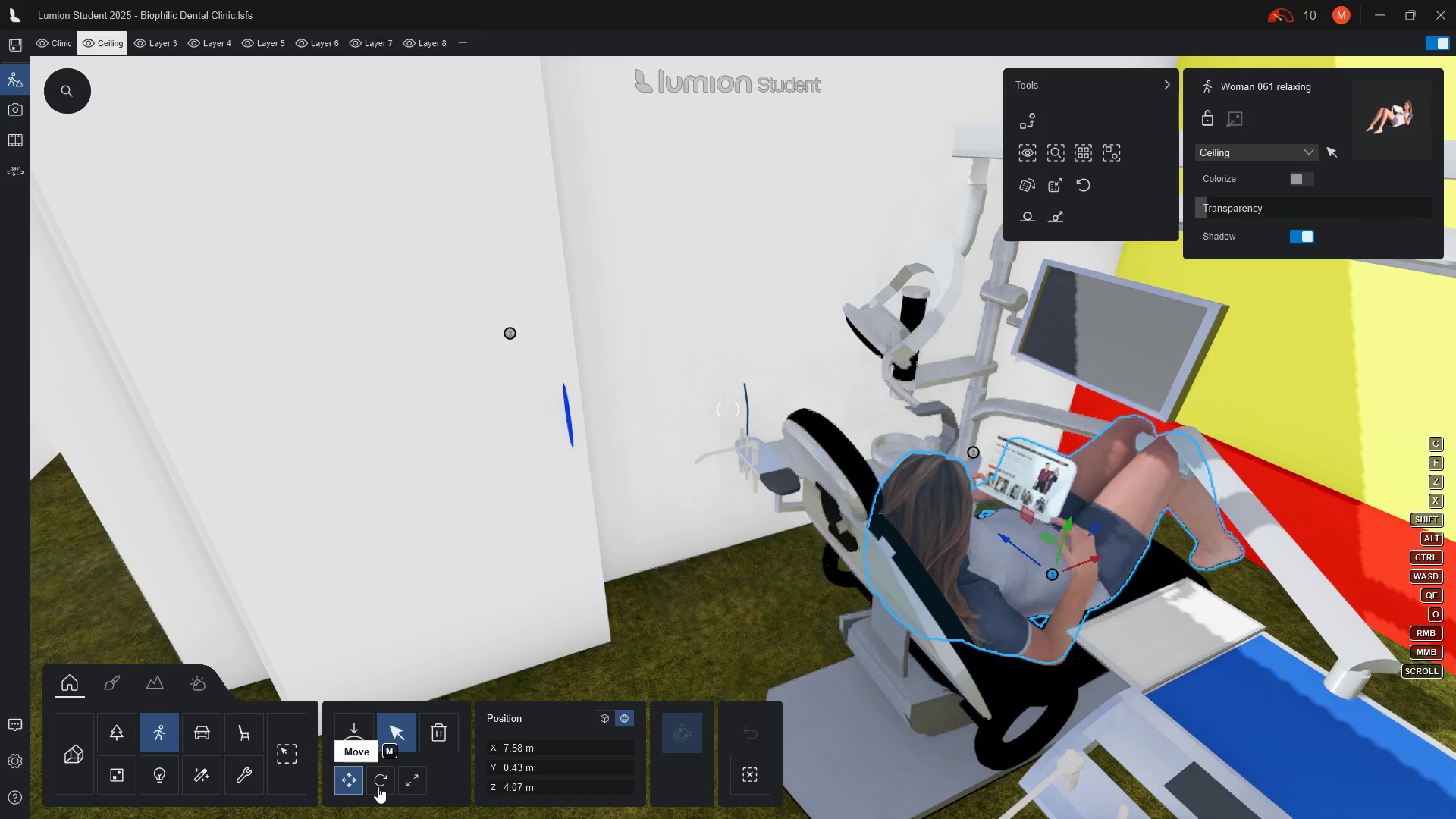 
left_click([379, 777])
 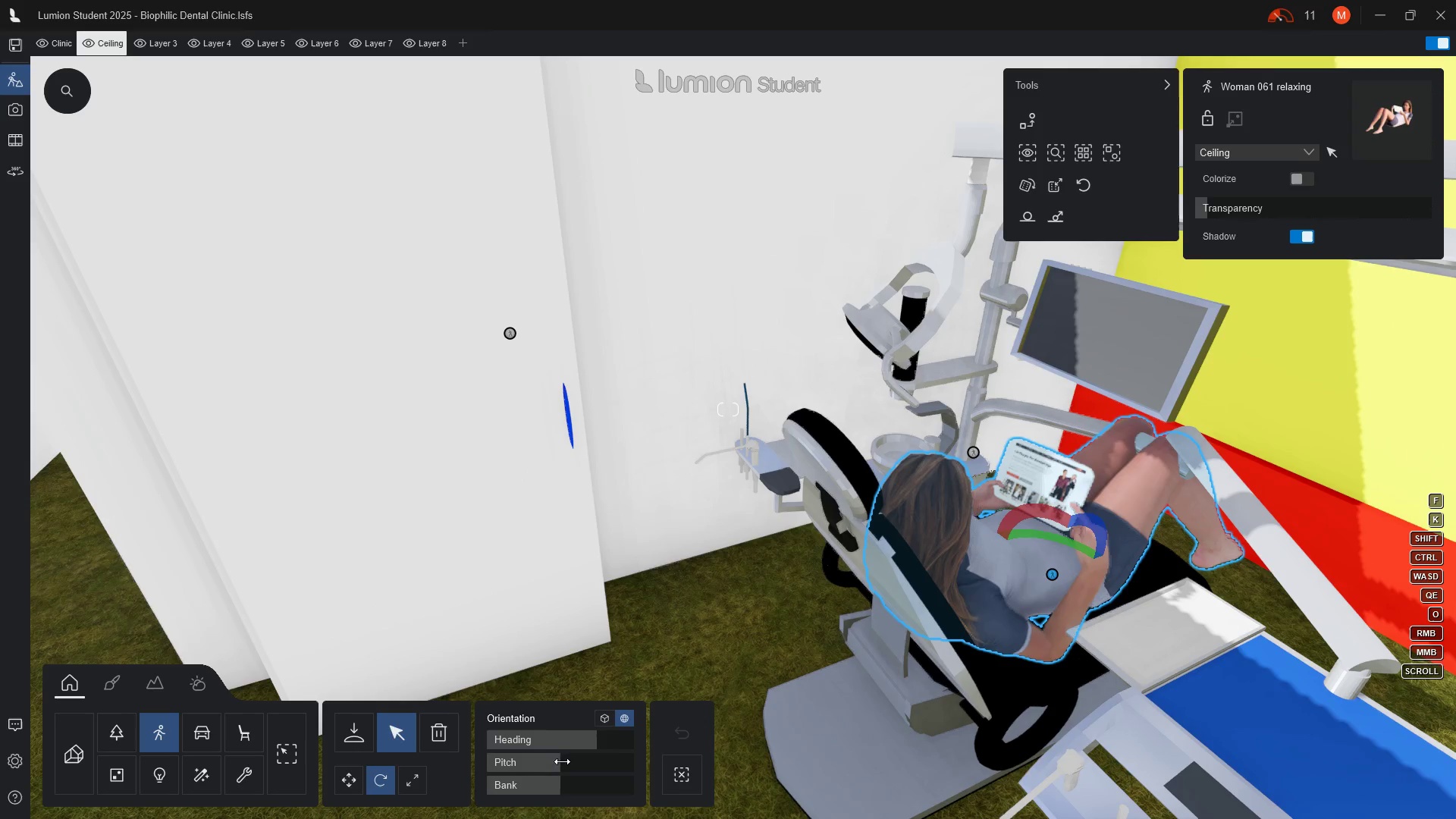 
left_click_drag(start_coordinate=[557, 761], to_coordinate=[566, 752])
 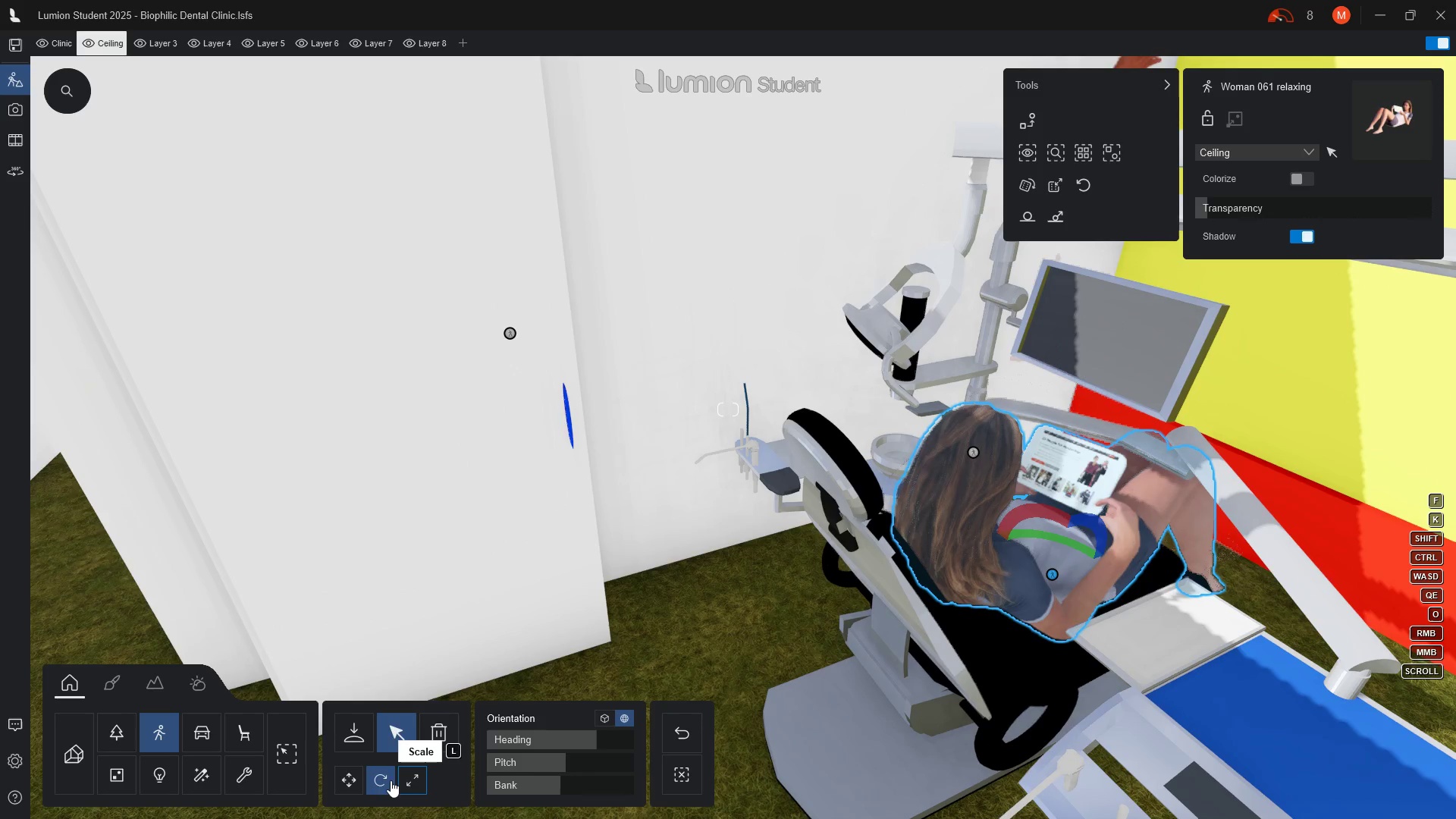 
left_click([350, 784])
 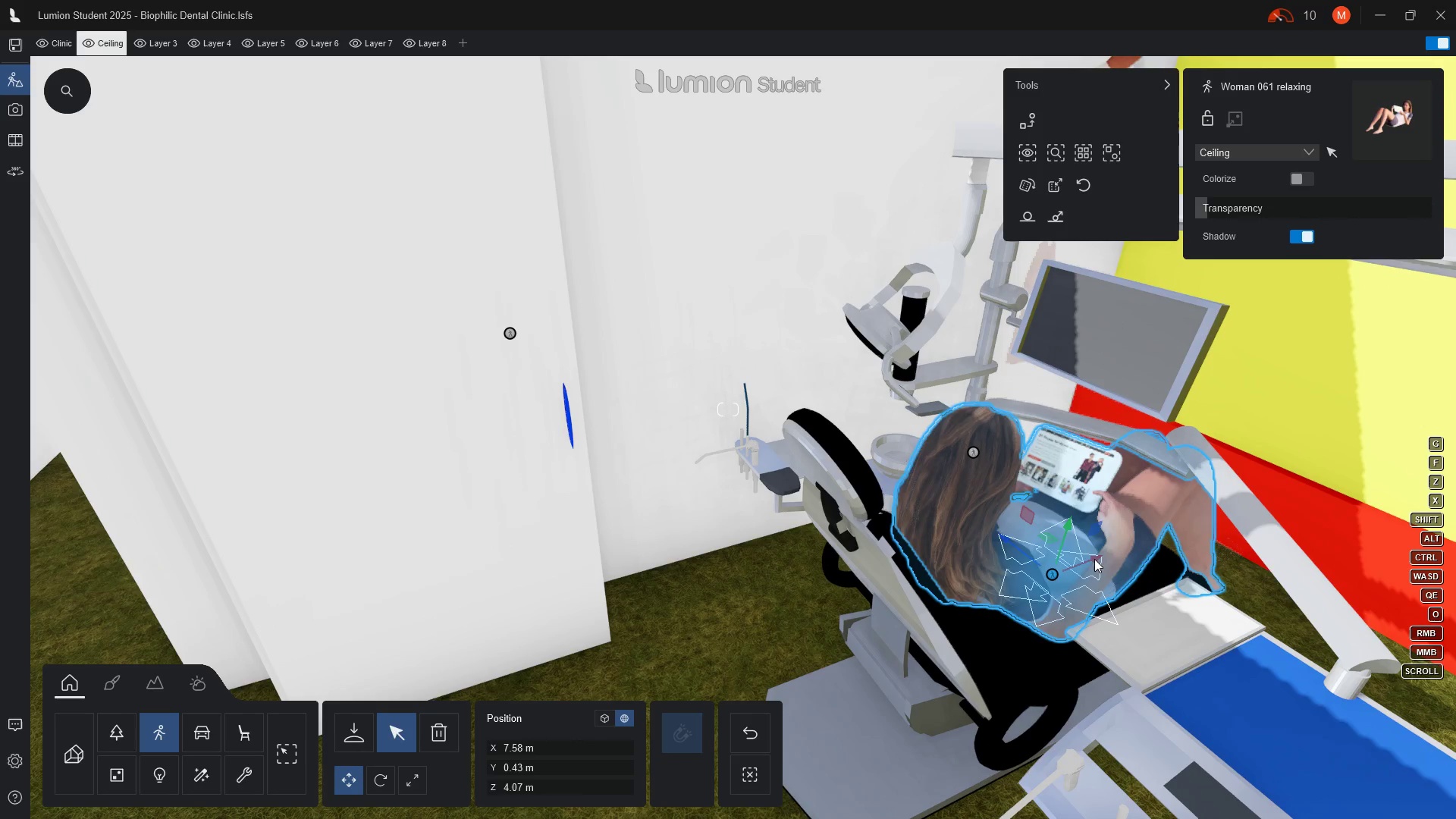 
left_click_drag(start_coordinate=[1094, 559], to_coordinate=[1028, 528])
 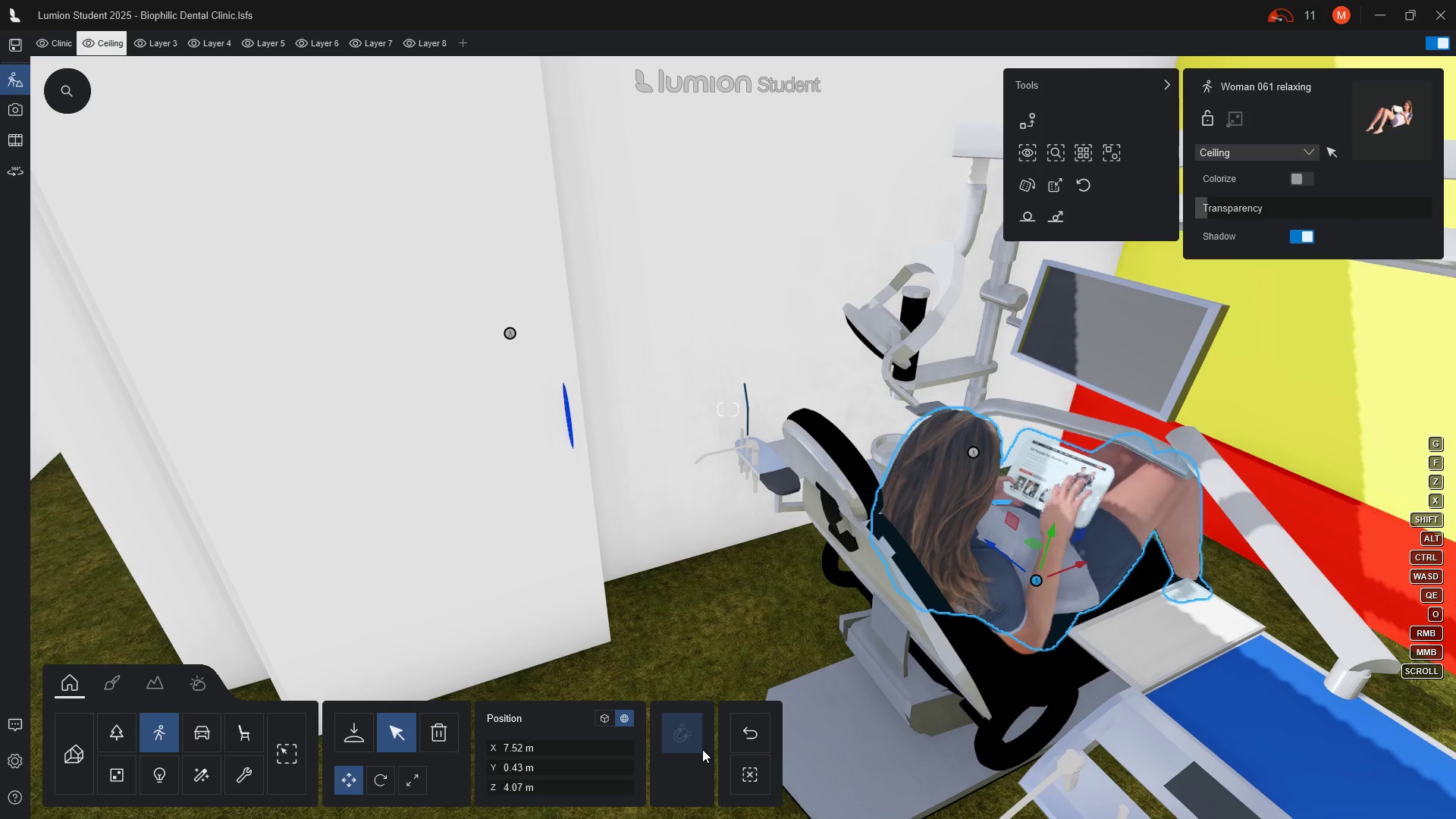 
wait(14.45)
 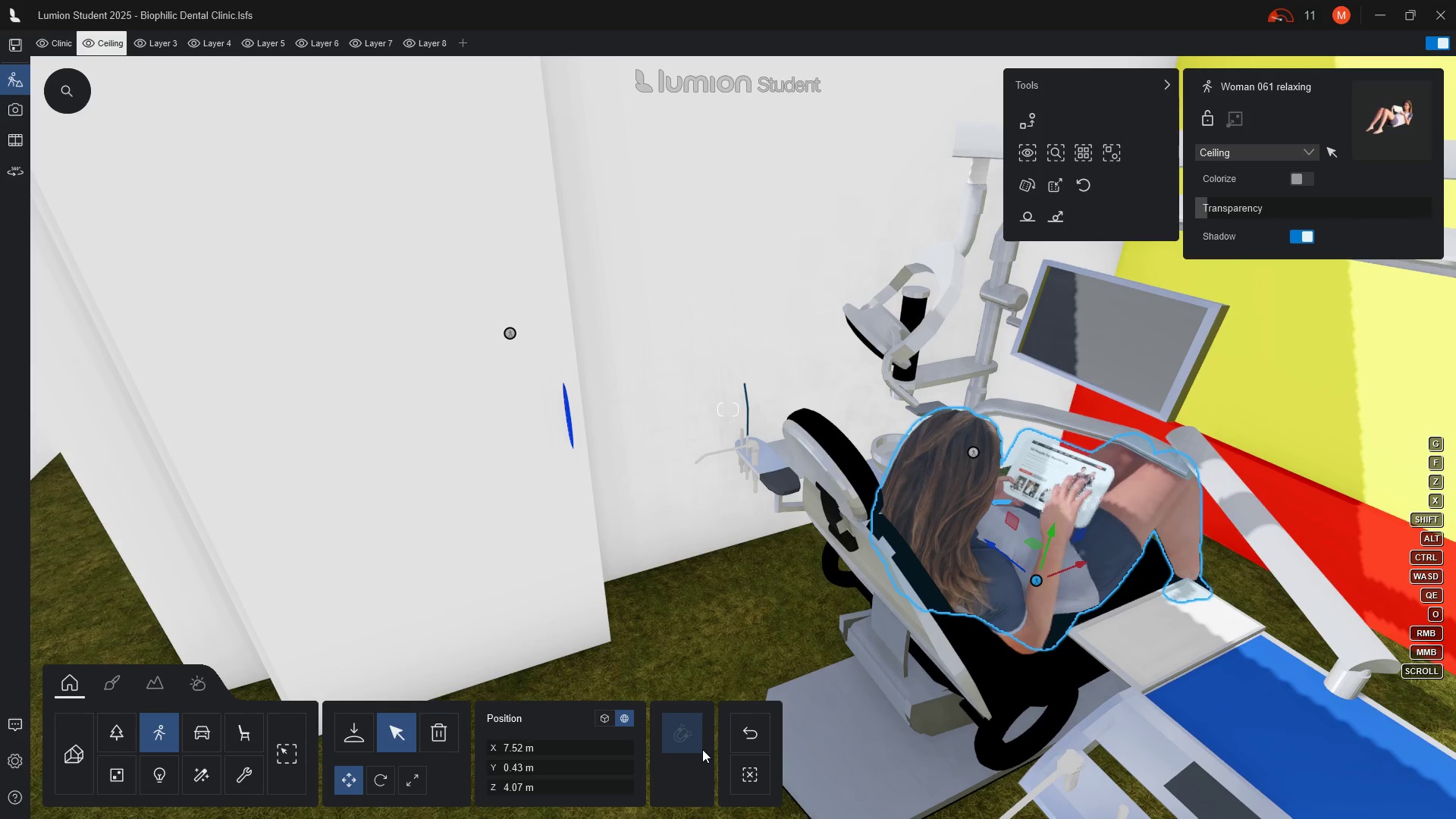 
hold_key(key=D, duration=0.36)
 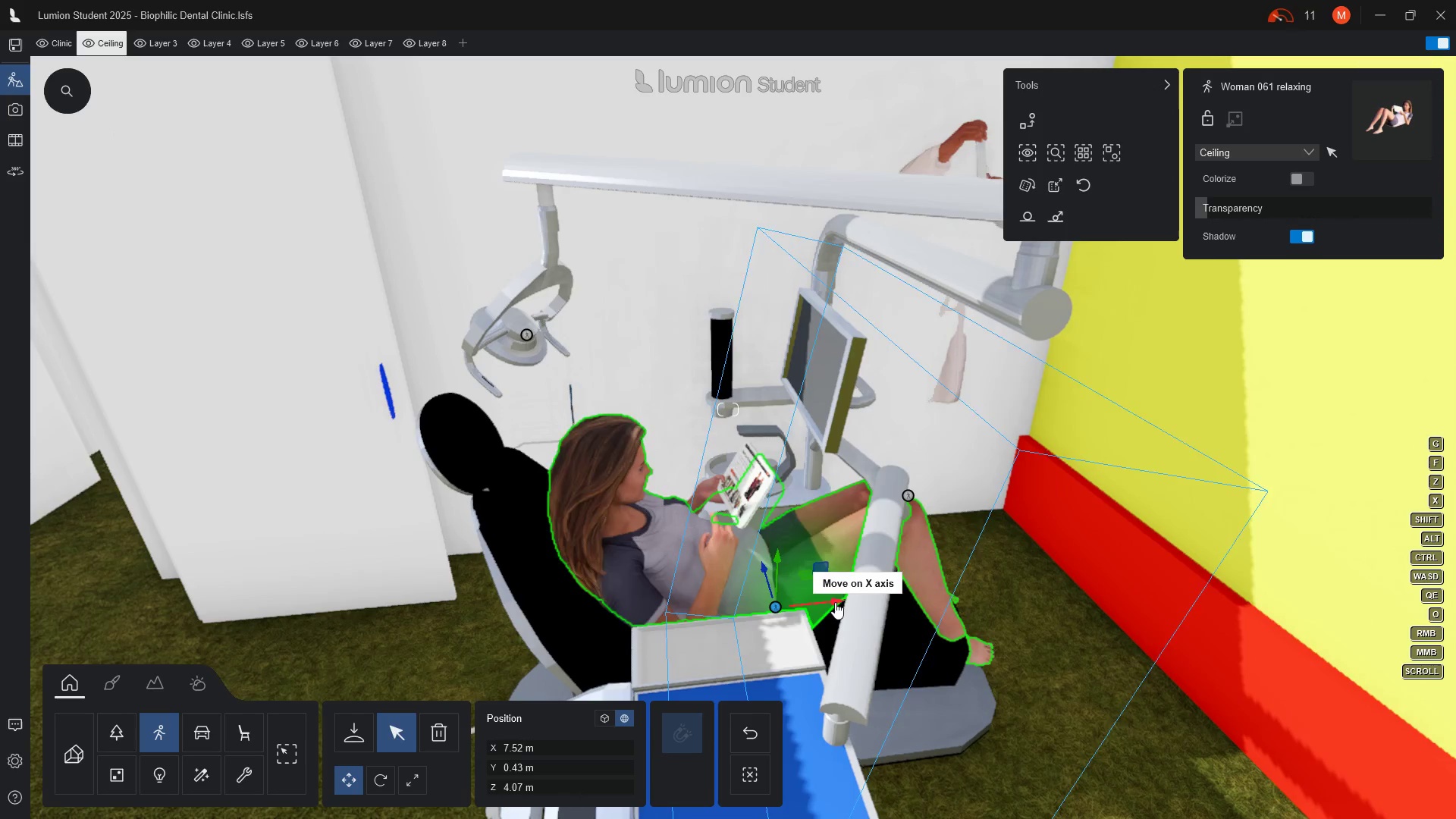 
left_click_drag(start_coordinate=[833, 596], to_coordinate=[817, 589])
 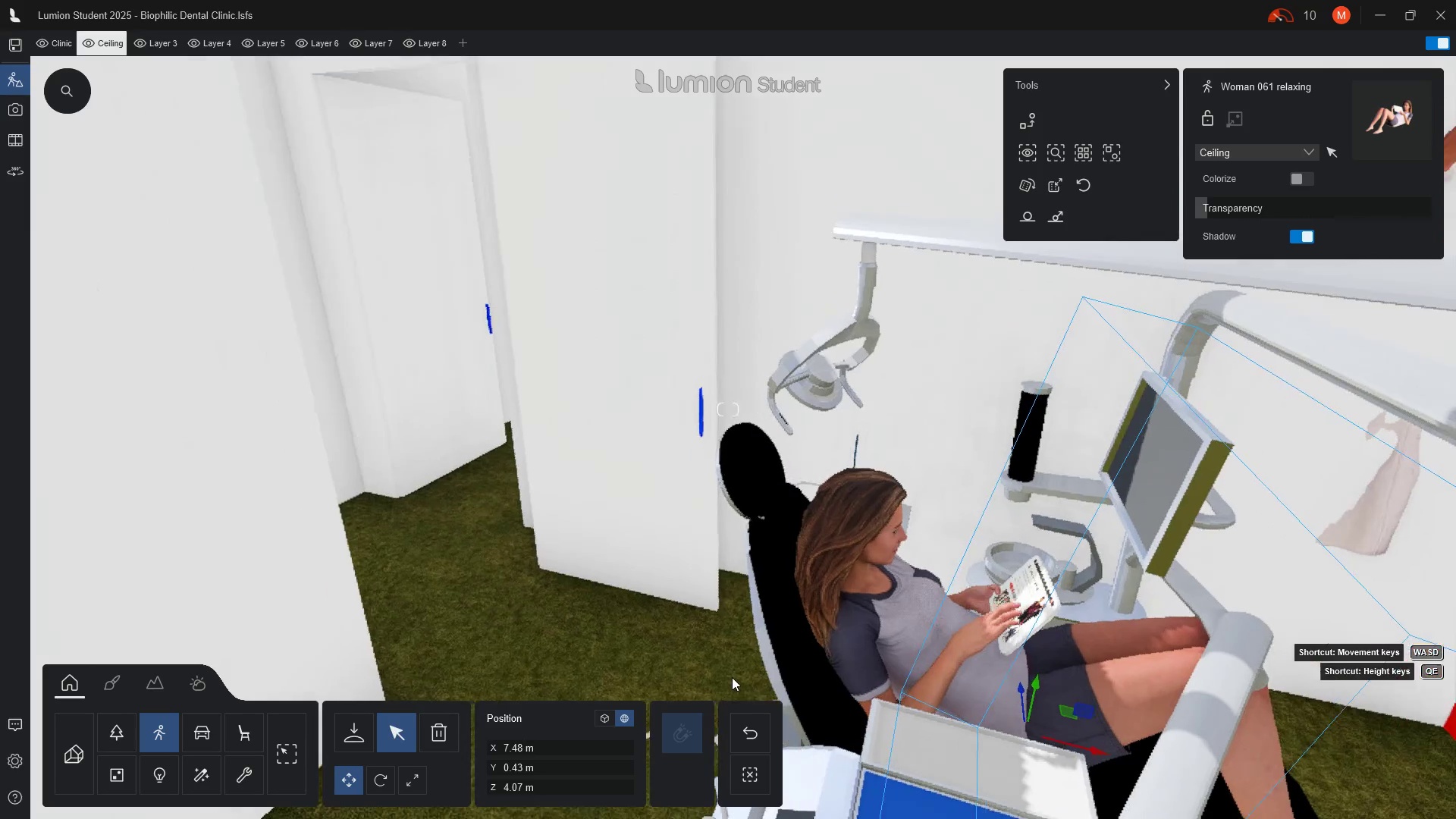 
scroll: coordinate [739, 638], scroll_direction: down, amount: 5.0
 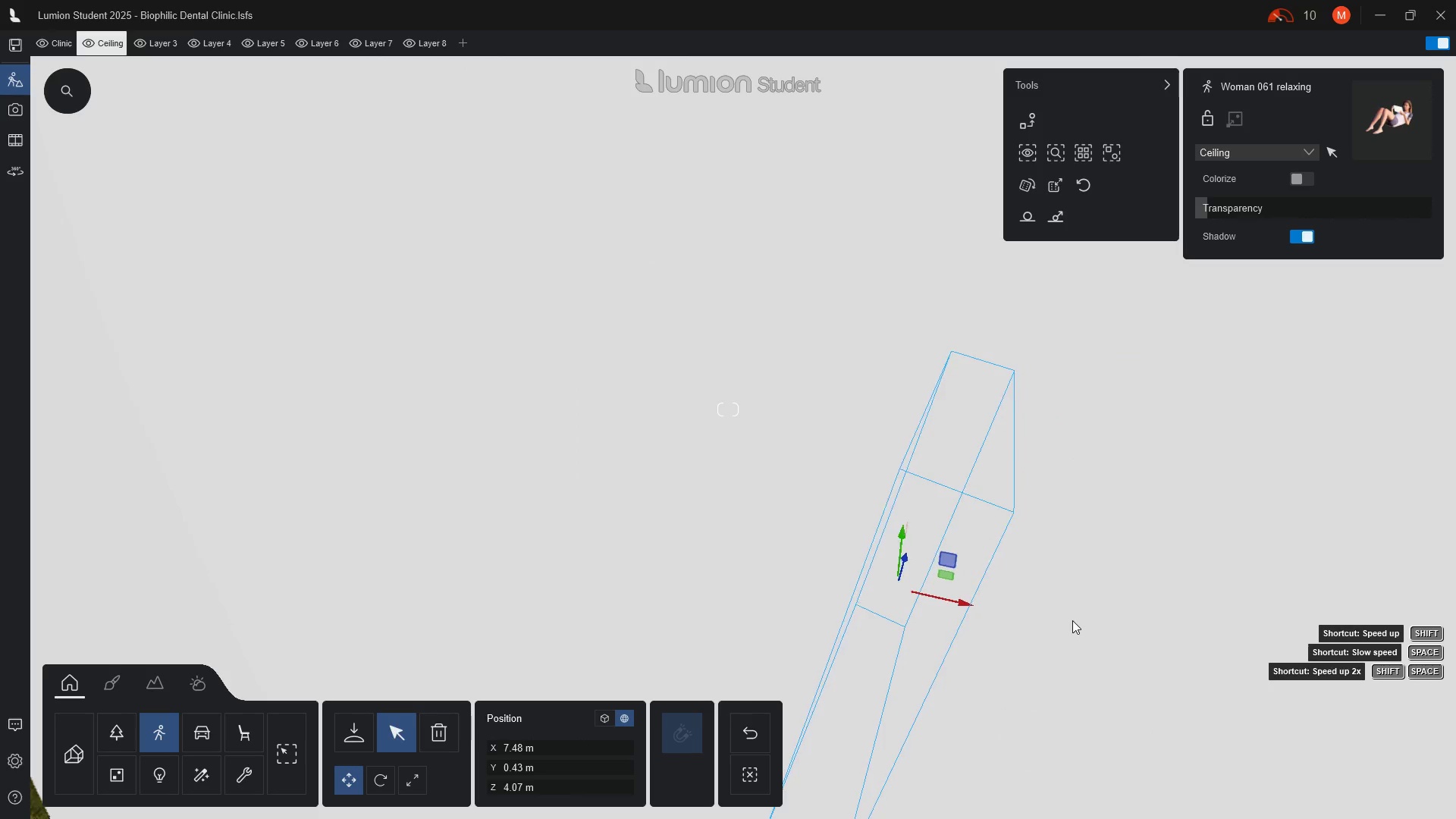 
scroll: coordinate [1072, 620], scroll_direction: up, amount: 8.0
 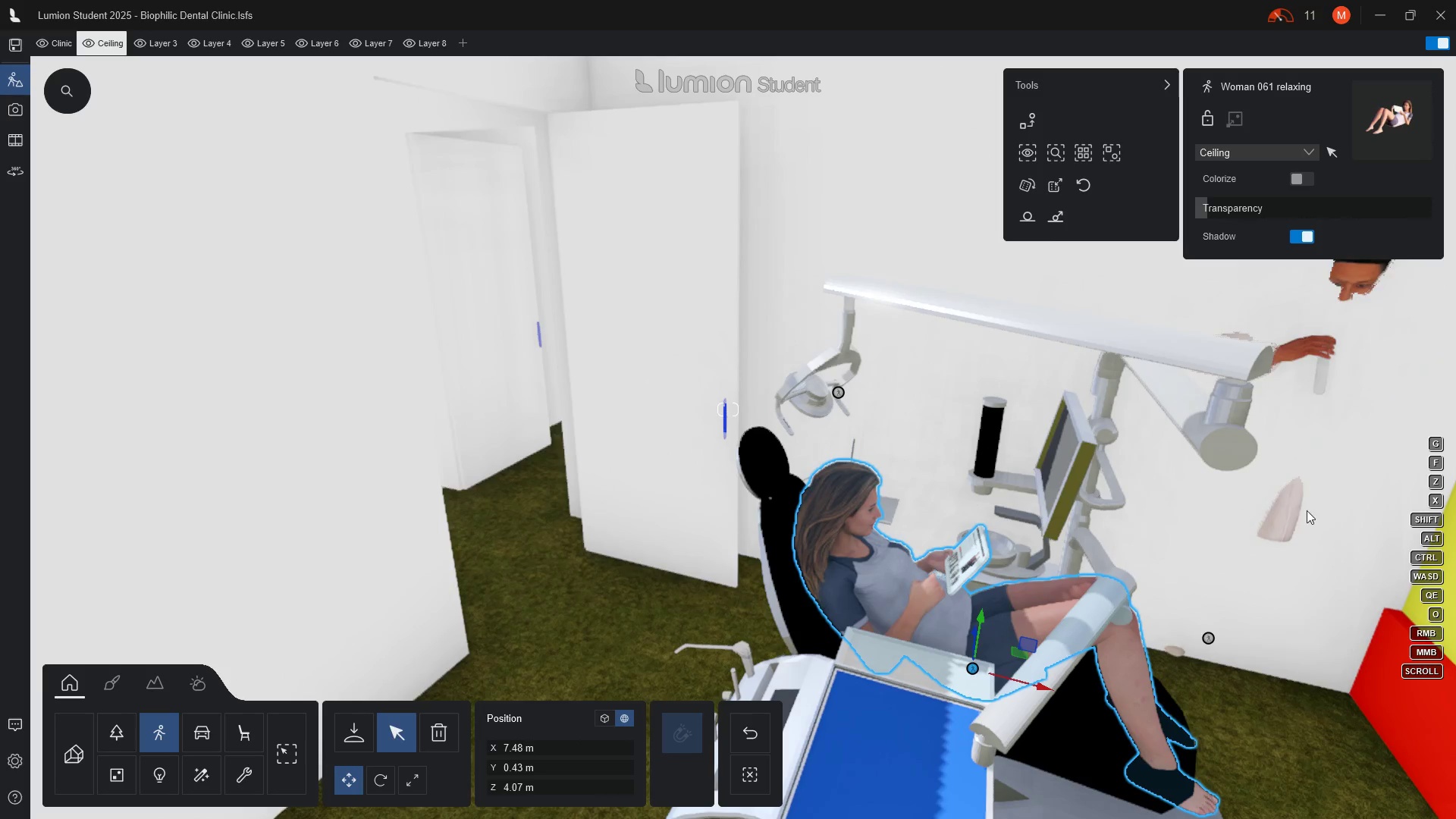 
left_click([1298, 498])
 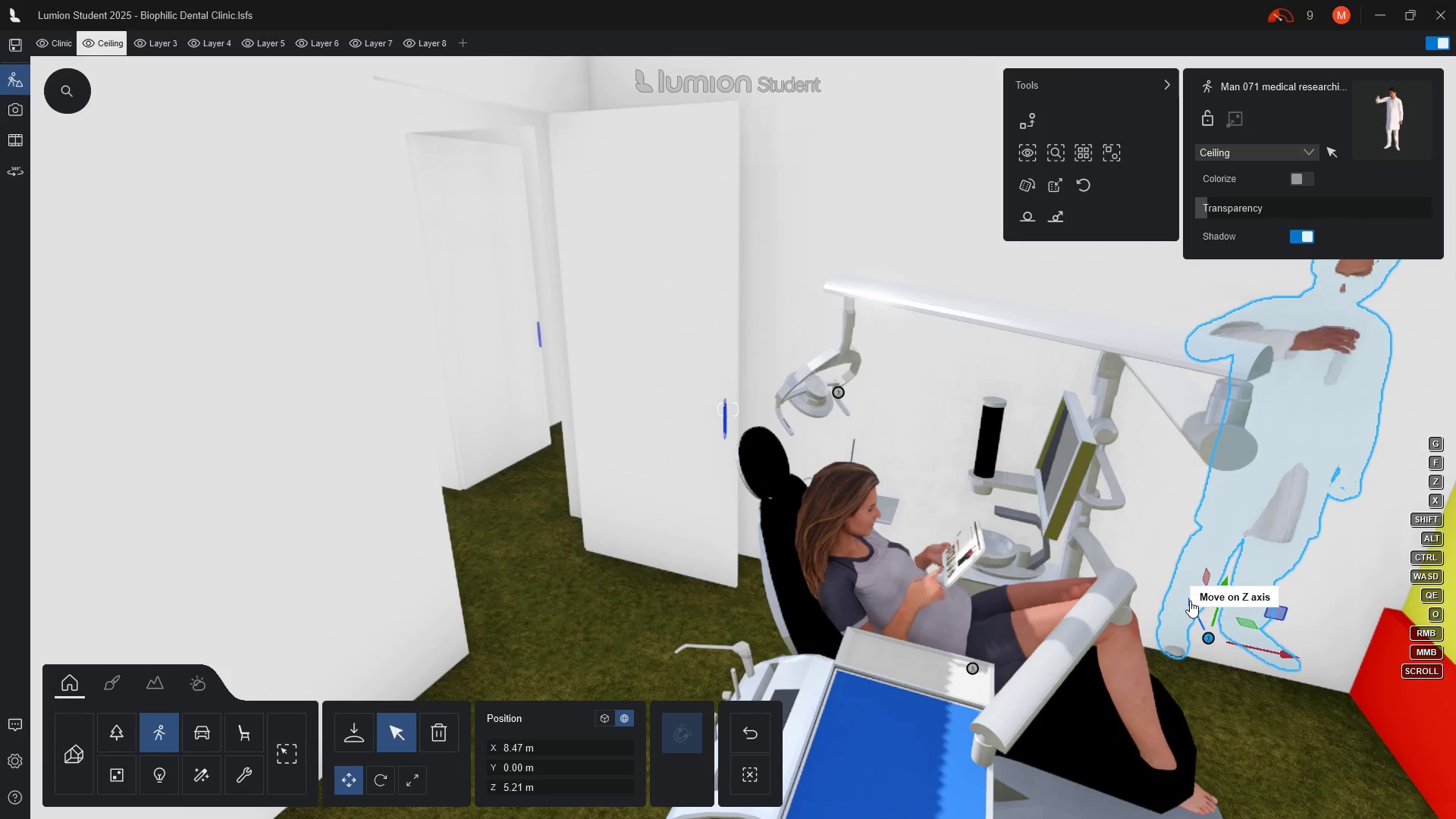 
left_click_drag(start_coordinate=[1191, 601], to_coordinate=[1237, 698])
 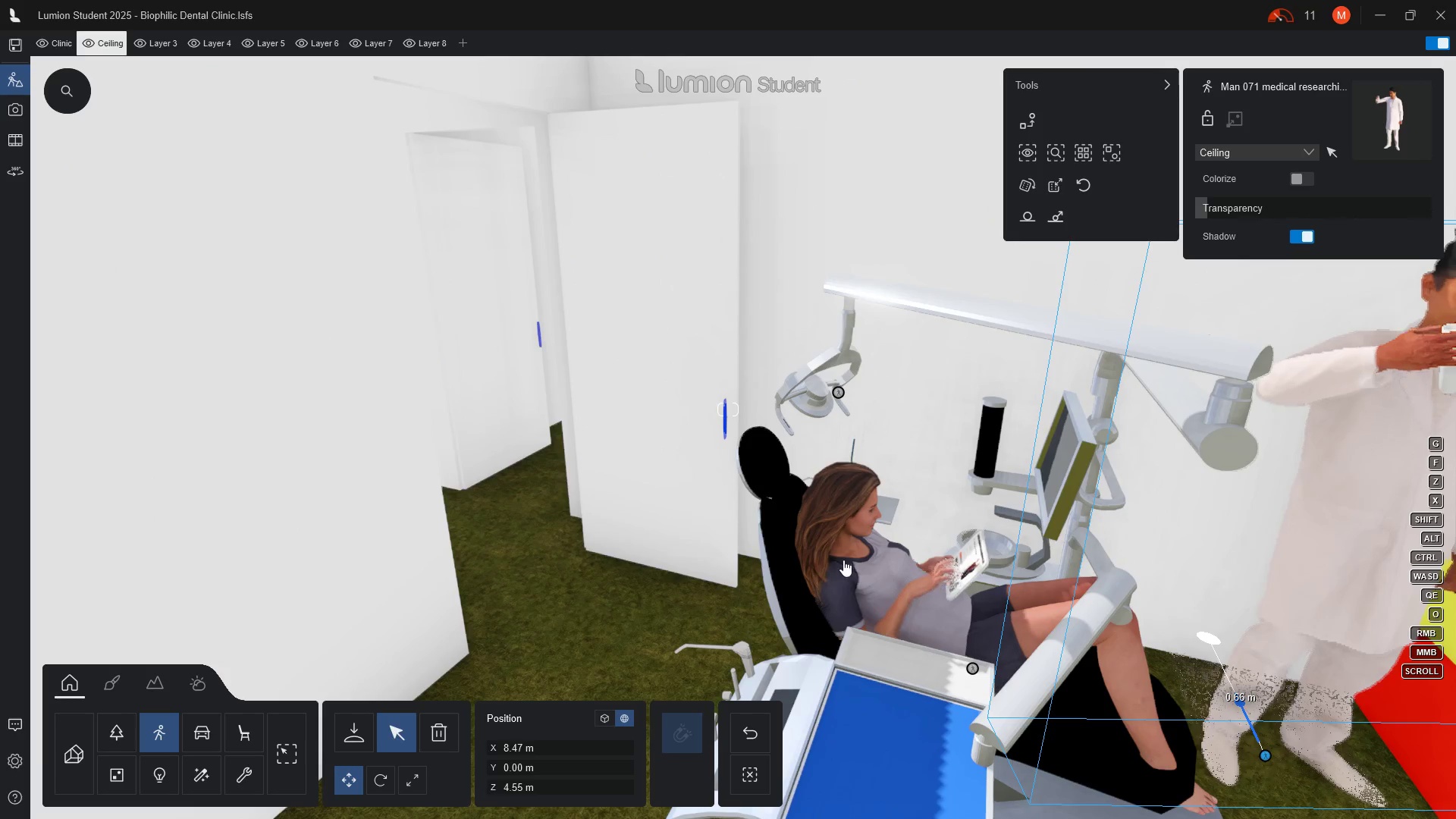 
scroll: coordinate [842, 558], scroll_direction: down, amount: 7.0
 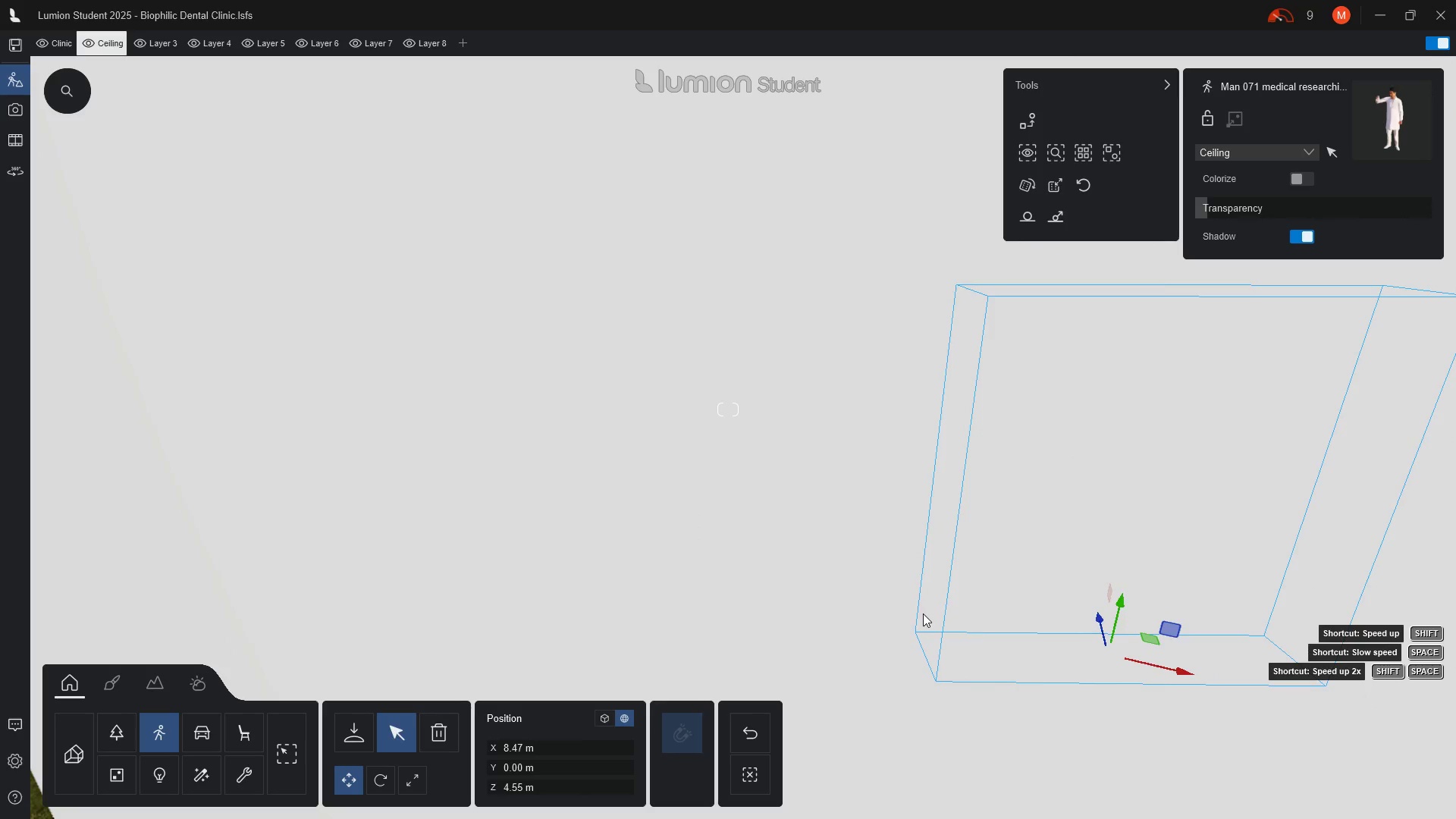 
hold_key(key=Q, duration=0.69)
 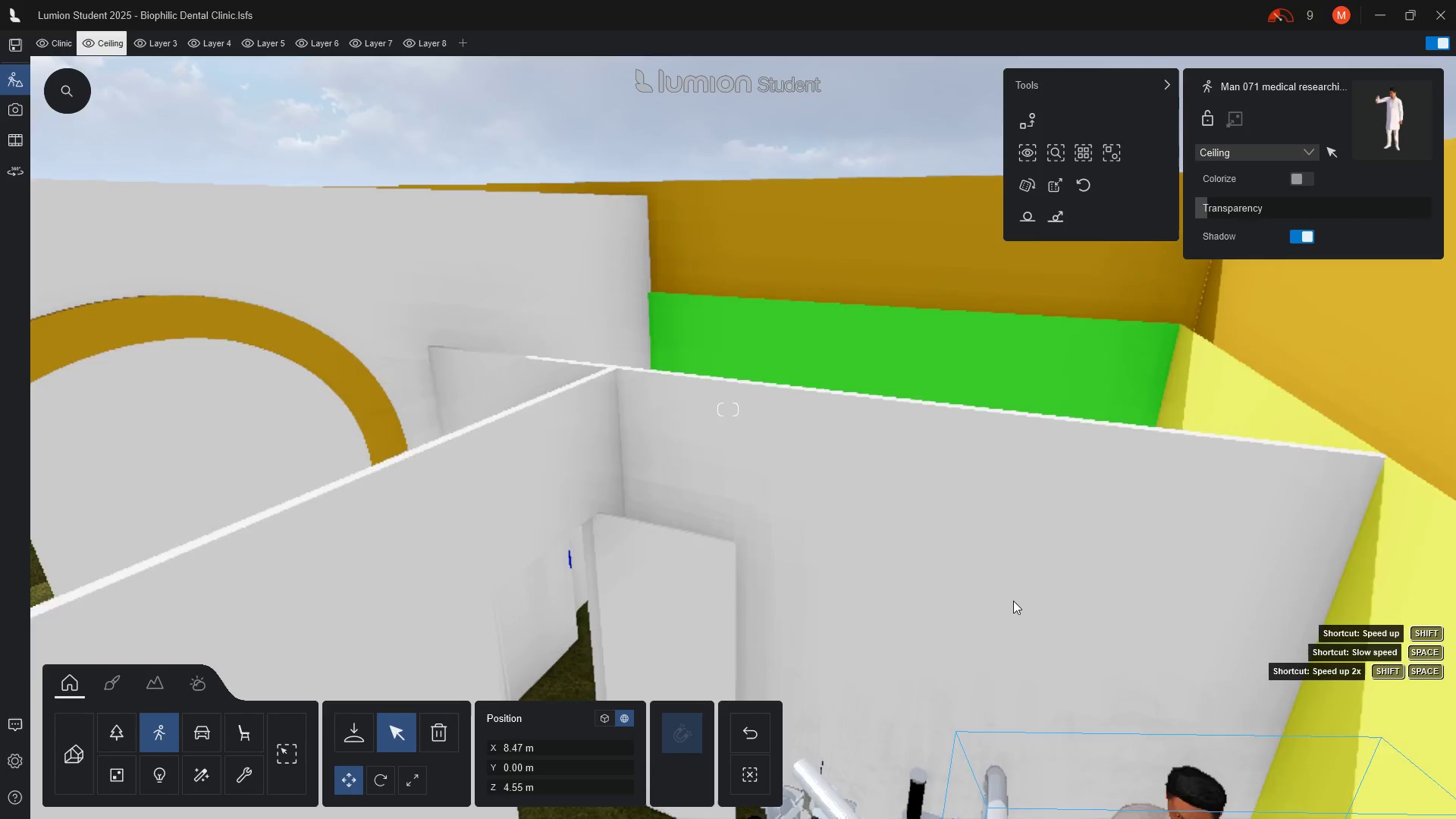 
key(Q)
 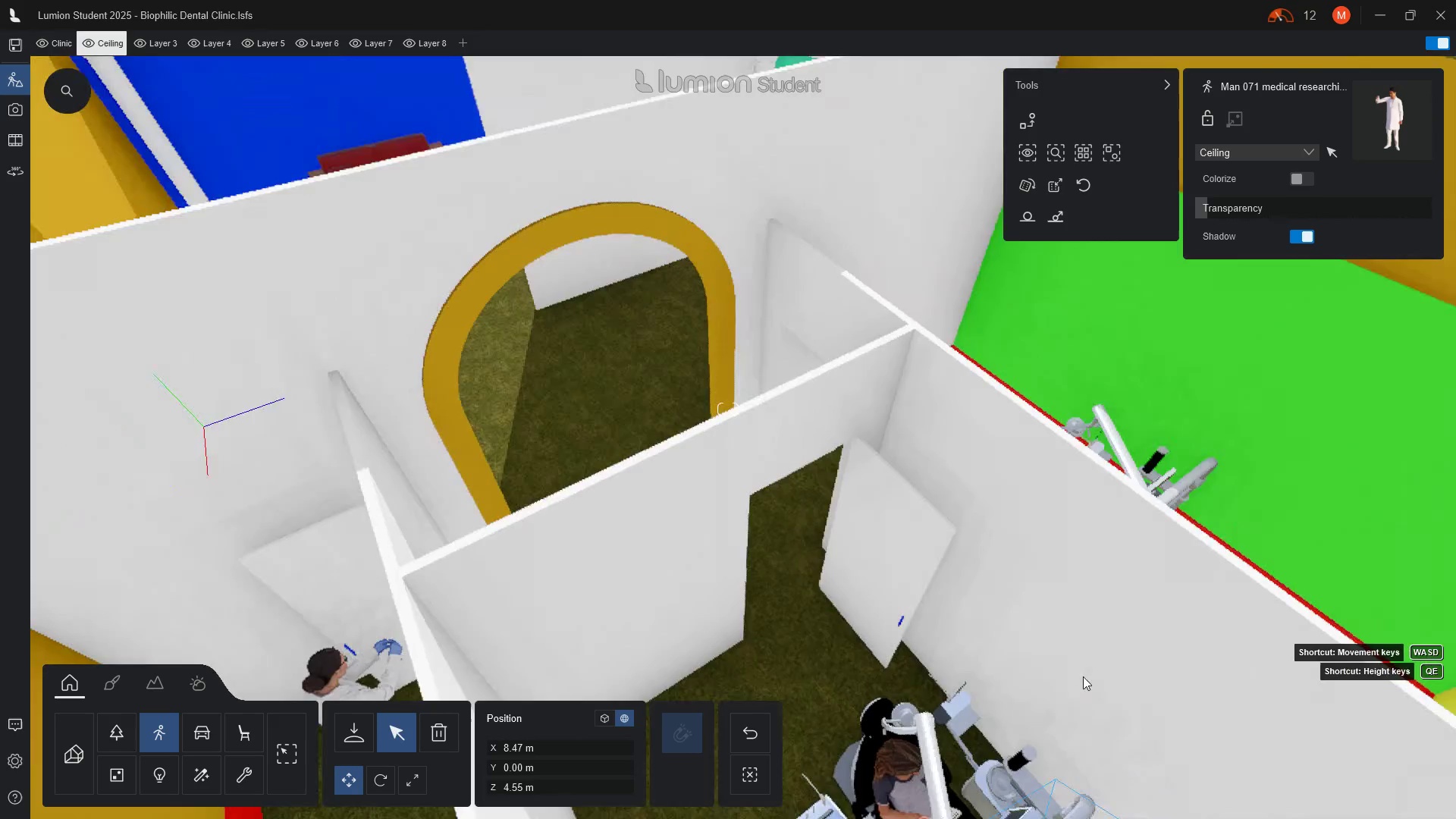 
scroll: coordinate [1072, 576], scroll_direction: down, amount: 8.0
 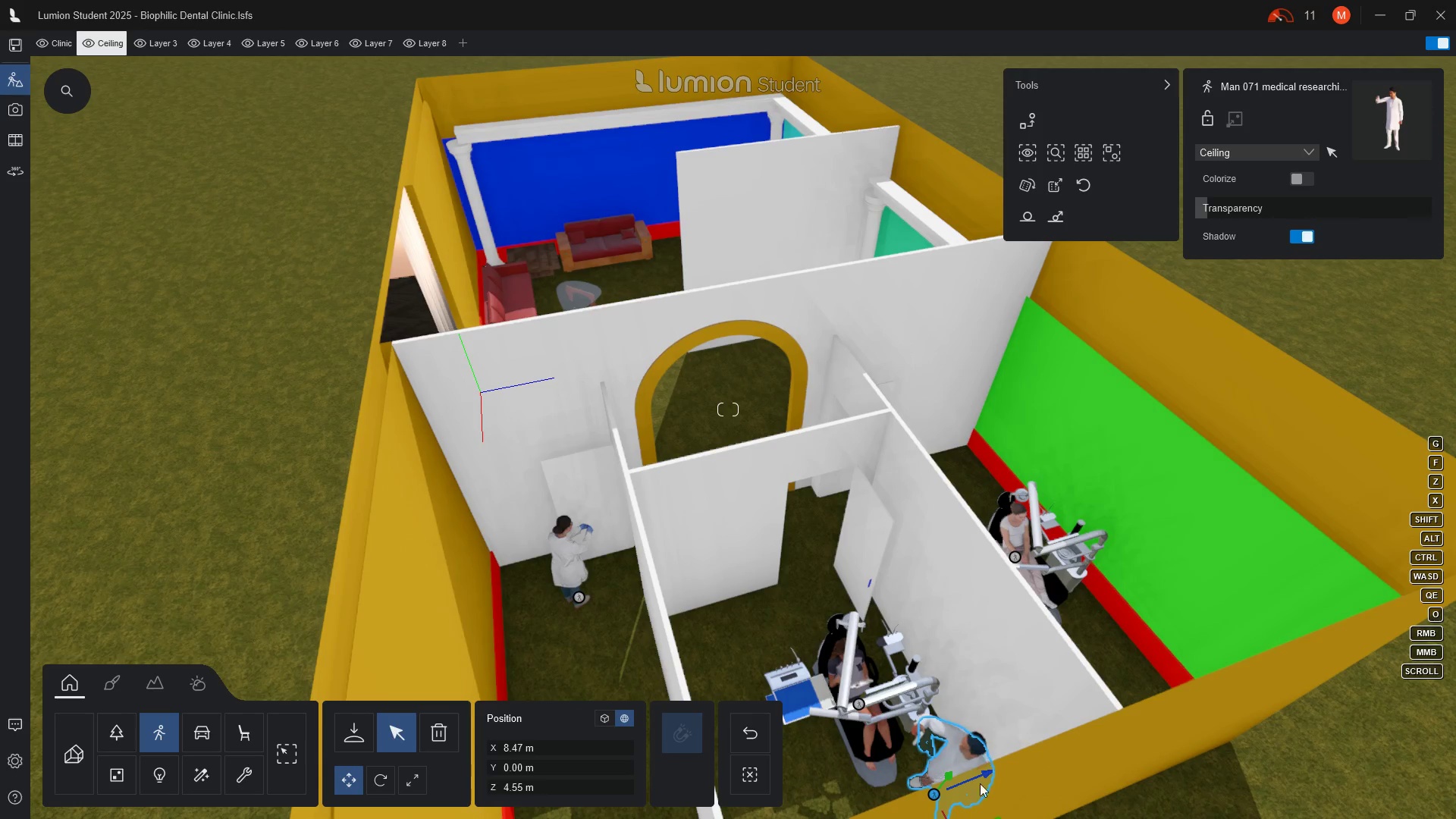 
left_click_drag(start_coordinate=[986, 772], to_coordinate=[613, 637])
 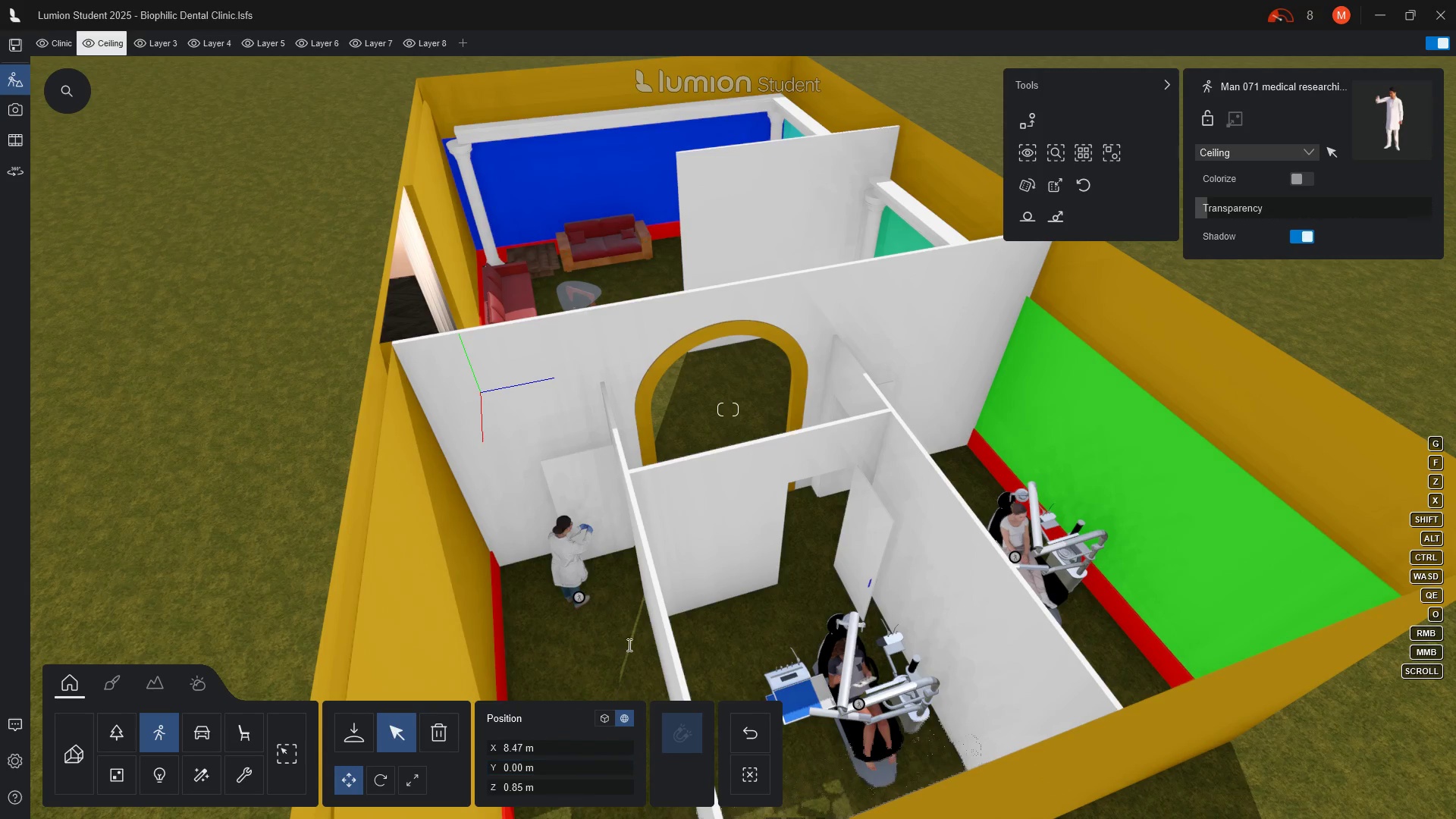 
scroll: coordinate [636, 585], scroll_direction: down, amount: 5.0
 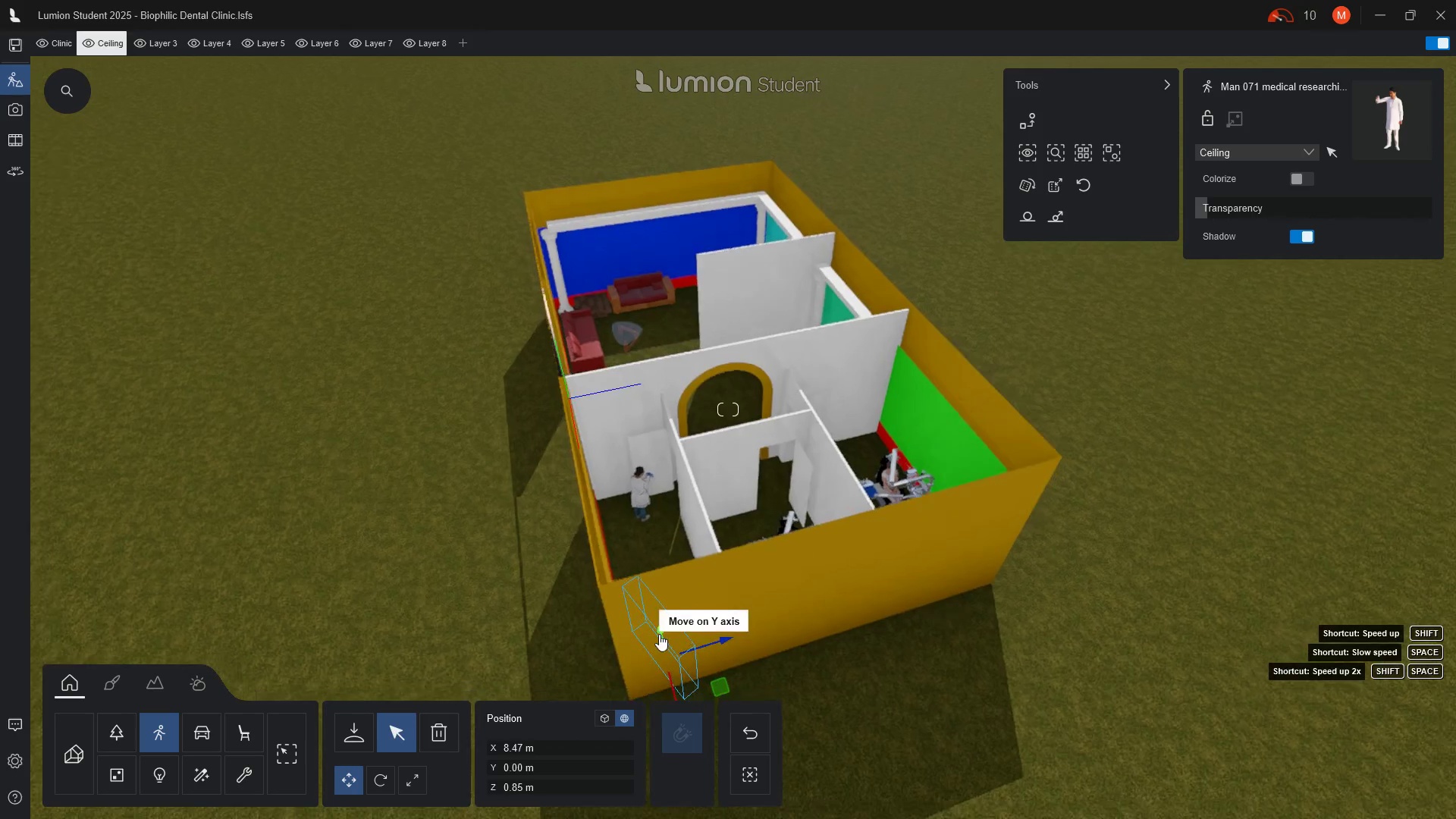 
left_click_drag(start_coordinate=[659, 634], to_coordinate=[677, 522])
 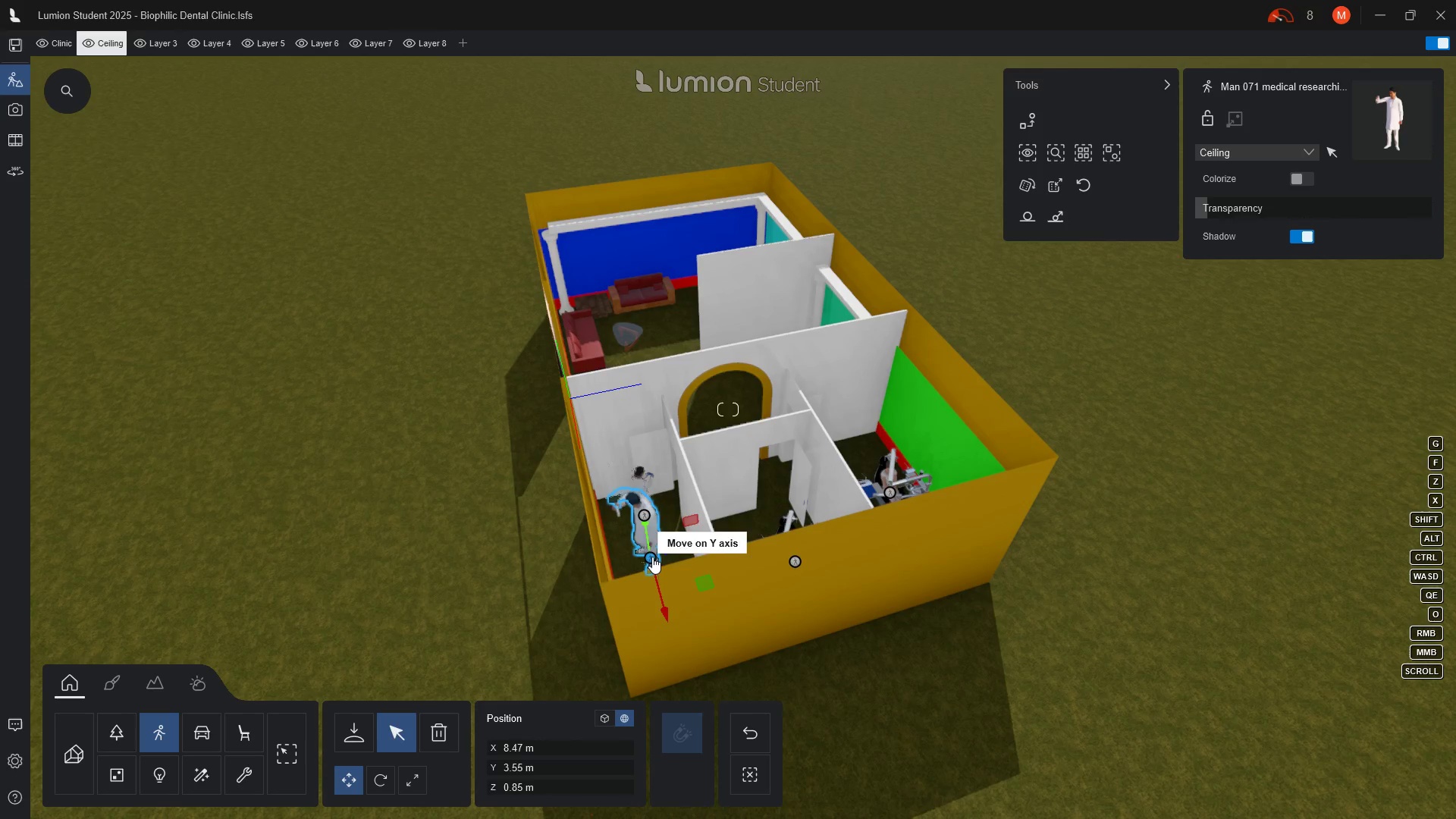 
left_click_drag(start_coordinate=[652, 558], to_coordinate=[686, 544])
 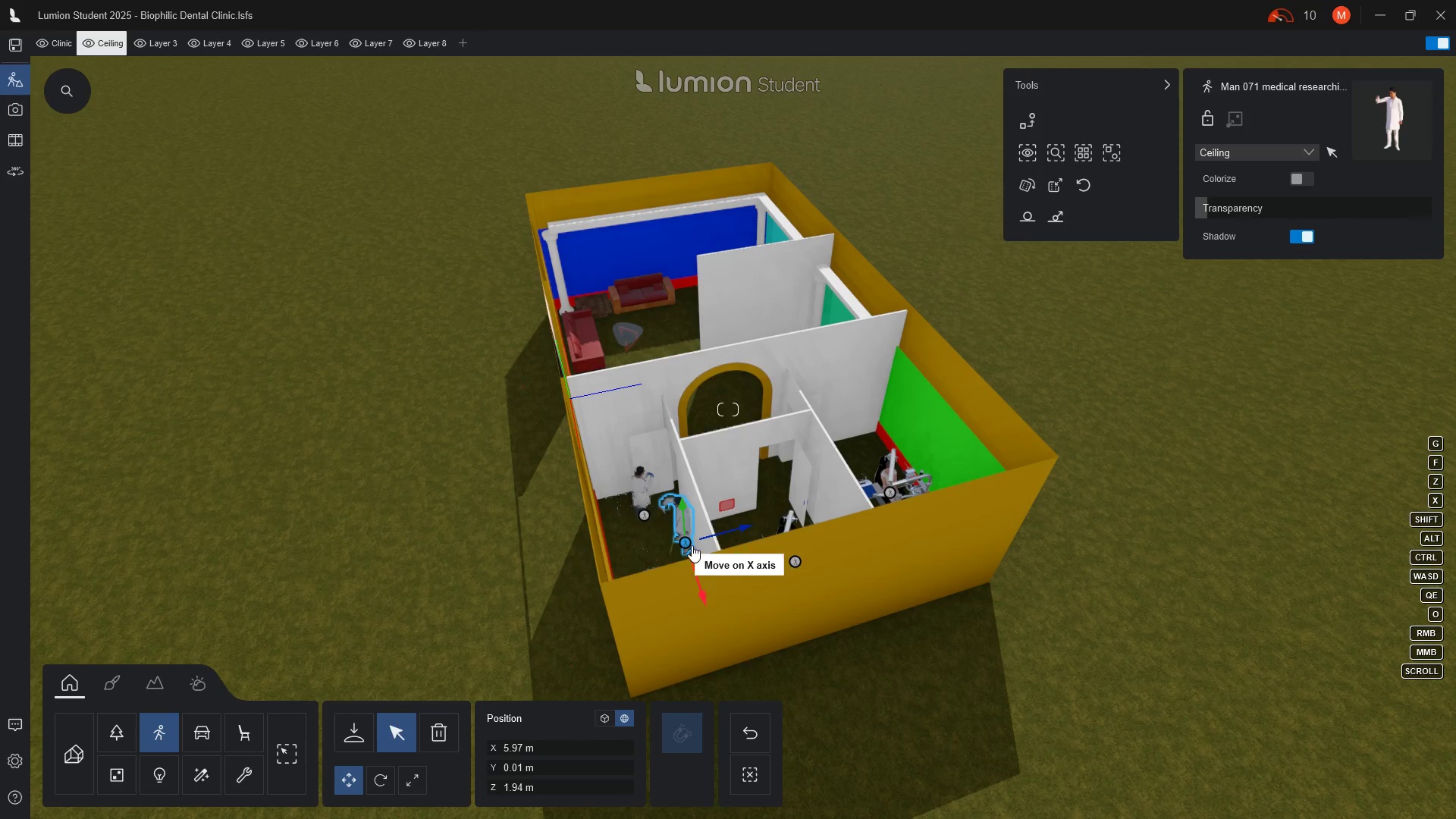 
left_click_drag(start_coordinate=[688, 542], to_coordinate=[667, 540])
 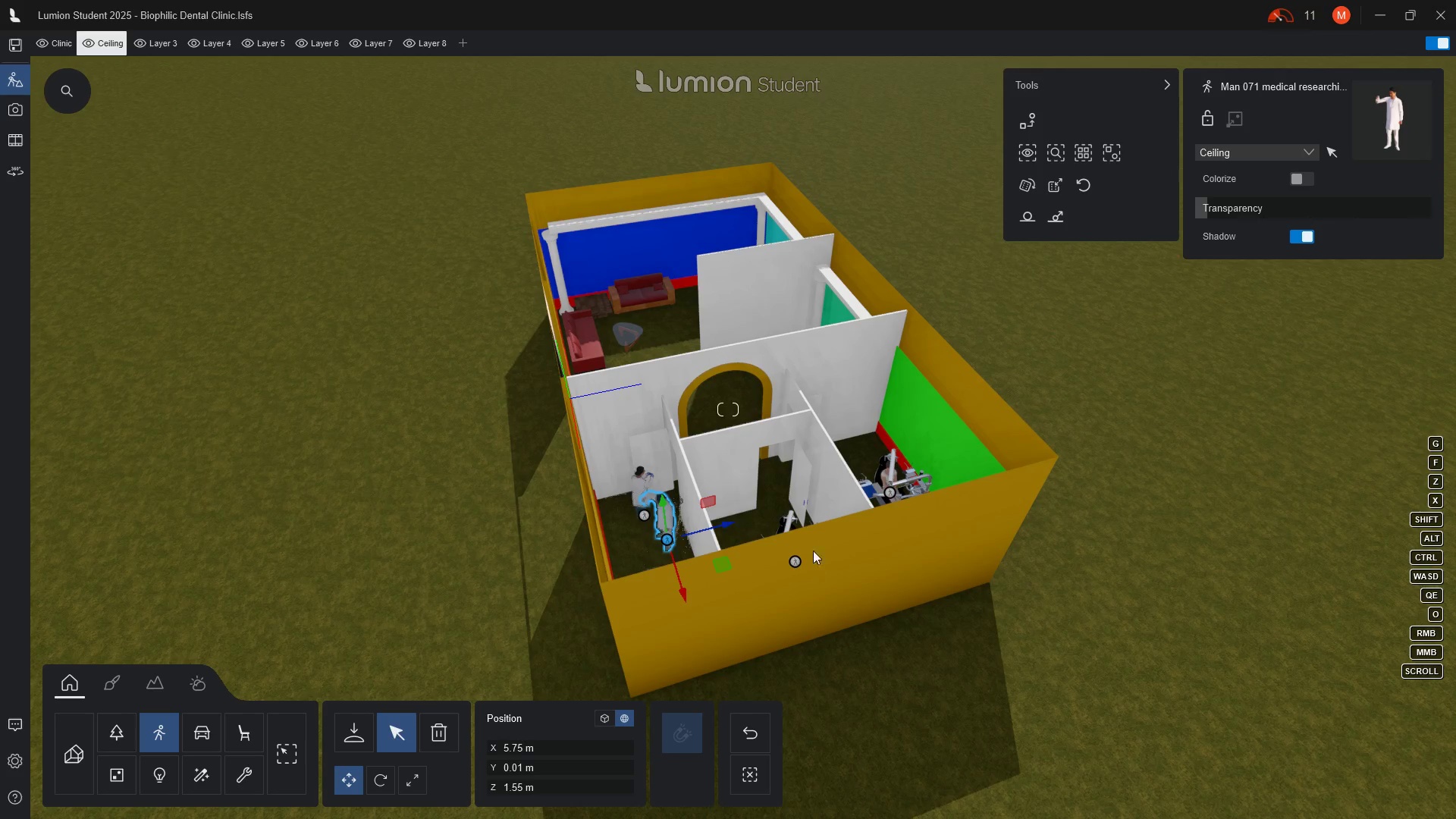 
scroll: coordinate [767, 599], scroll_direction: up, amount: 8.0
 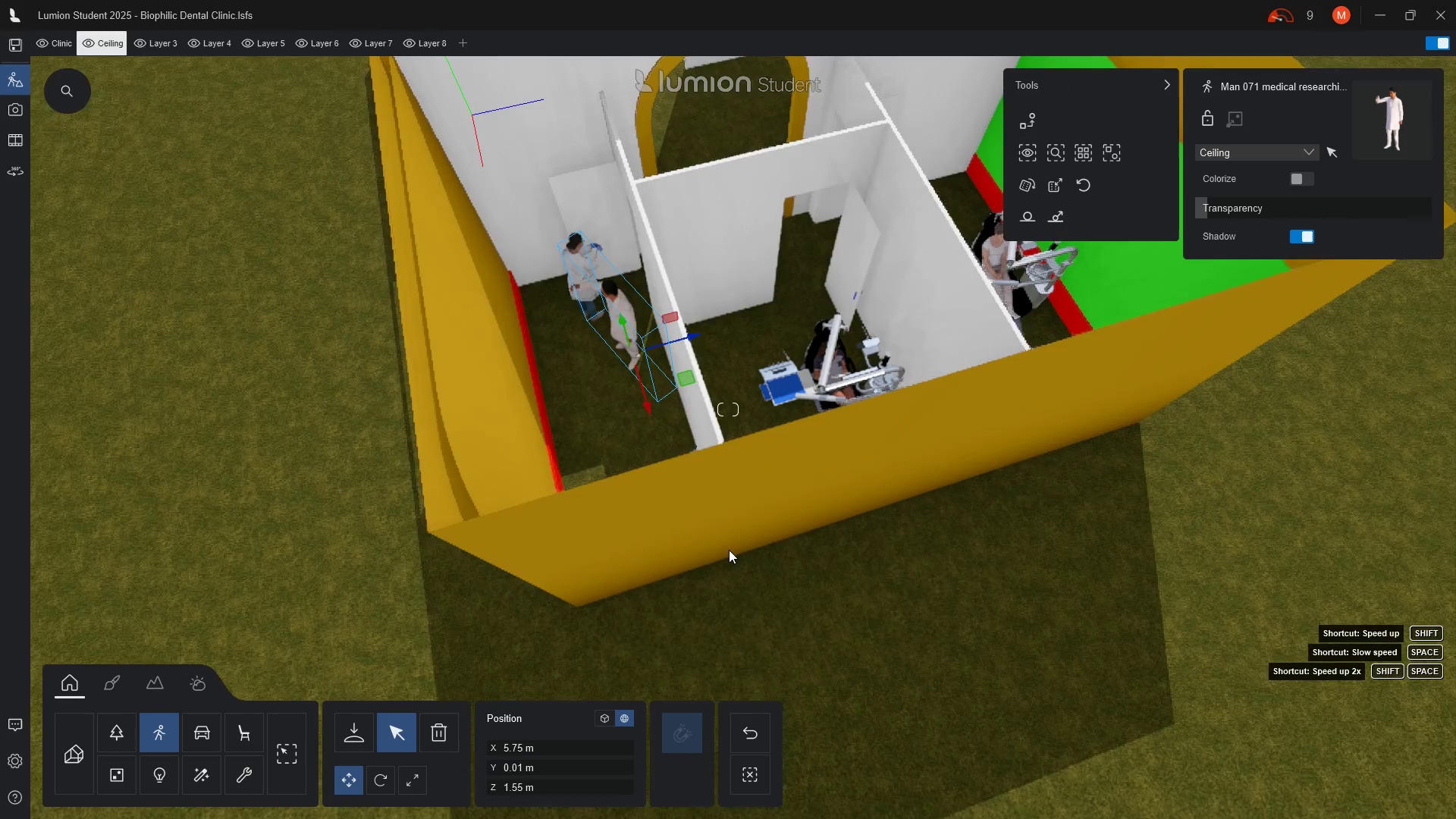 
hold_key(key=Q, duration=0.59)
 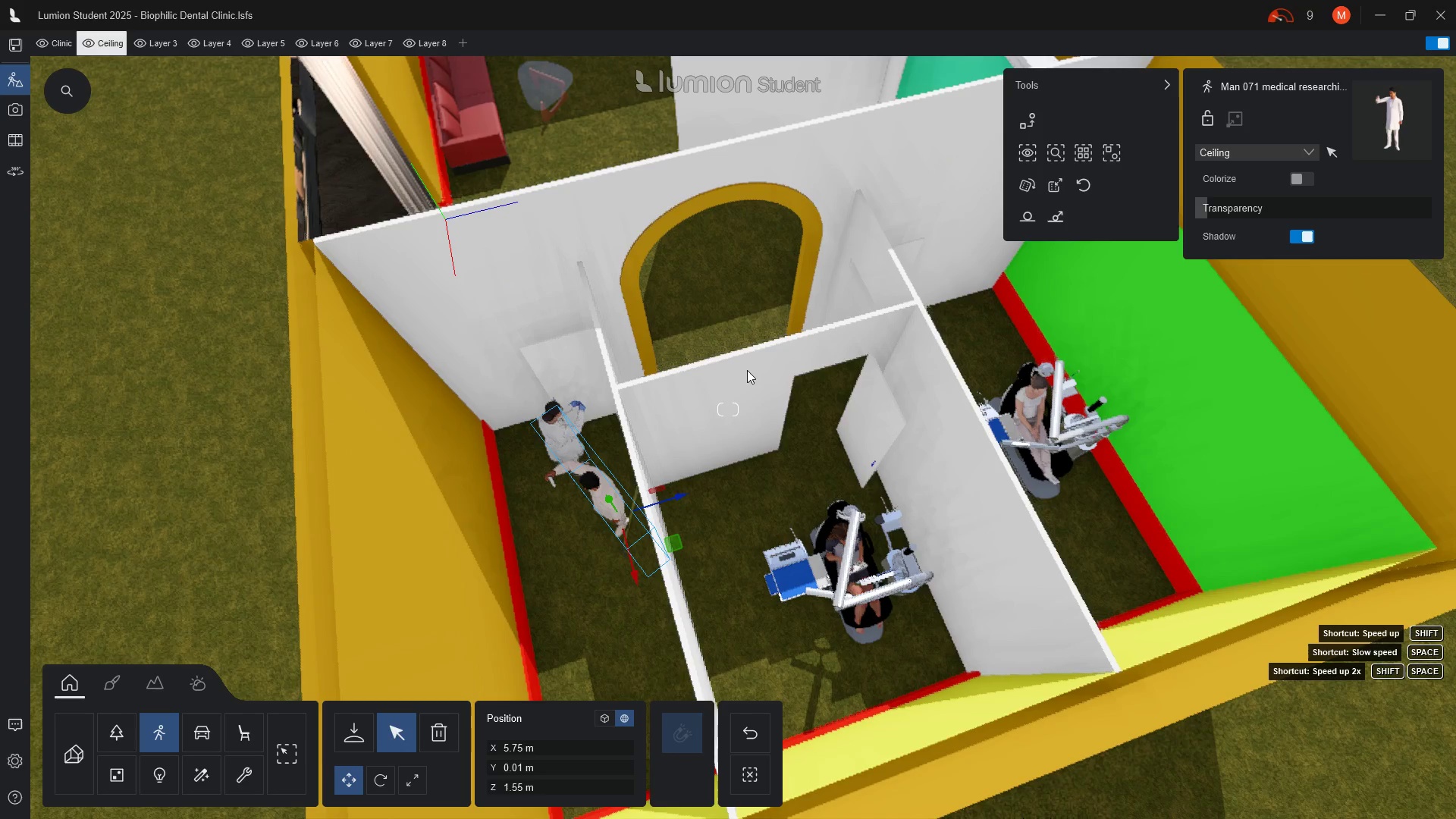 
key(Q)
 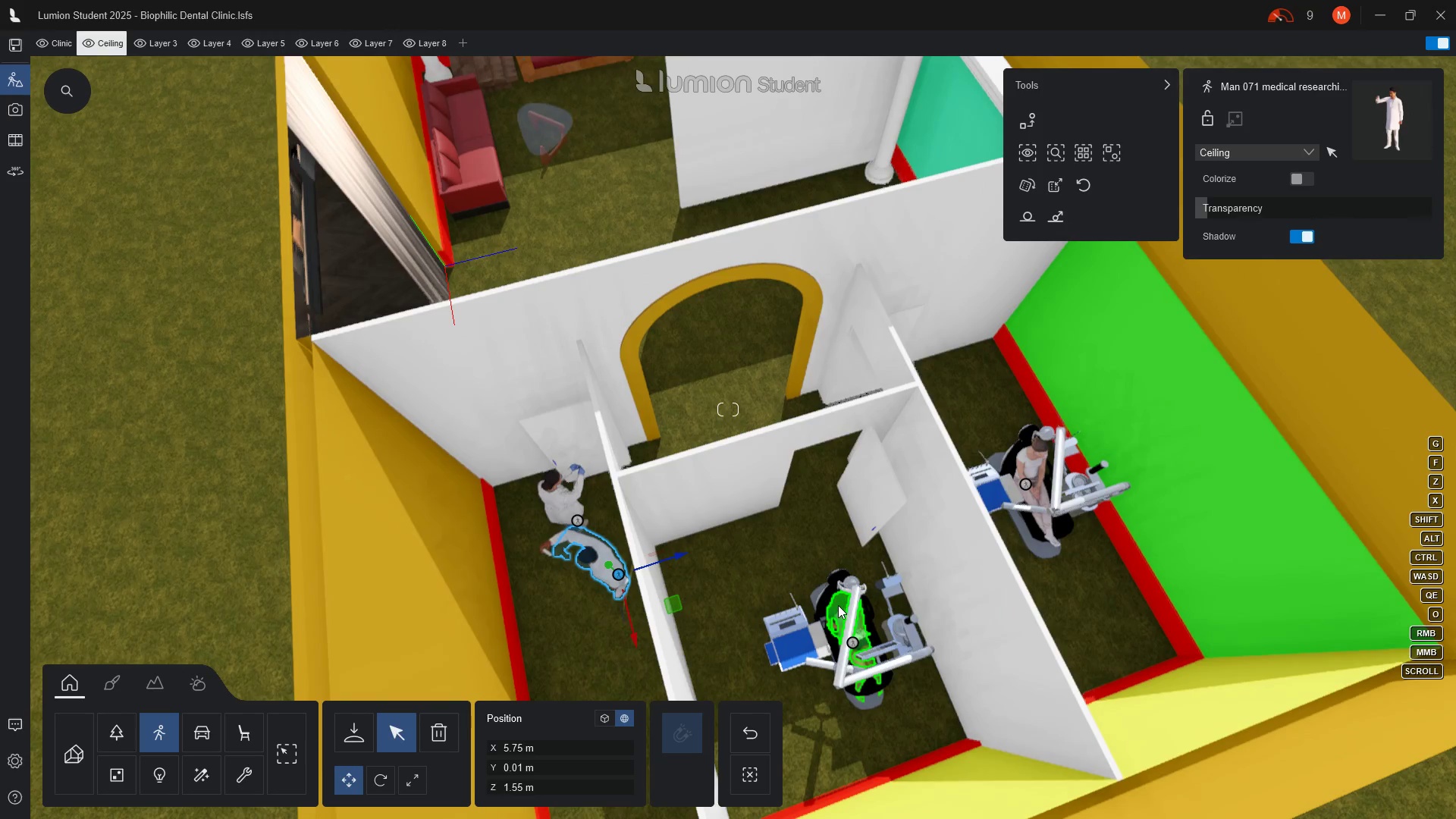 
mouse_move([681, 698])
 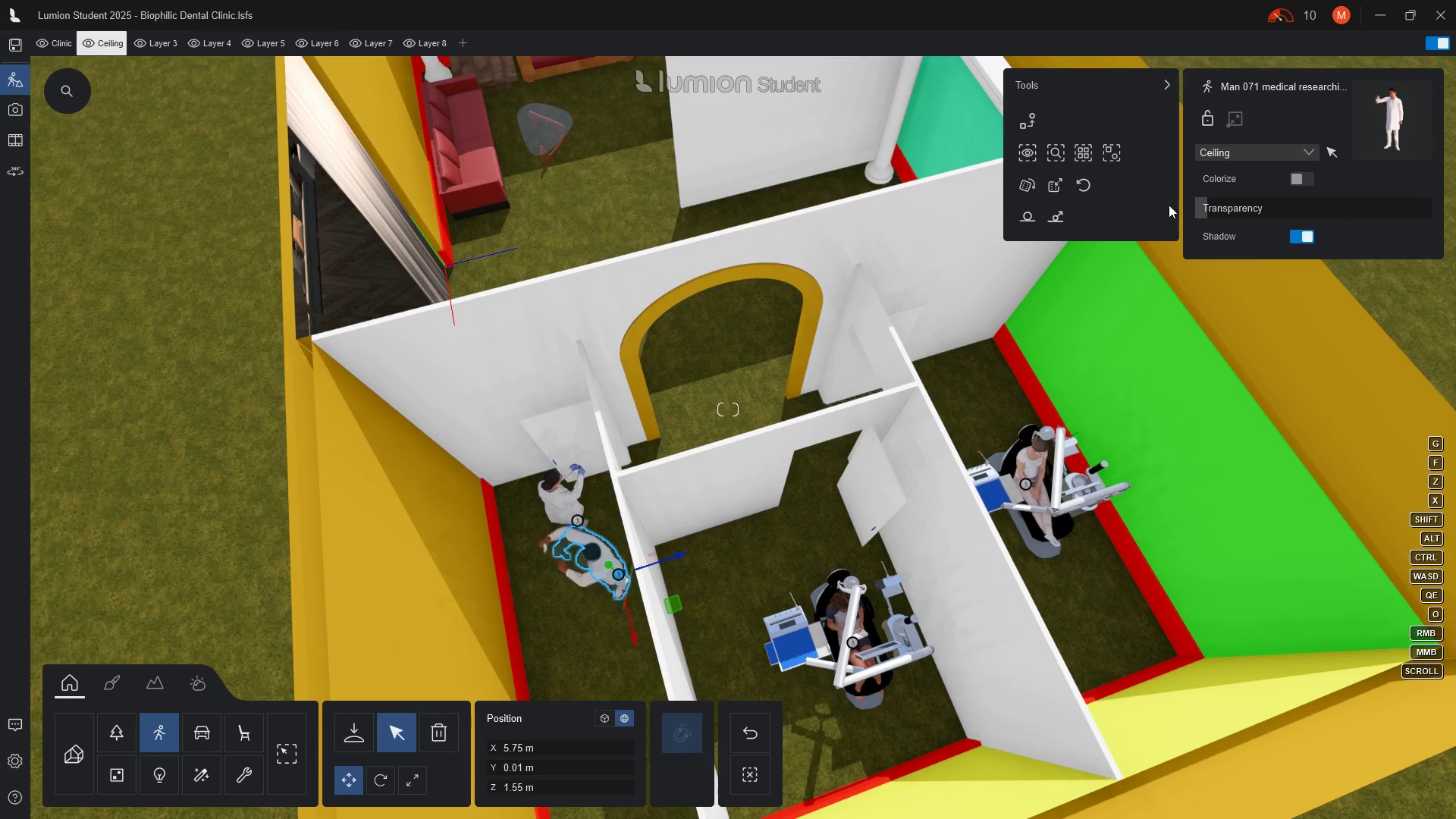 
wait(5.54)
 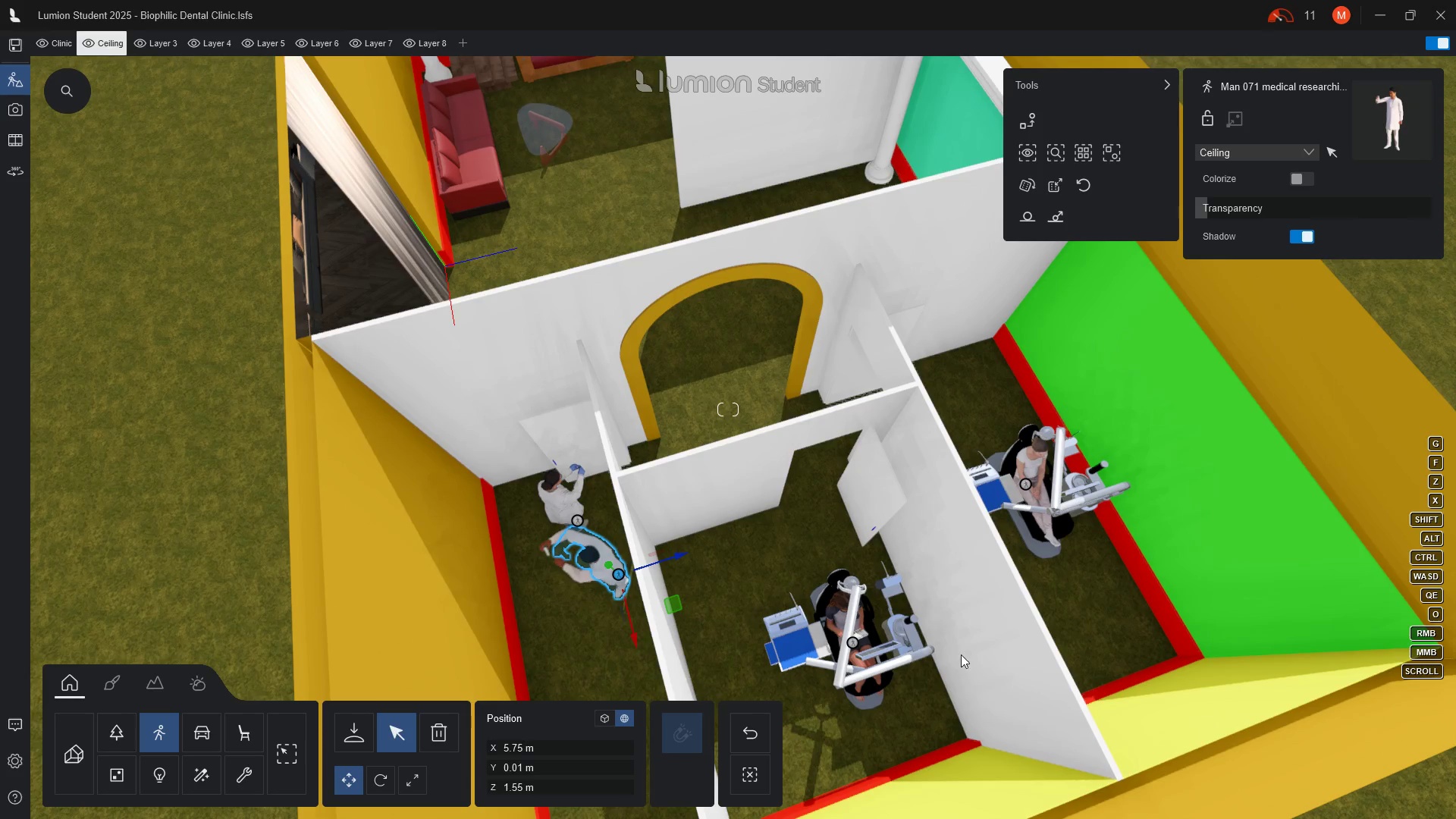 
left_click_drag(start_coordinate=[1056, 222], to_coordinate=[1058, 217])
 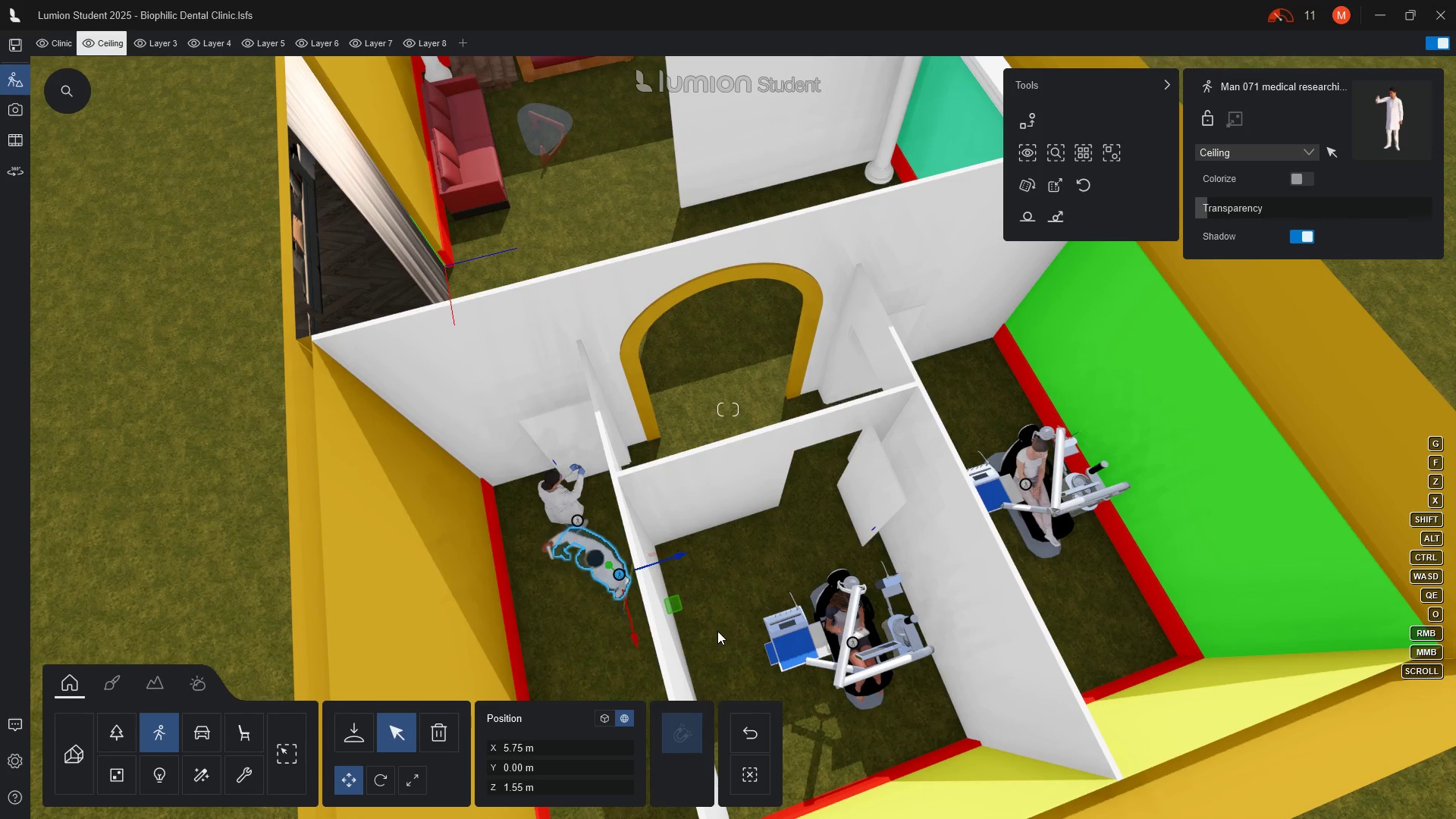 
scroll: coordinate [774, 583], scroll_direction: down, amount: 7.0
 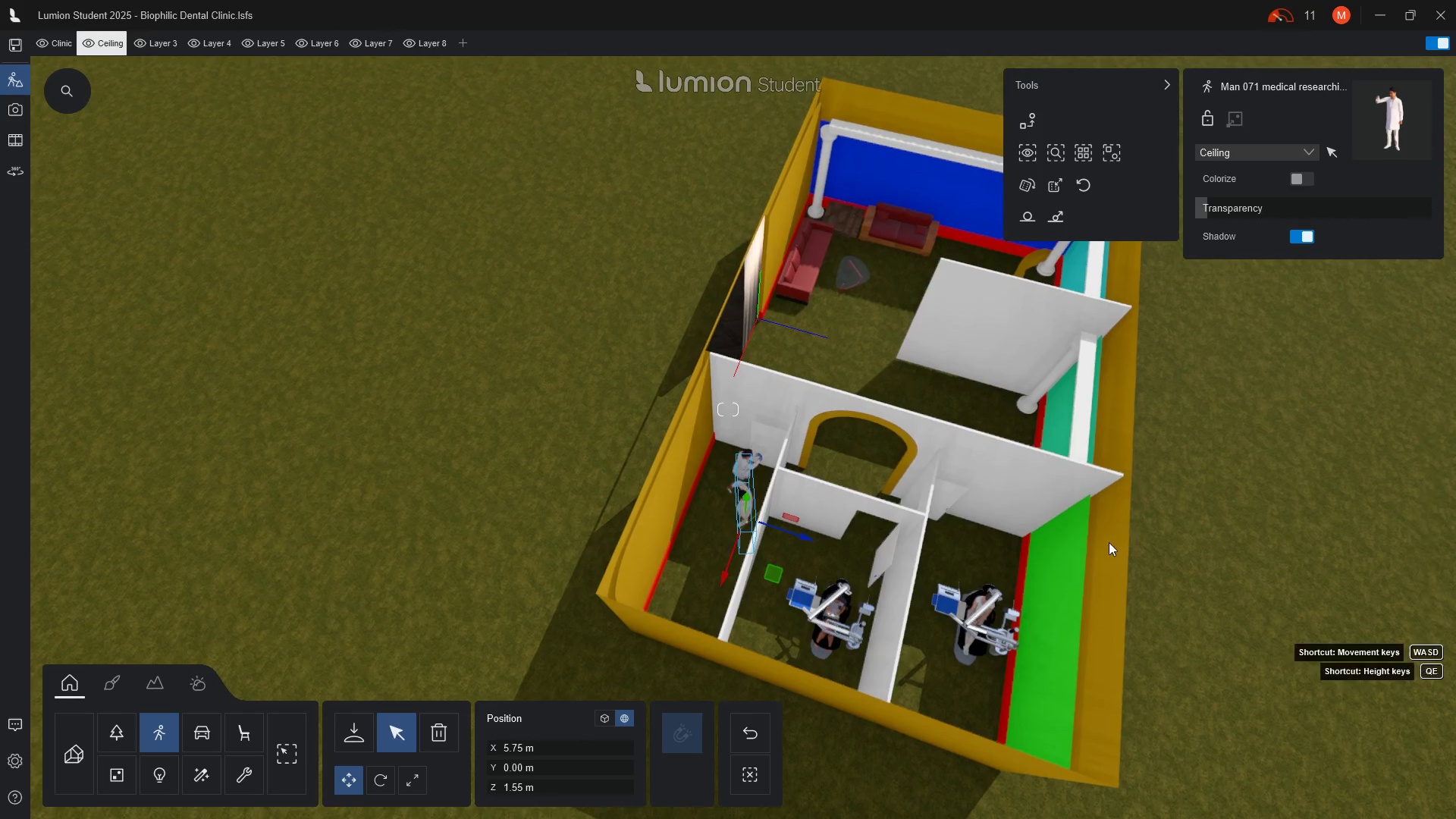 
wait(9.32)
 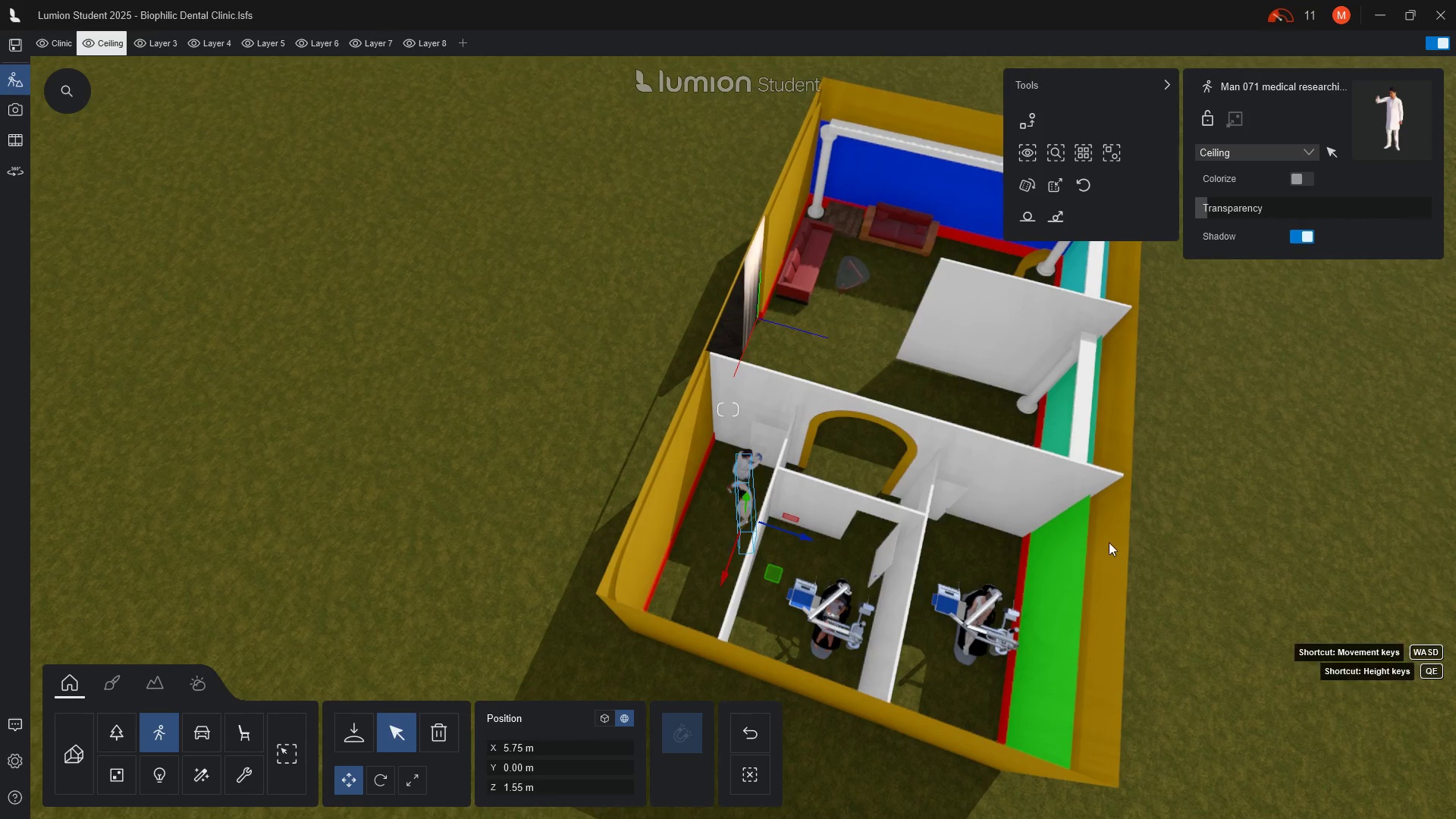 
left_click([173, 448])
 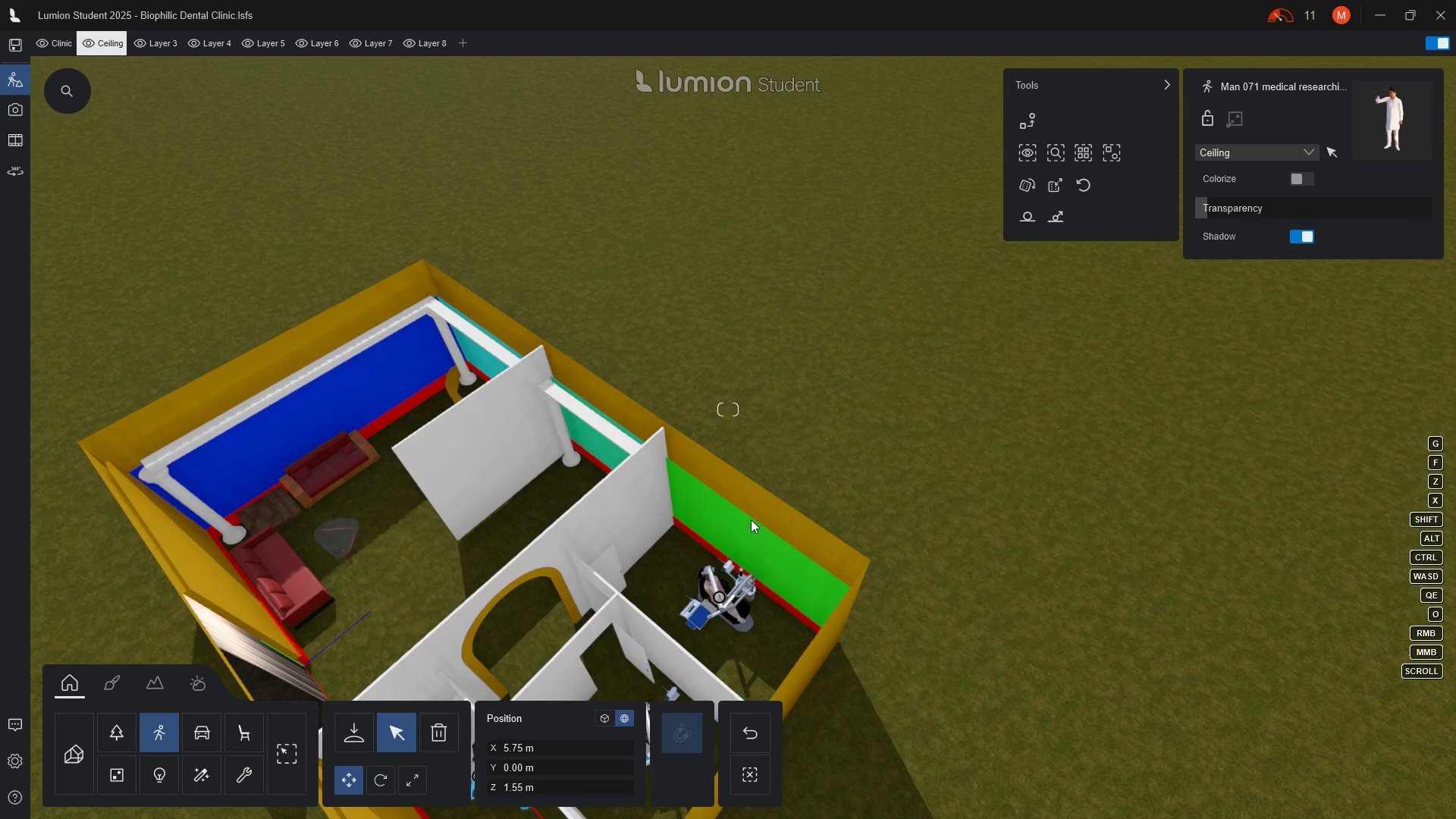 
hold_key(key=A, duration=1.5)
 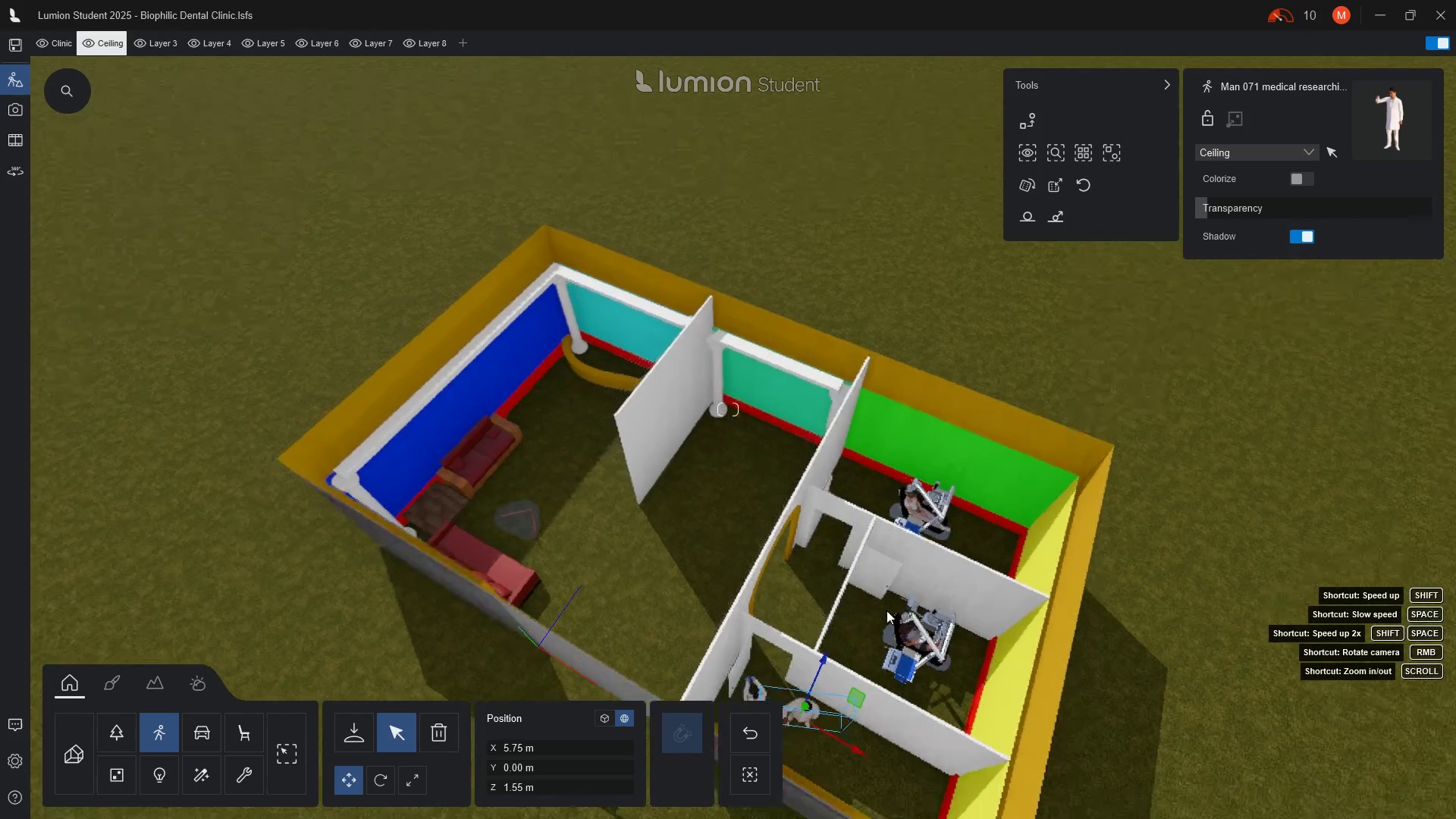 
hold_key(key=A, duration=1.52)
 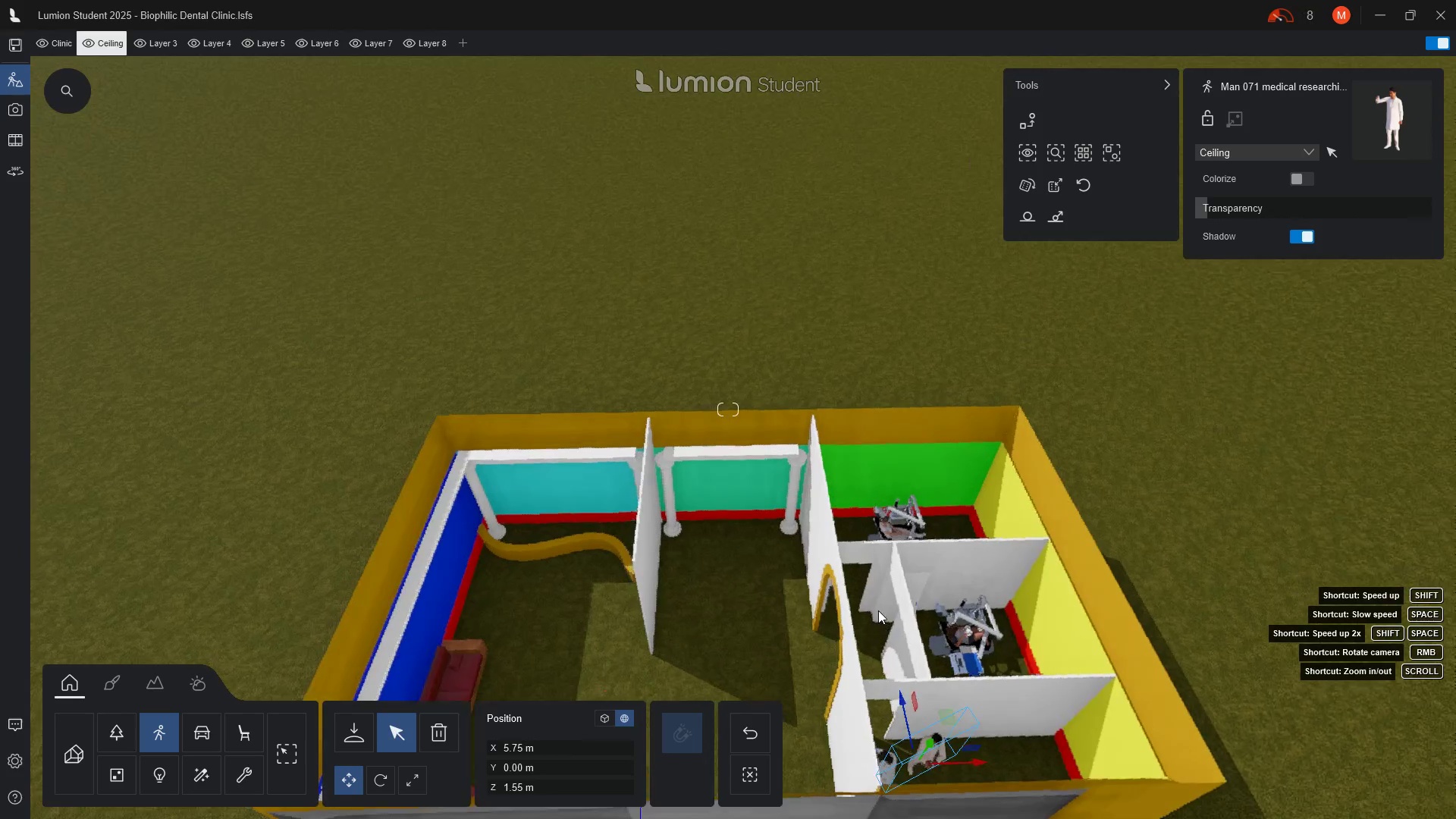 
hold_key(key=A, duration=1.5)
 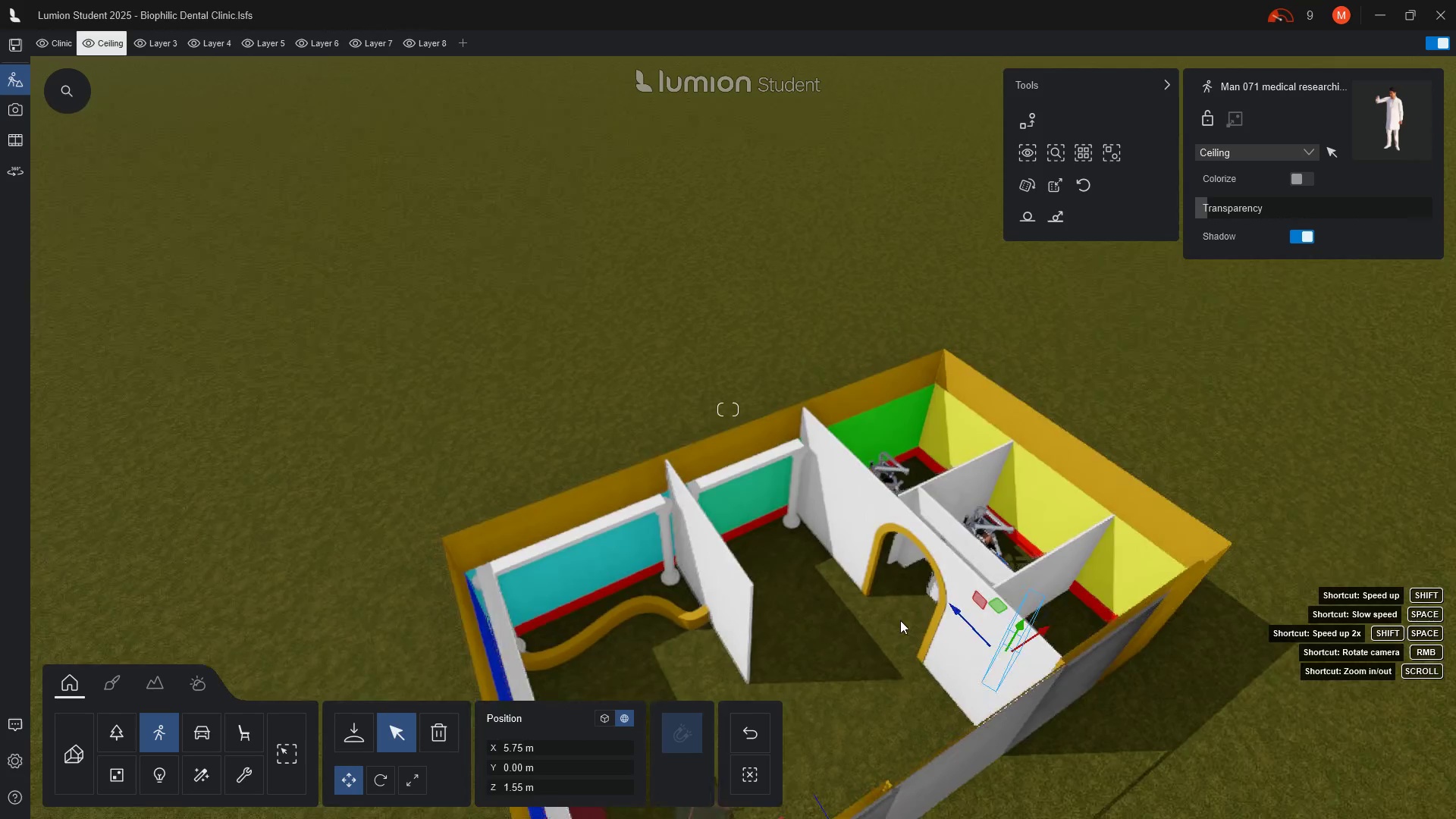 
hold_key(key=A, duration=1.38)
 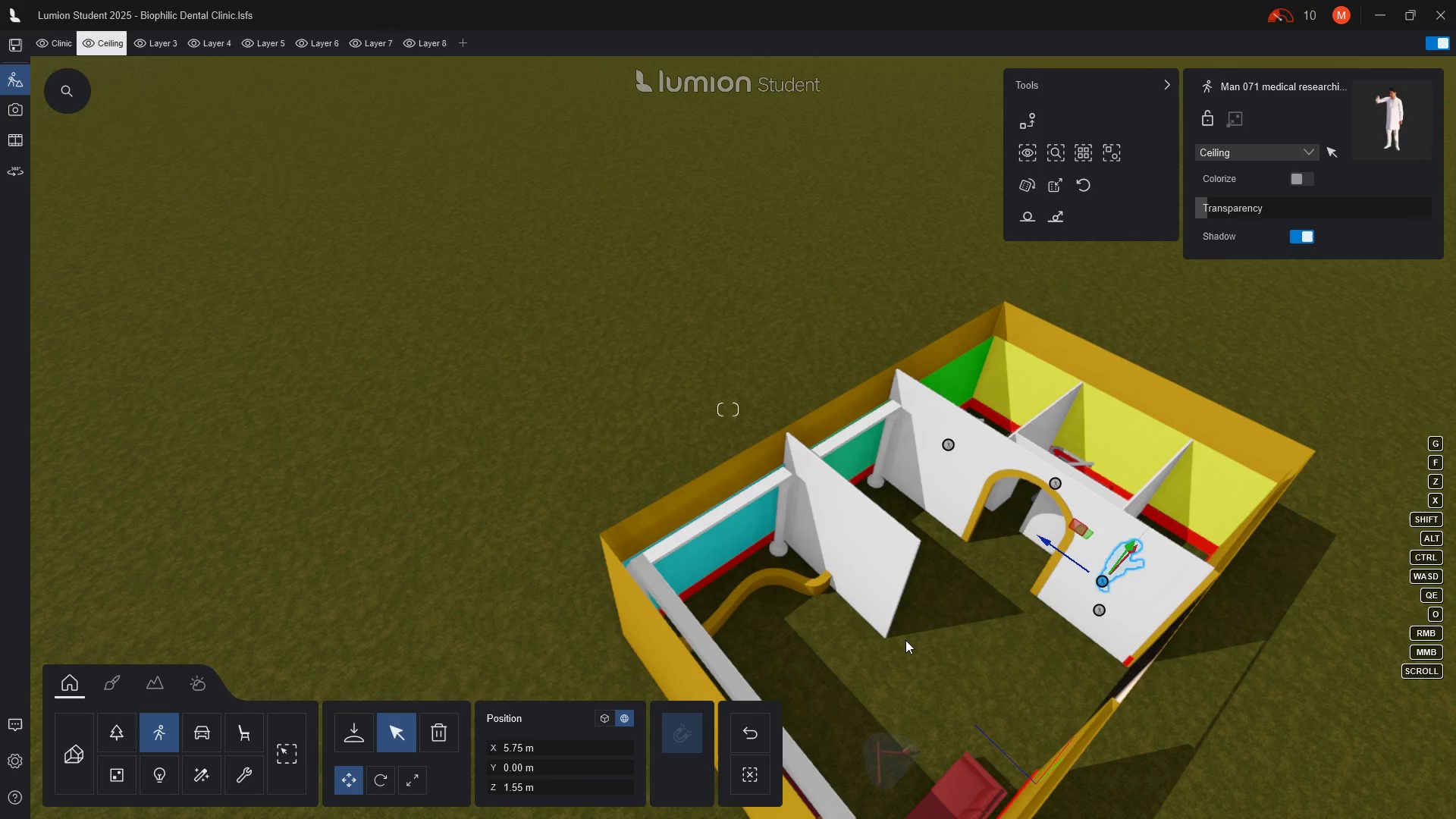 
hold_key(key=D, duration=1.5)
 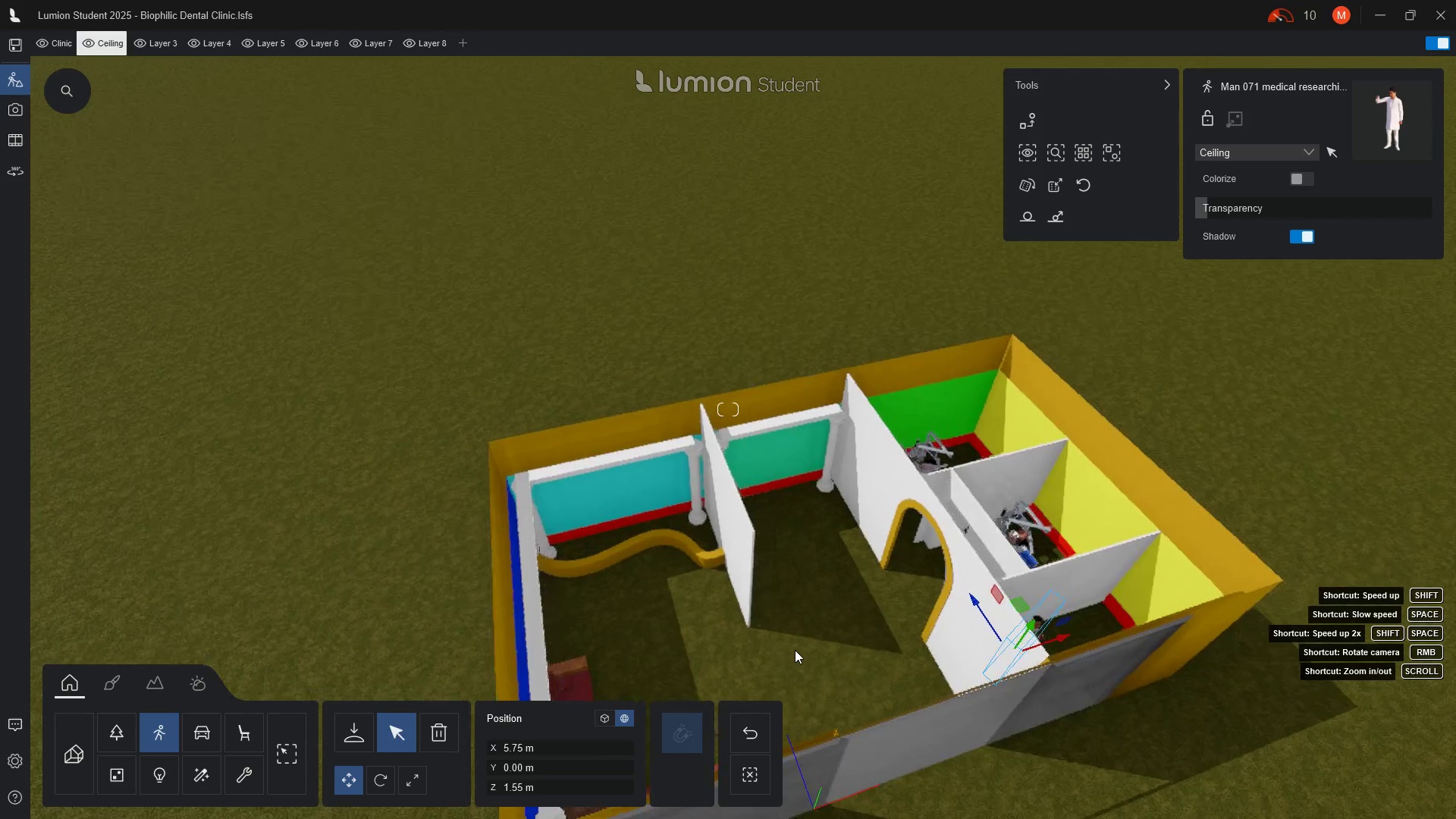 
hold_key(key=D, duration=0.58)
 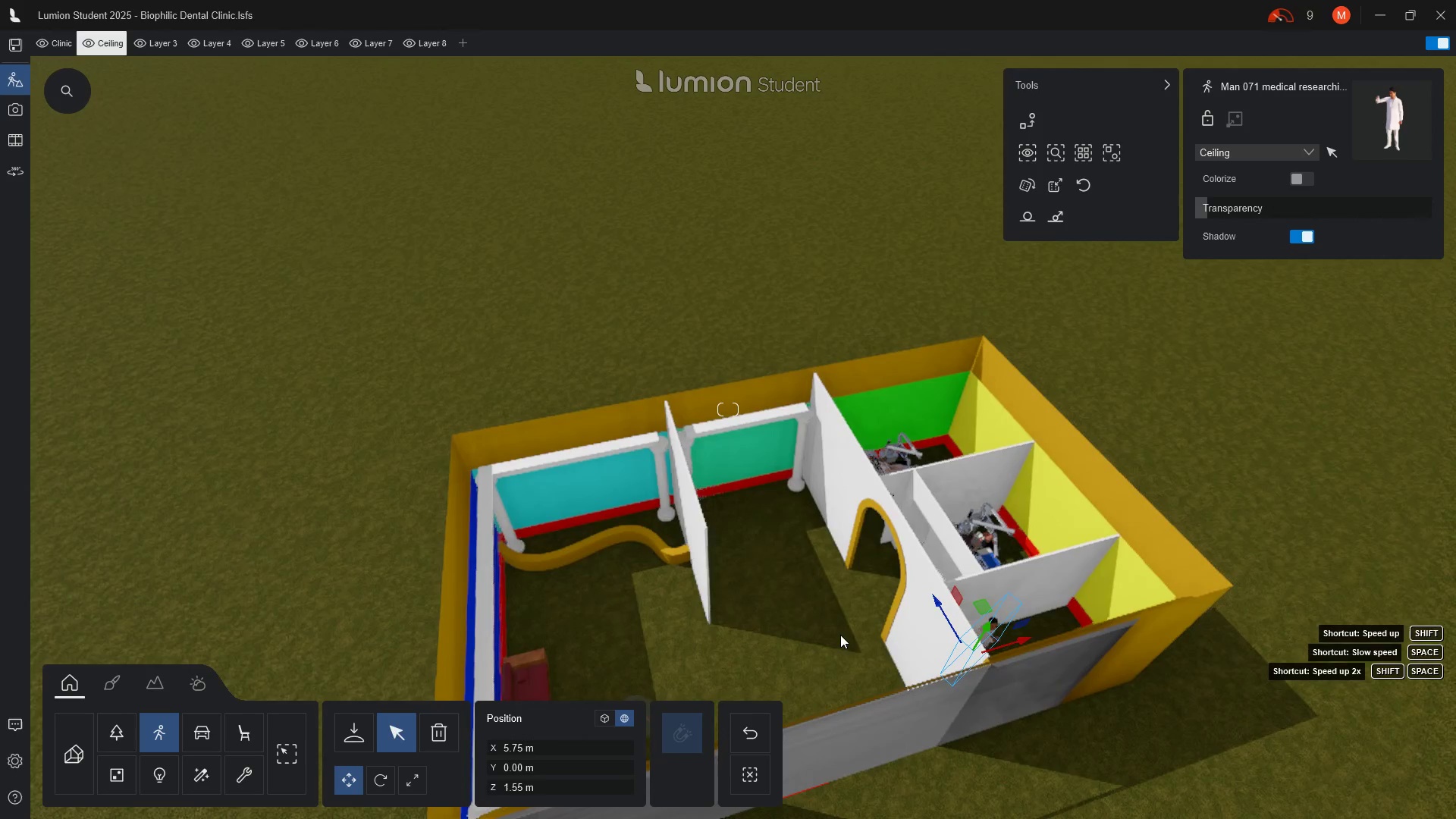 
hold_key(key=D, duration=1.5)
 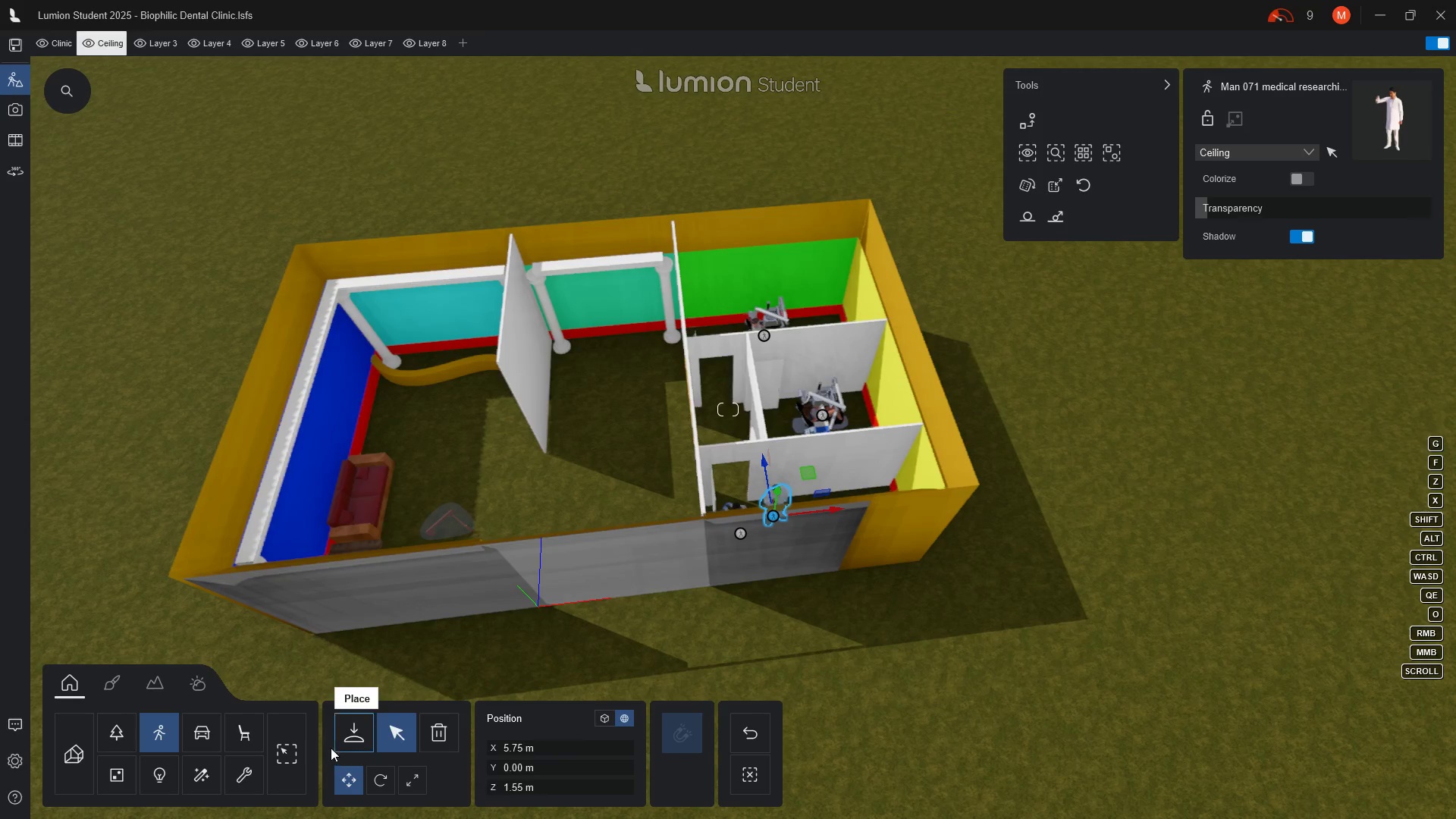 
left_click([353, 731])
 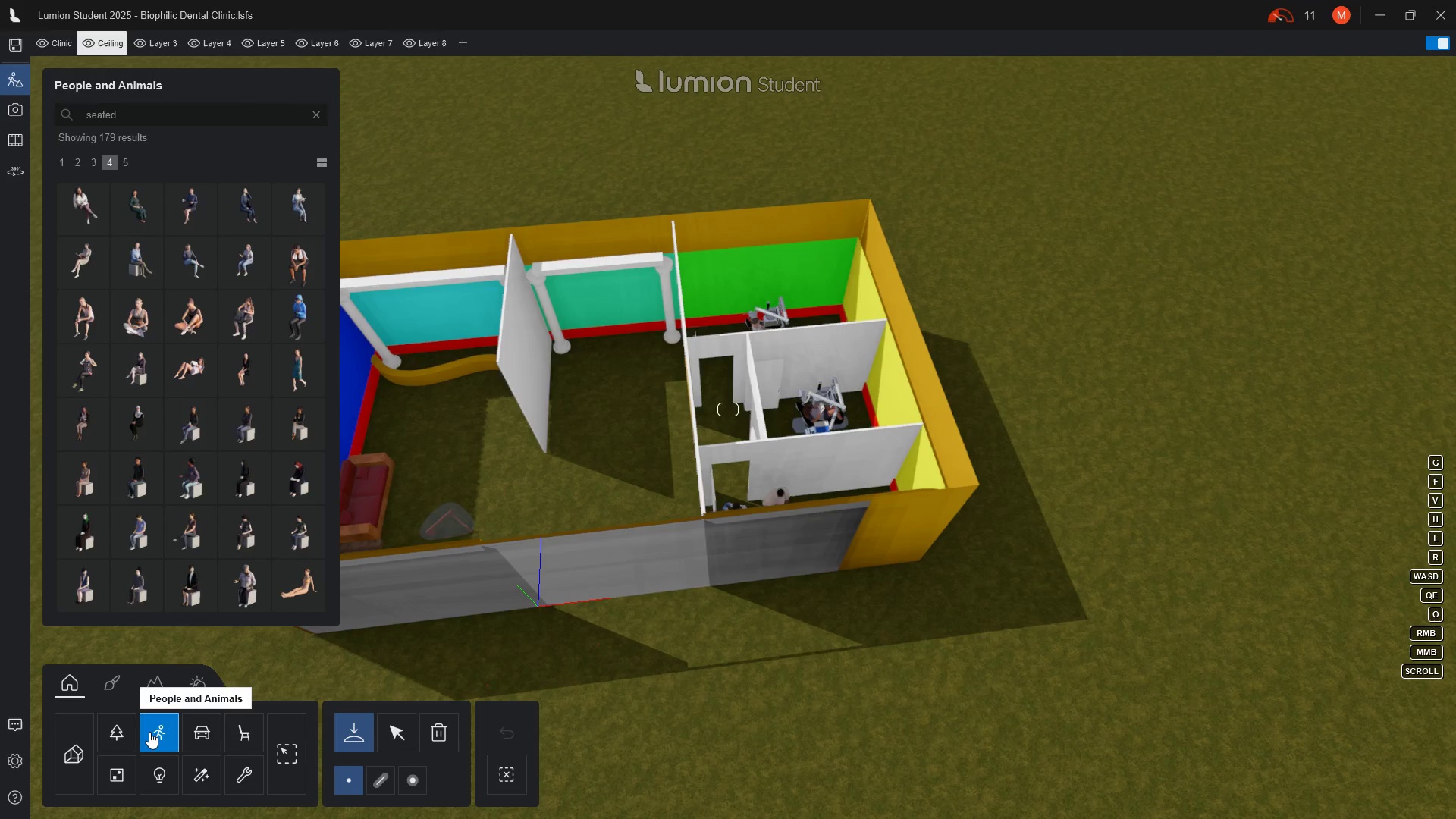 
left_click([149, 732])
 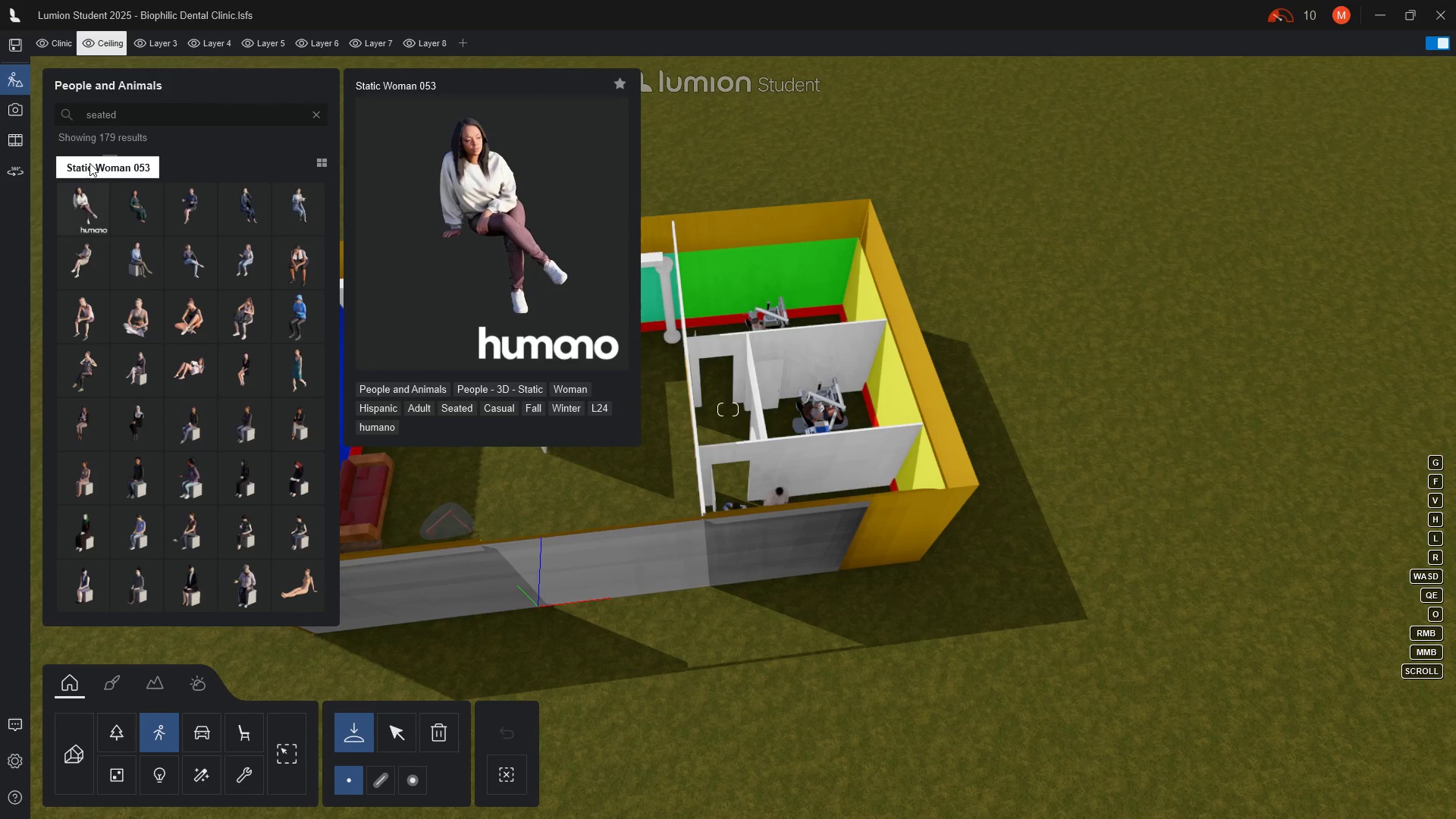 
left_click([89, 163])
 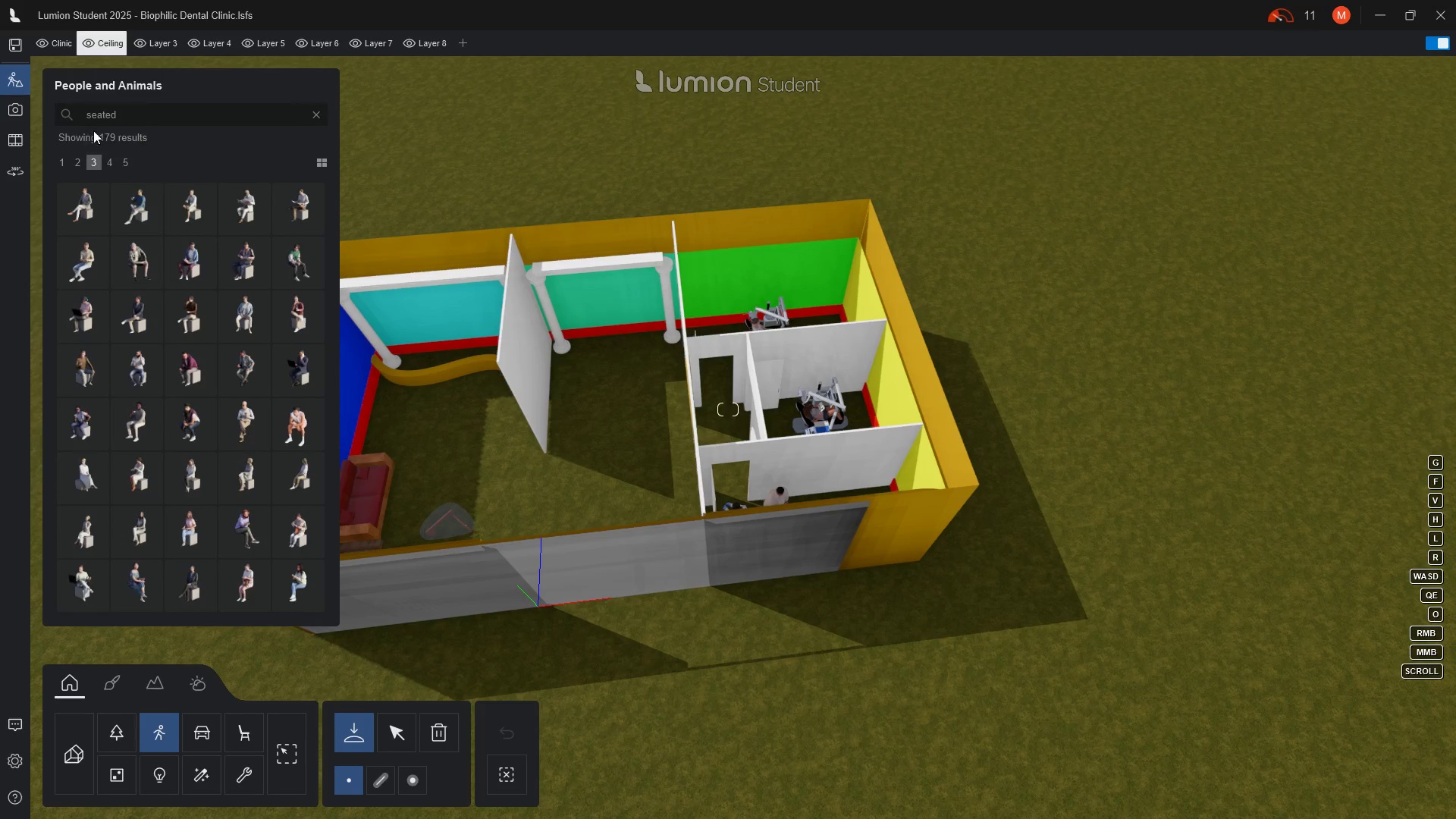 
left_click([90, 115])
 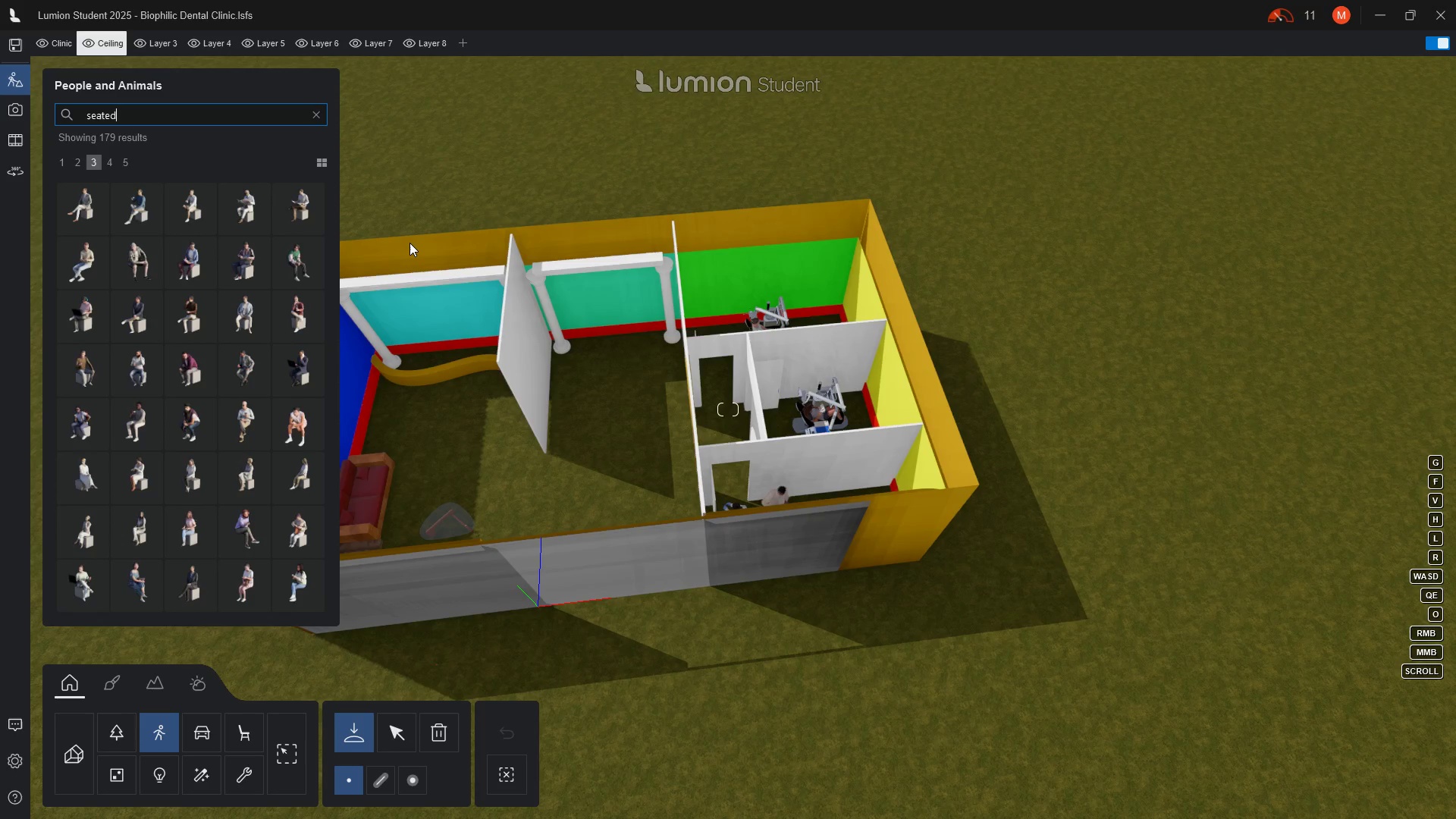 
hold_key(key=Backspace, duration=1.3)
 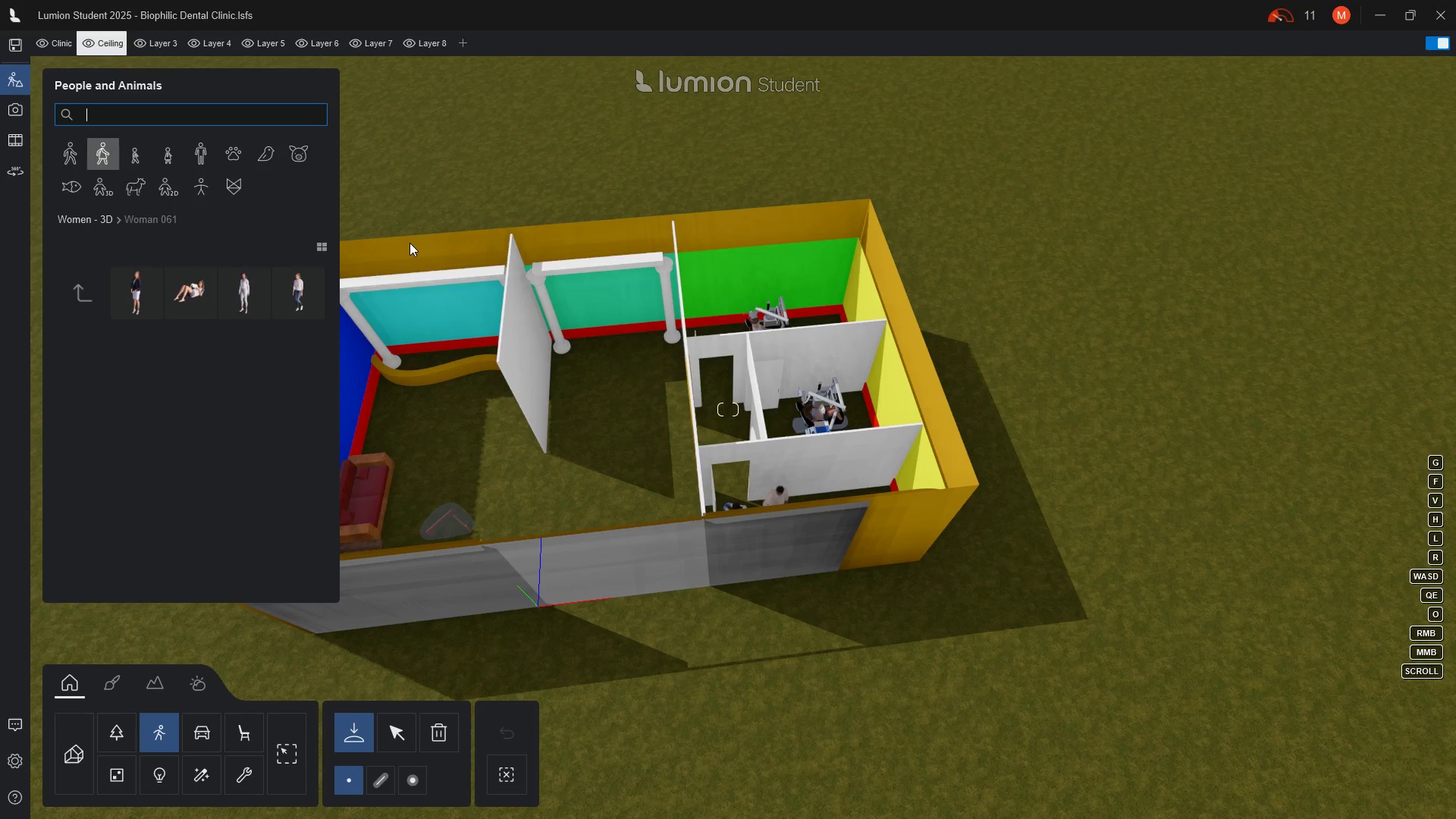 
type(Work)
 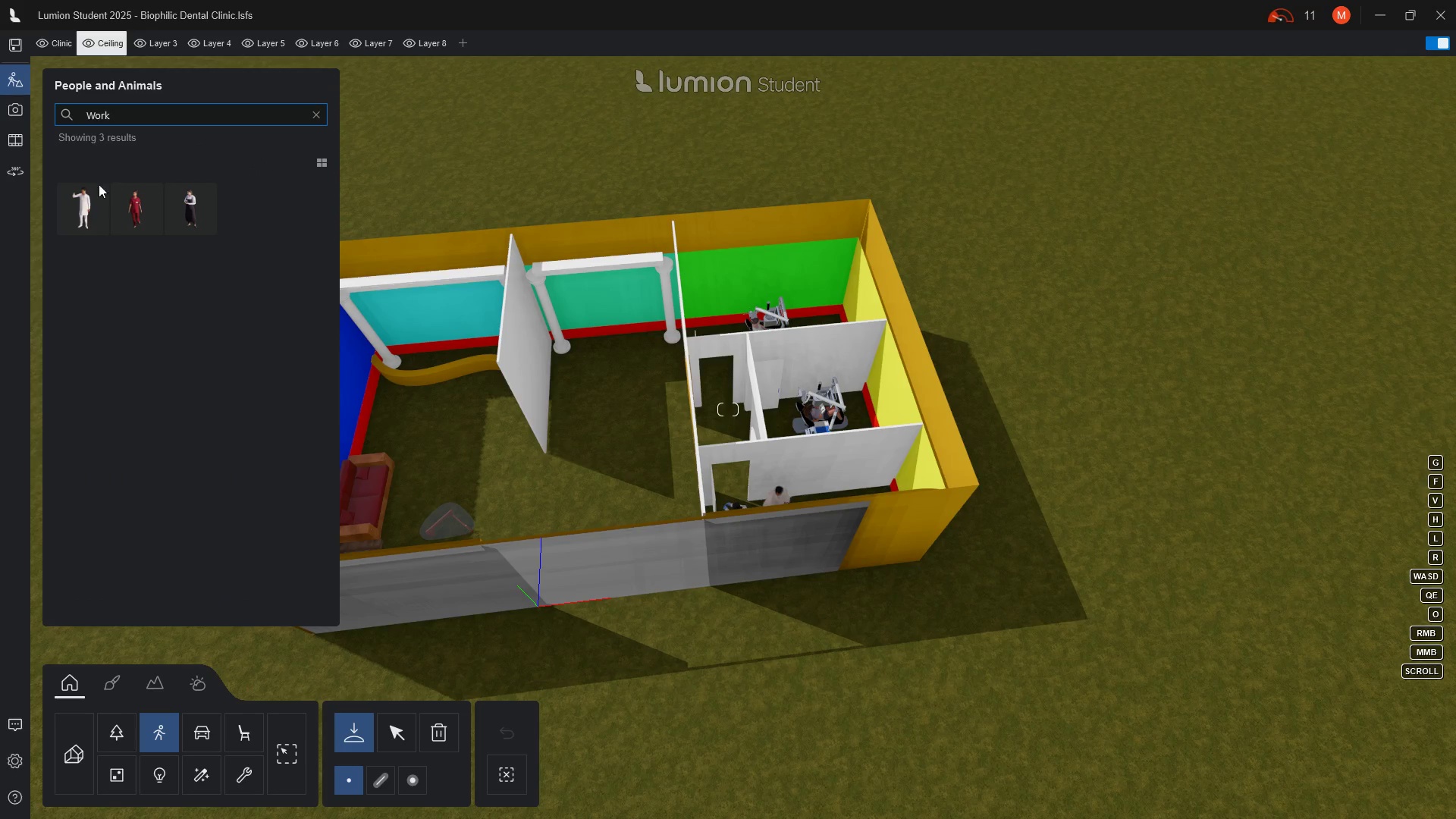 
left_click([86, 210])
 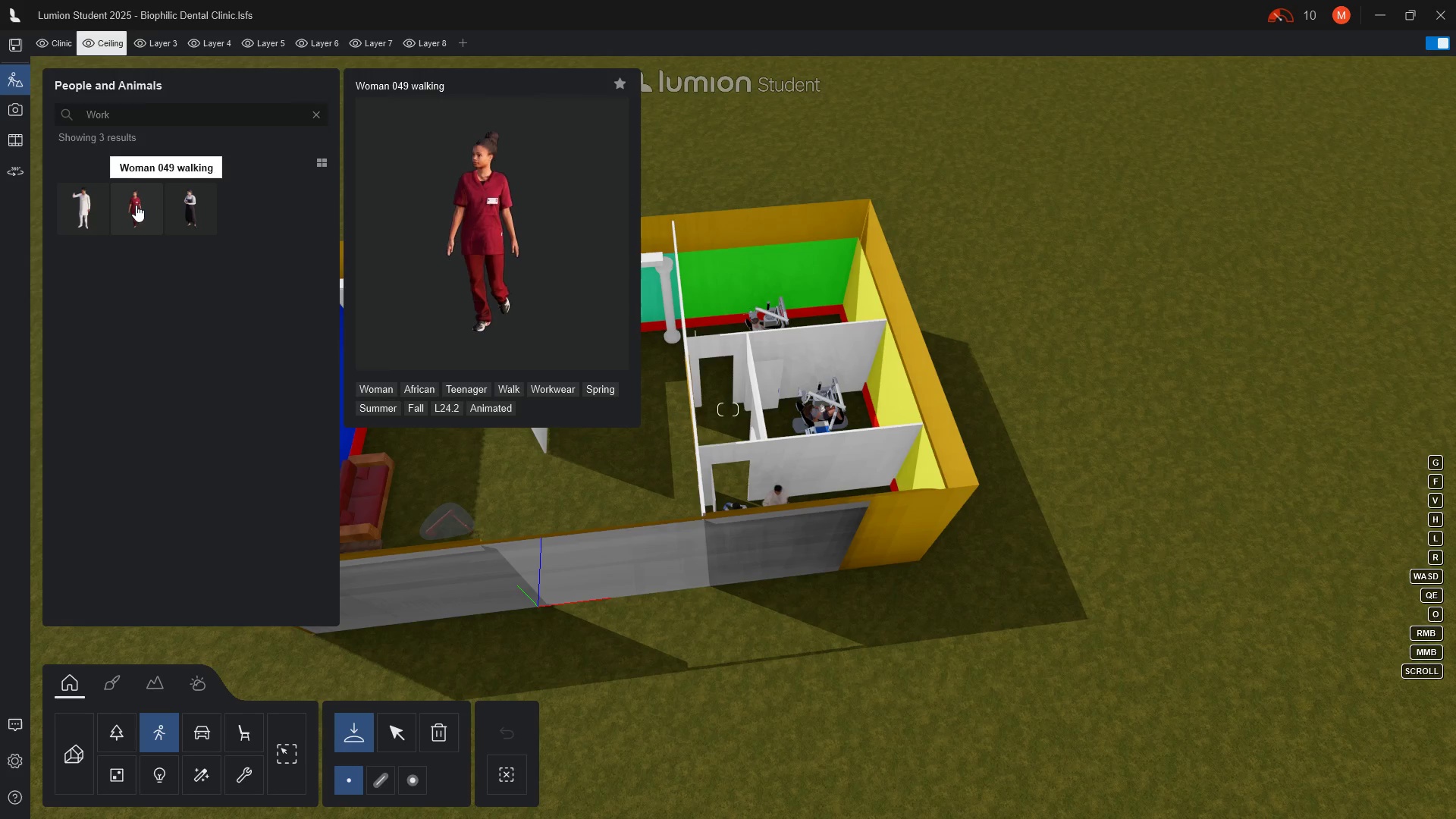 
left_click([136, 205])
 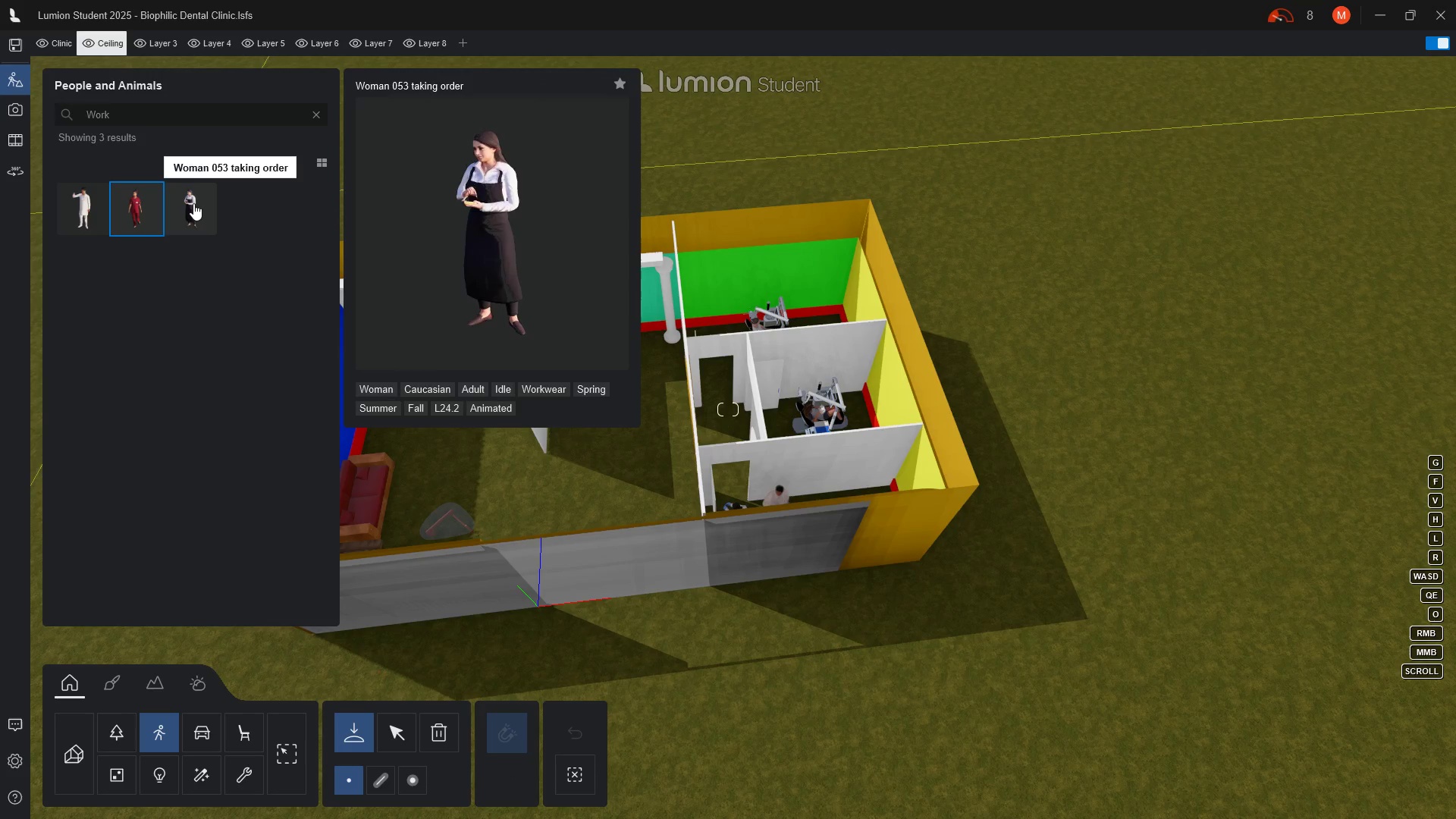 
left_click([193, 203])
 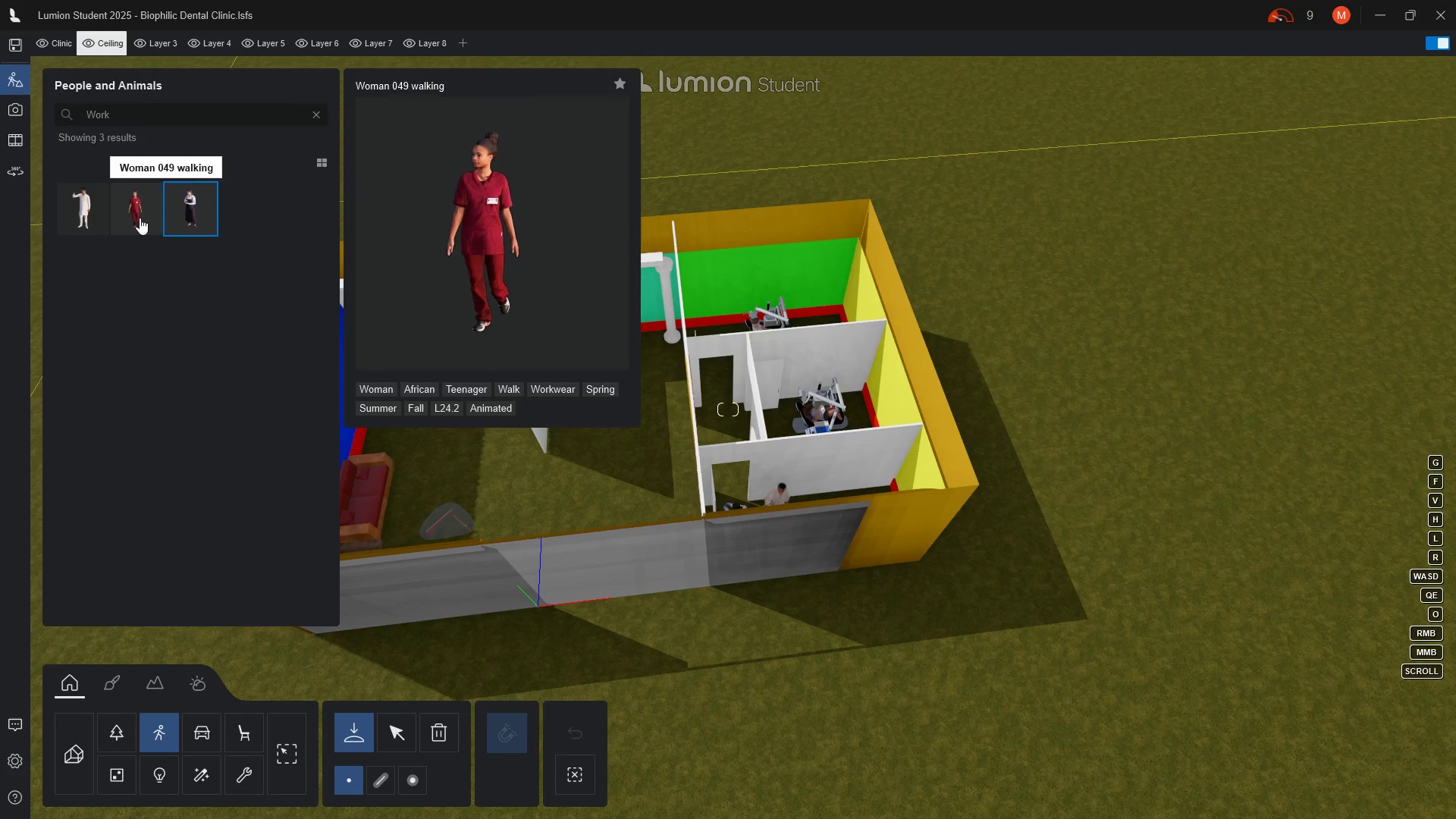 
left_click([140, 218])
 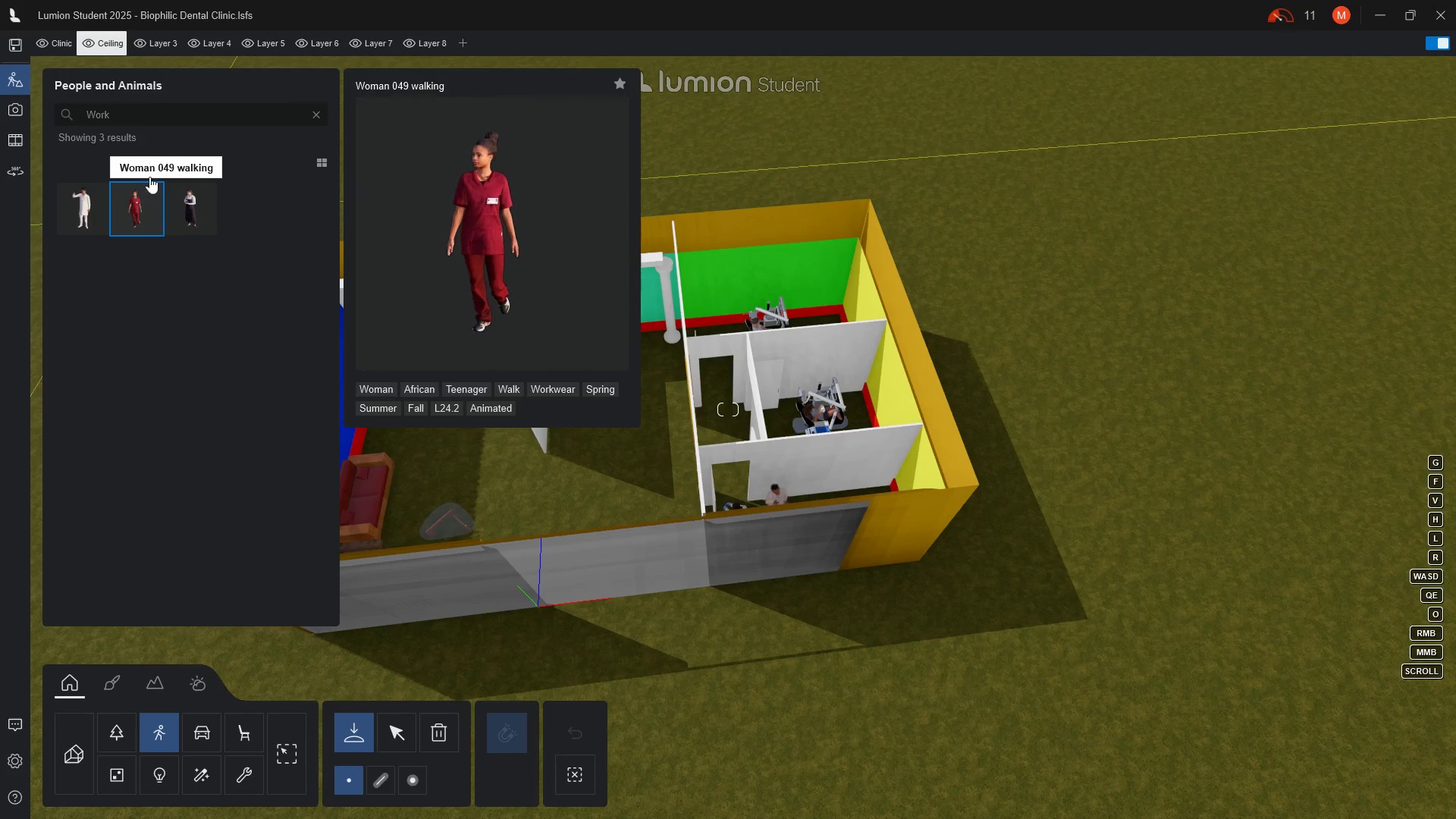 
left_click([140, 118])
 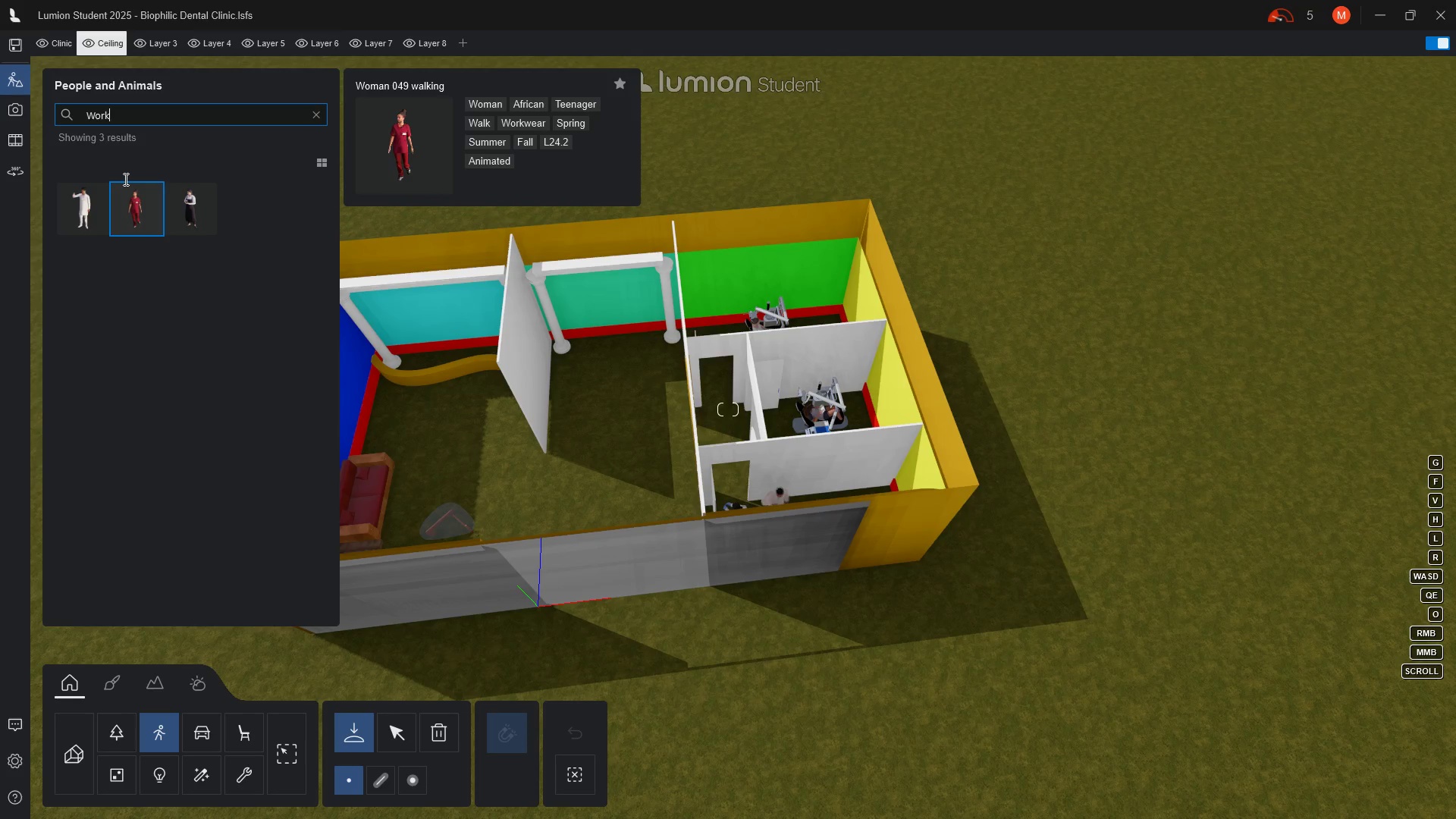 
type(hospital)
 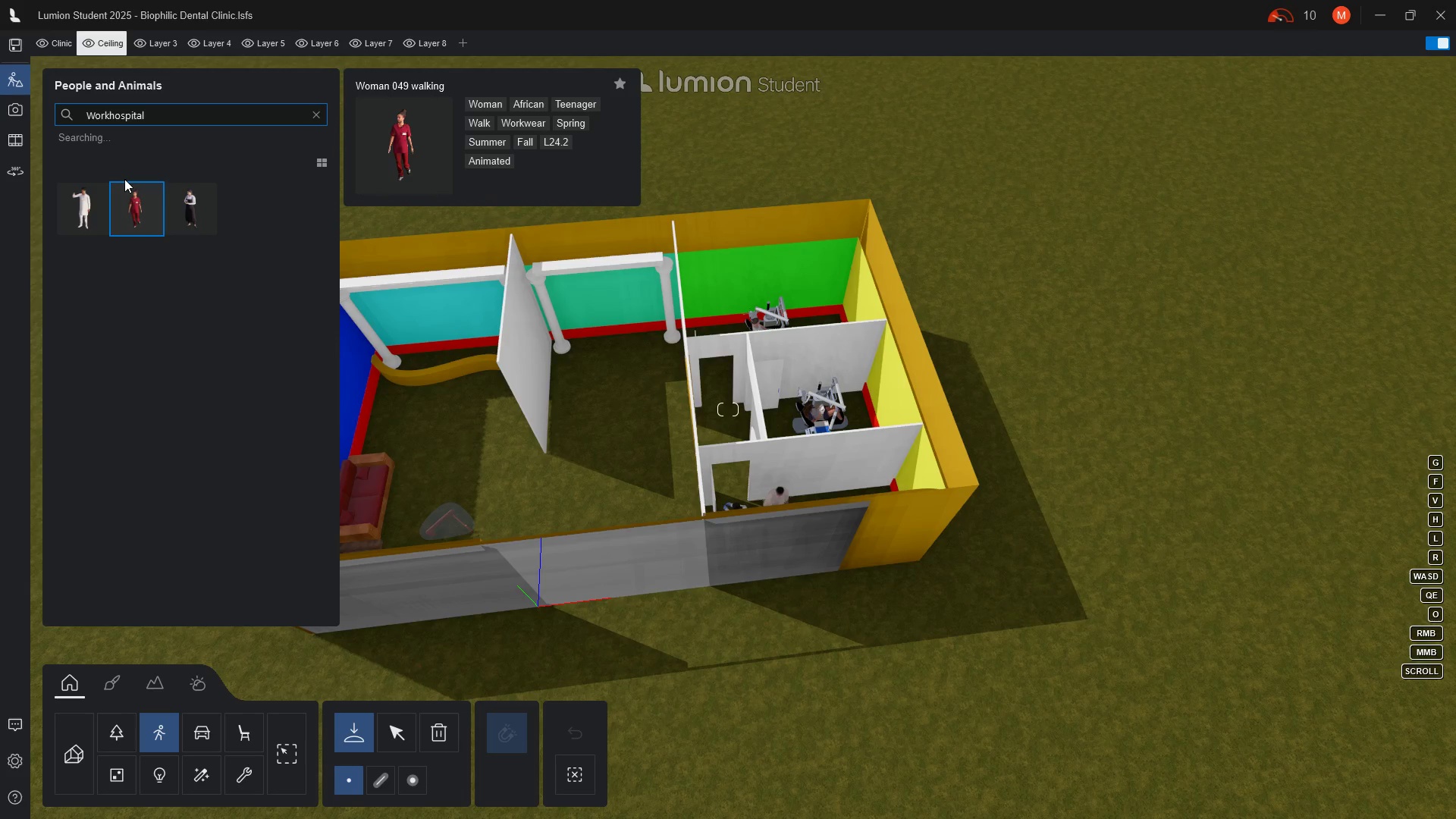 
hold_key(key=Backspace, duration=1.17)
 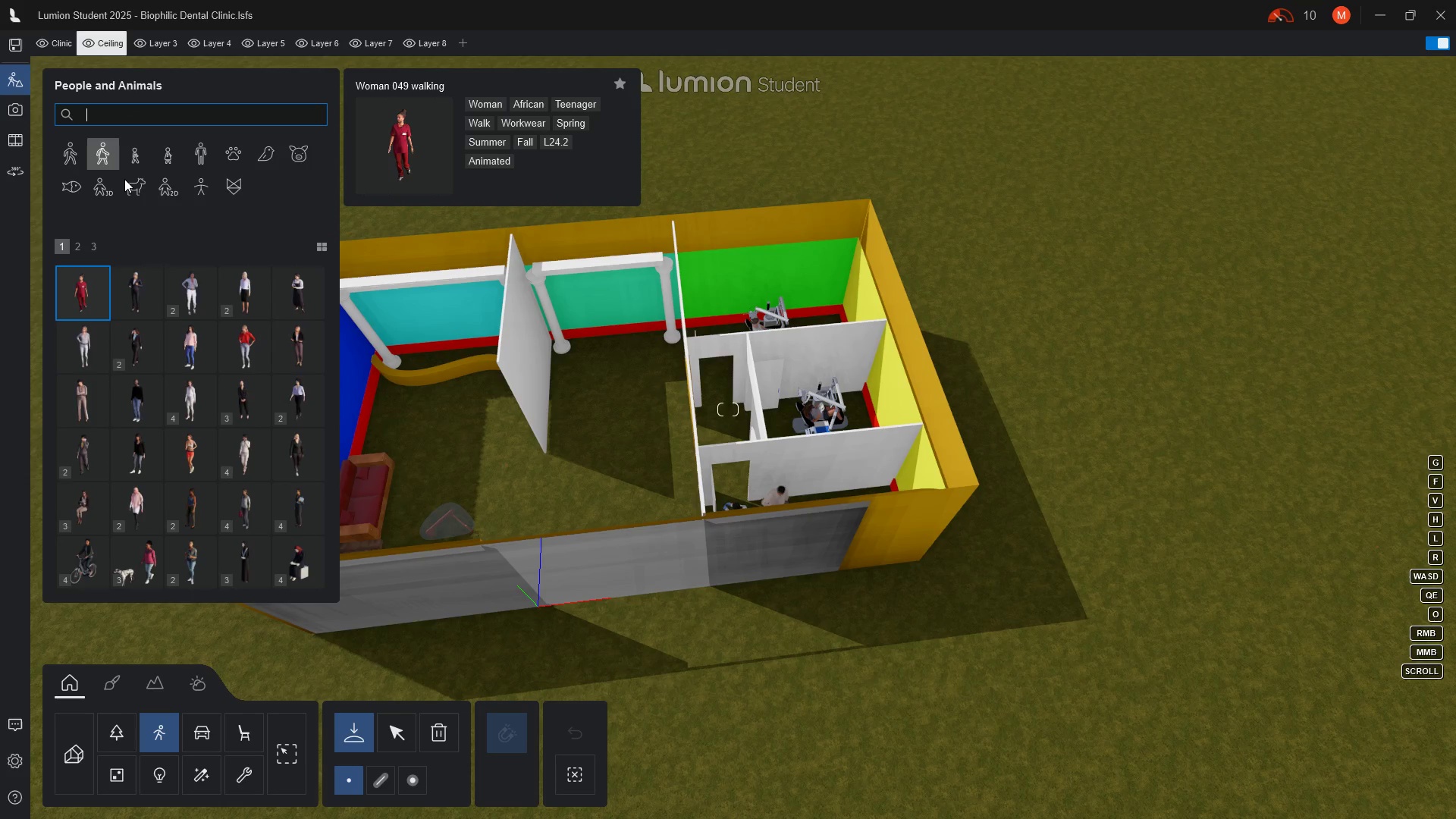 
type(clinic)
 